 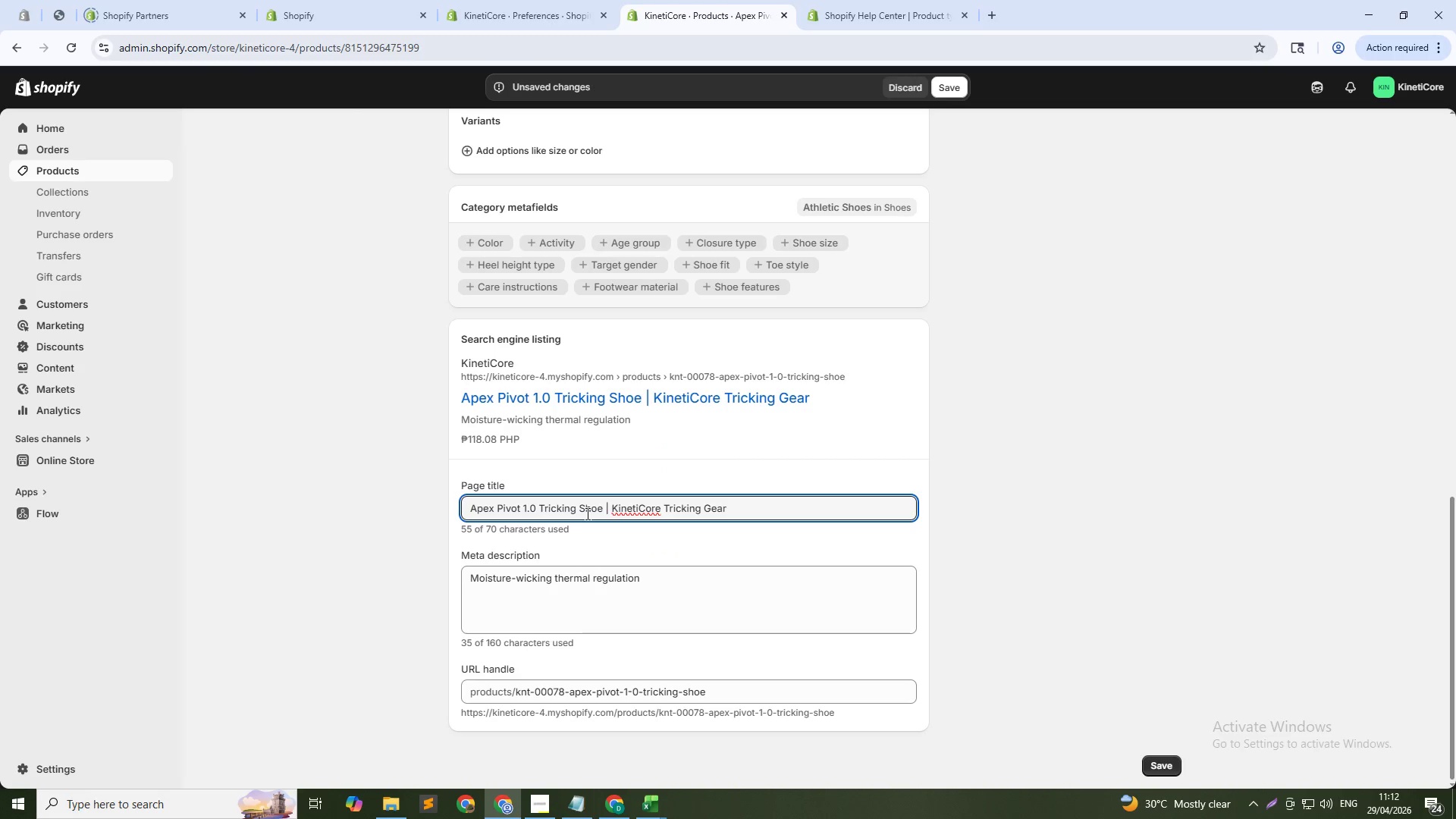 
left_click([574, 507])
 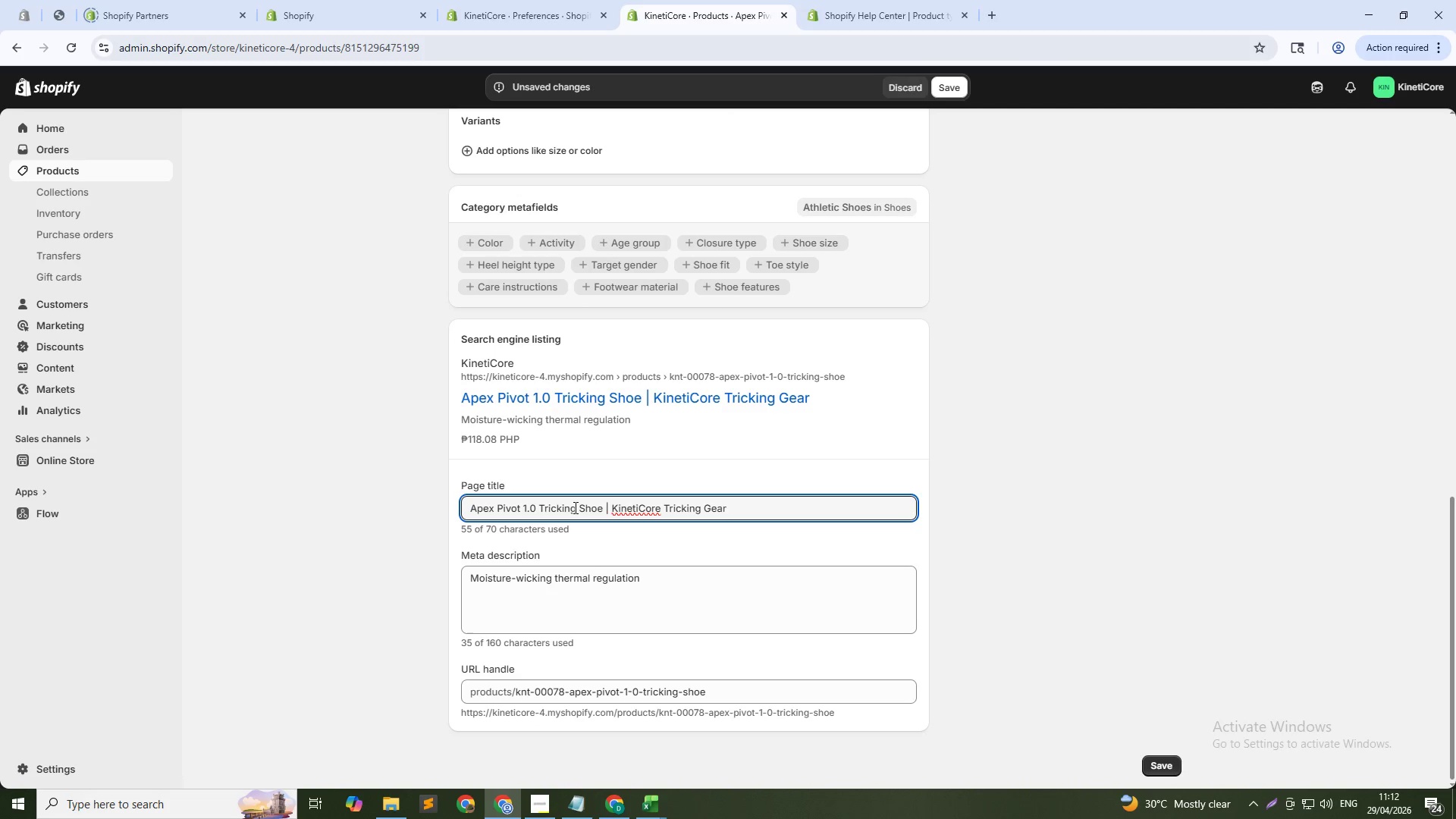 
wait(7.58)
 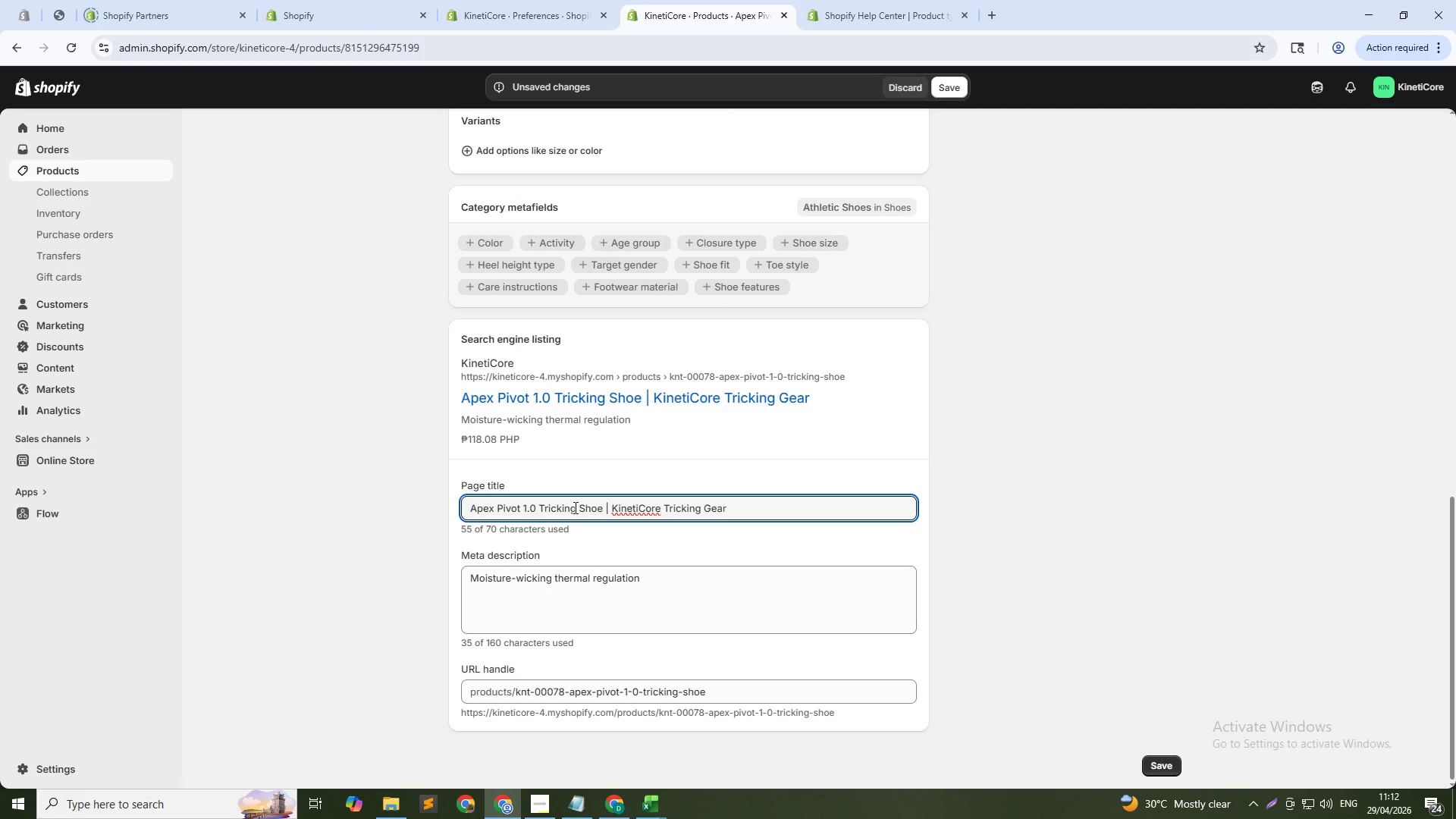 
left_click_drag(start_coordinate=[538, 507], to_coordinate=[972, 504])
 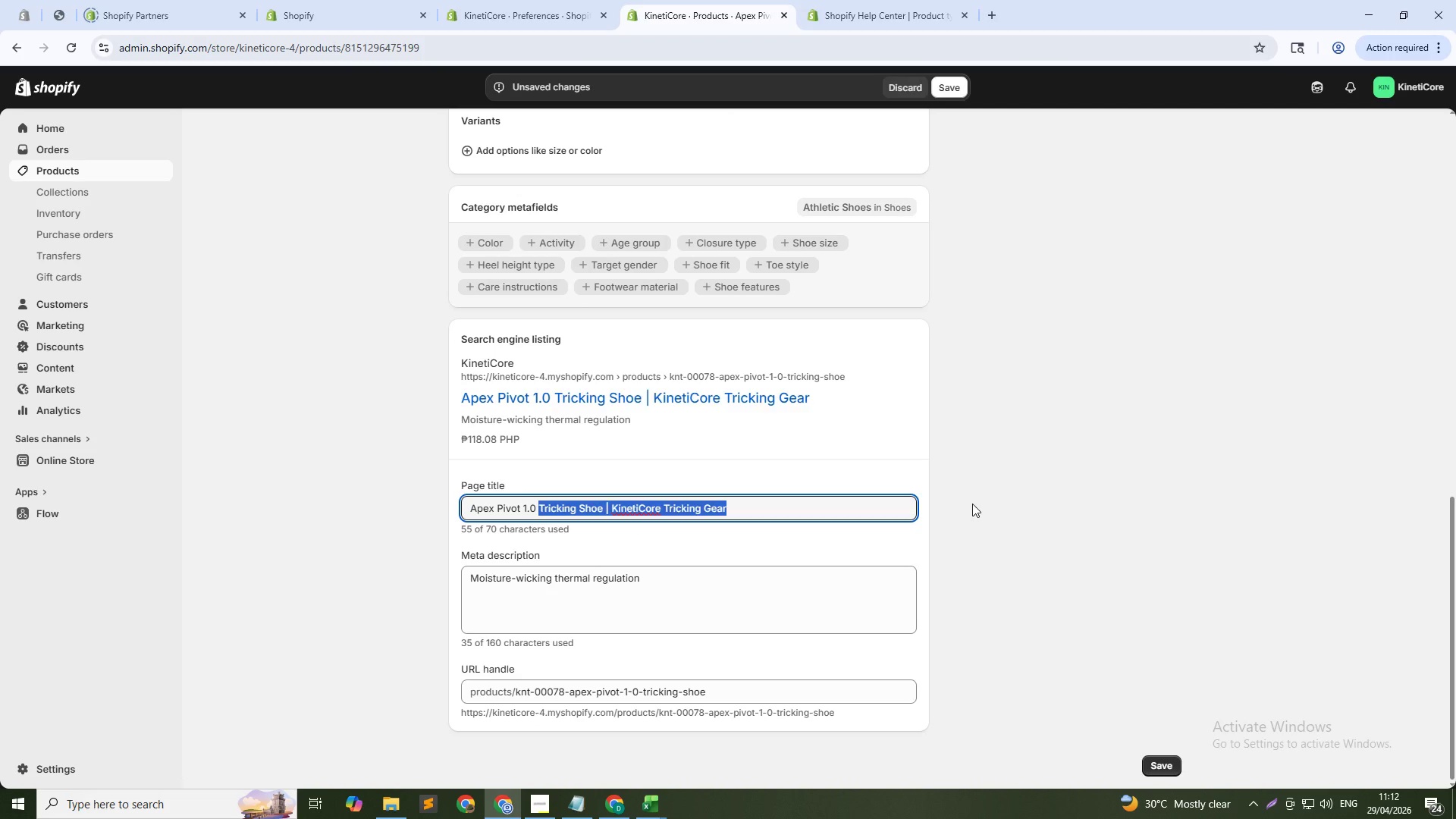 
key(Backspace)
 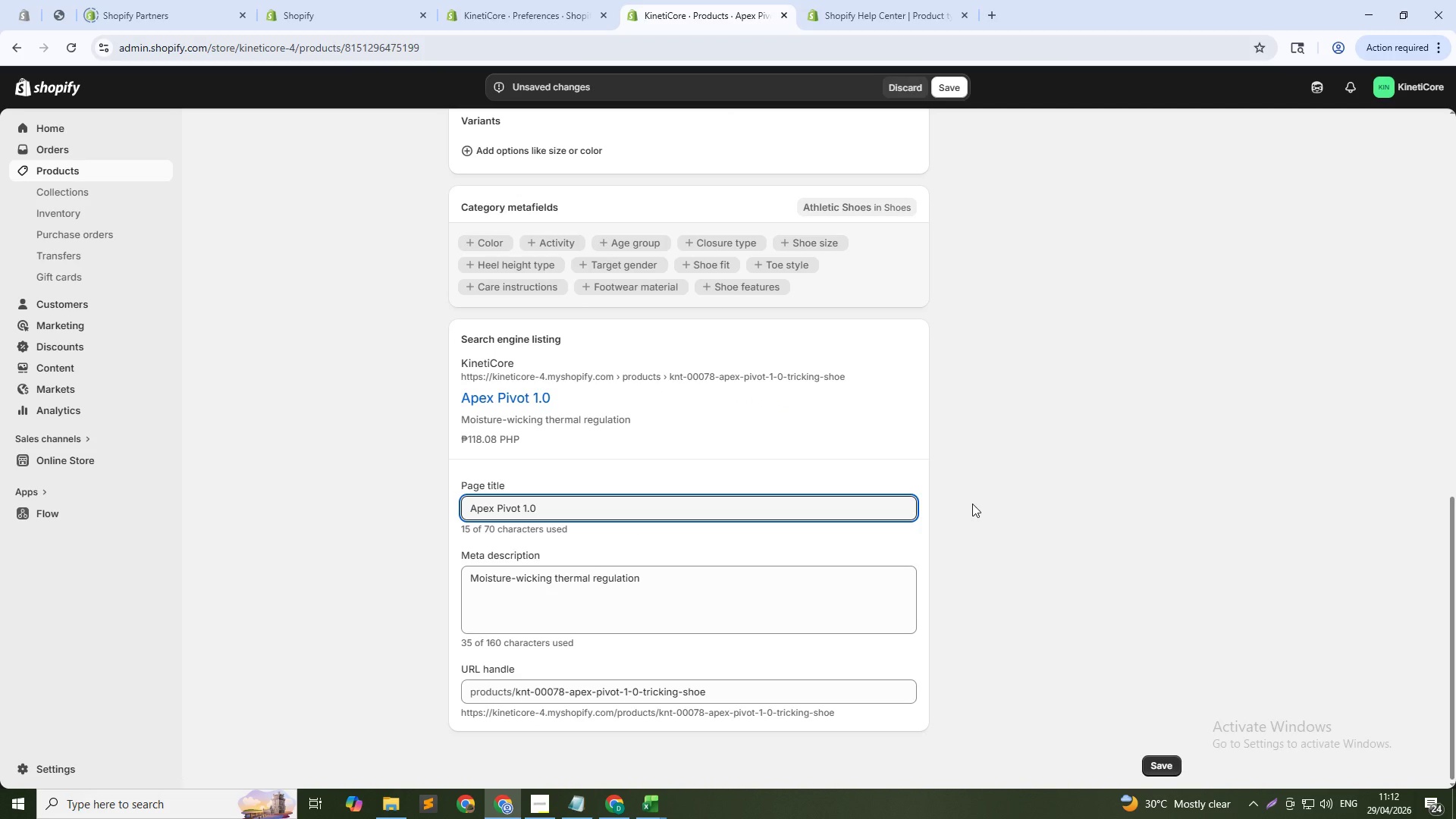 
key(Backspace)
 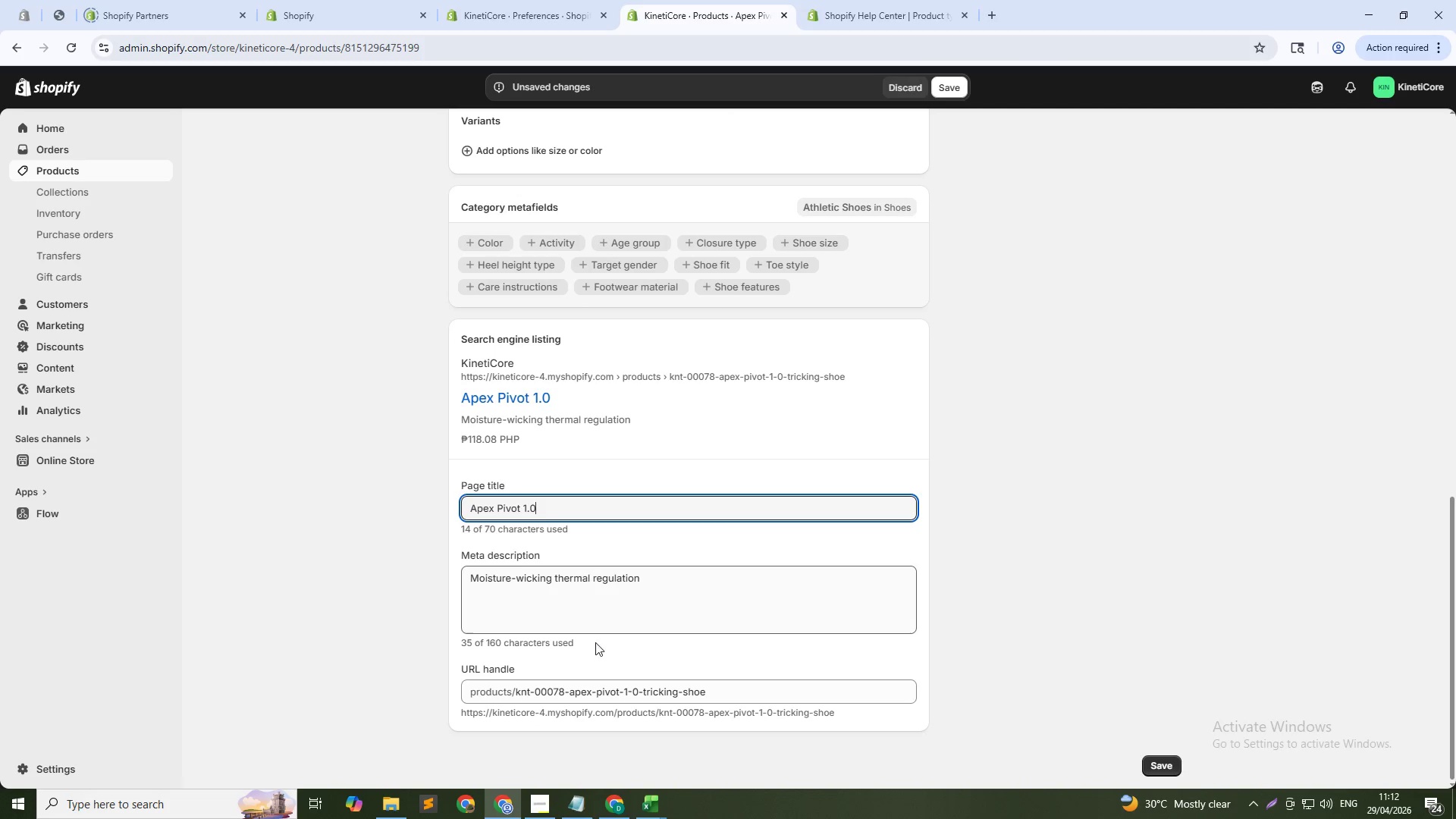 
double_click([555, 573])
 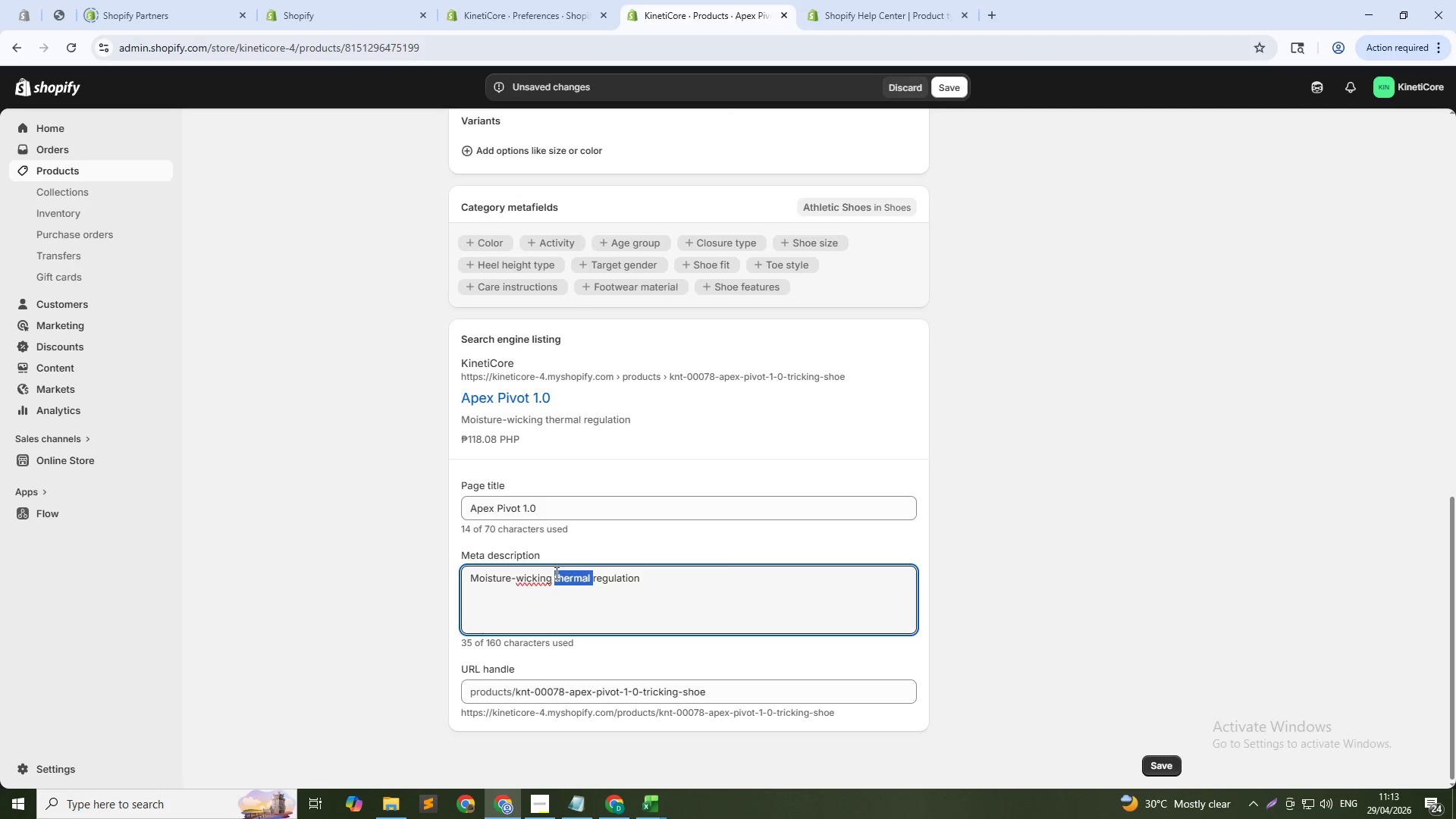 
triple_click([555, 573])
 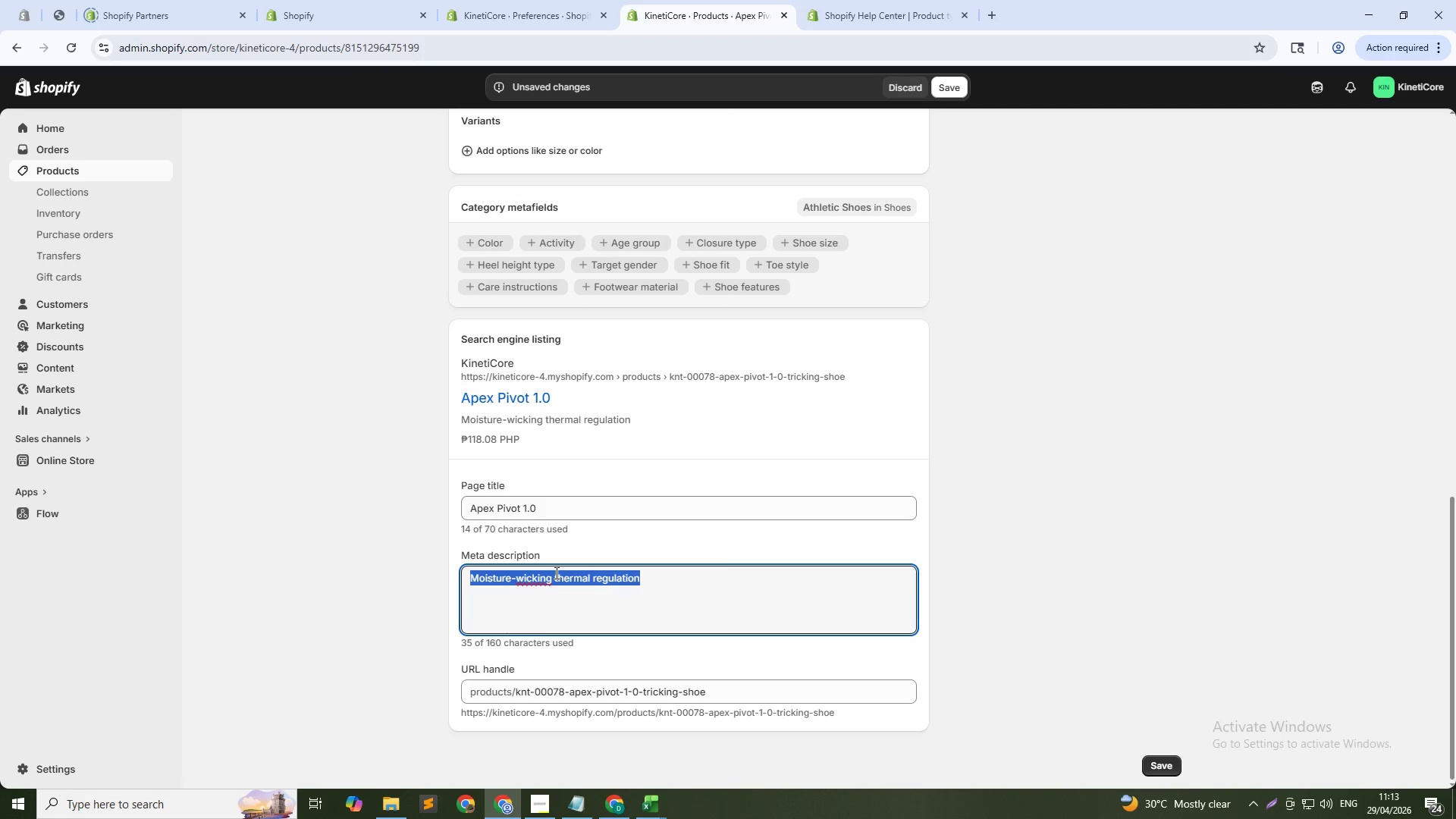 
hold_key(key=CapsLock, duration=0.31)
 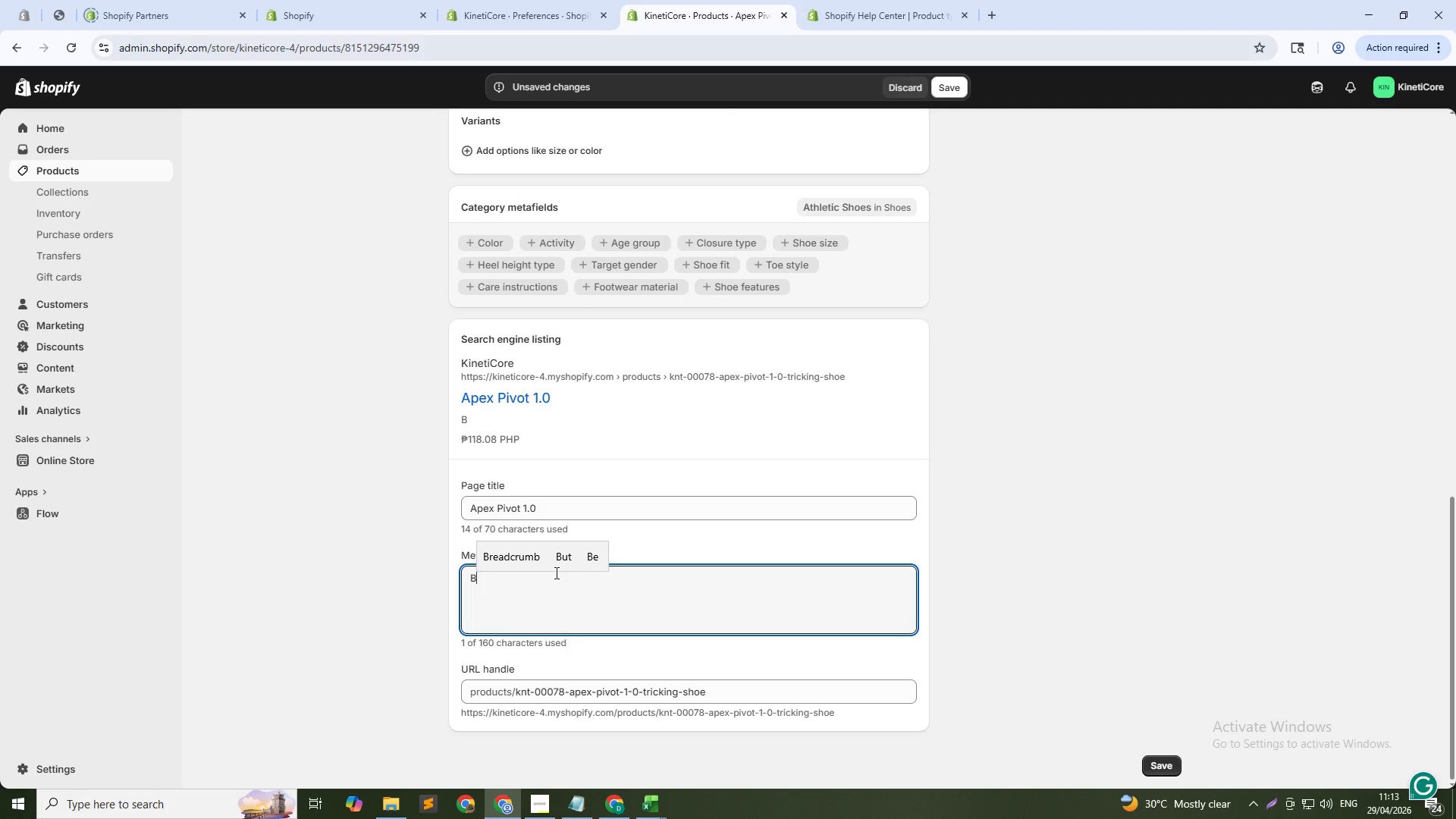 
type(Breathable mesh for cool training. Pivot grip for smooth rotations )
key(Backspace)
type(. fOR TRICKING, CAPOEIRS)
 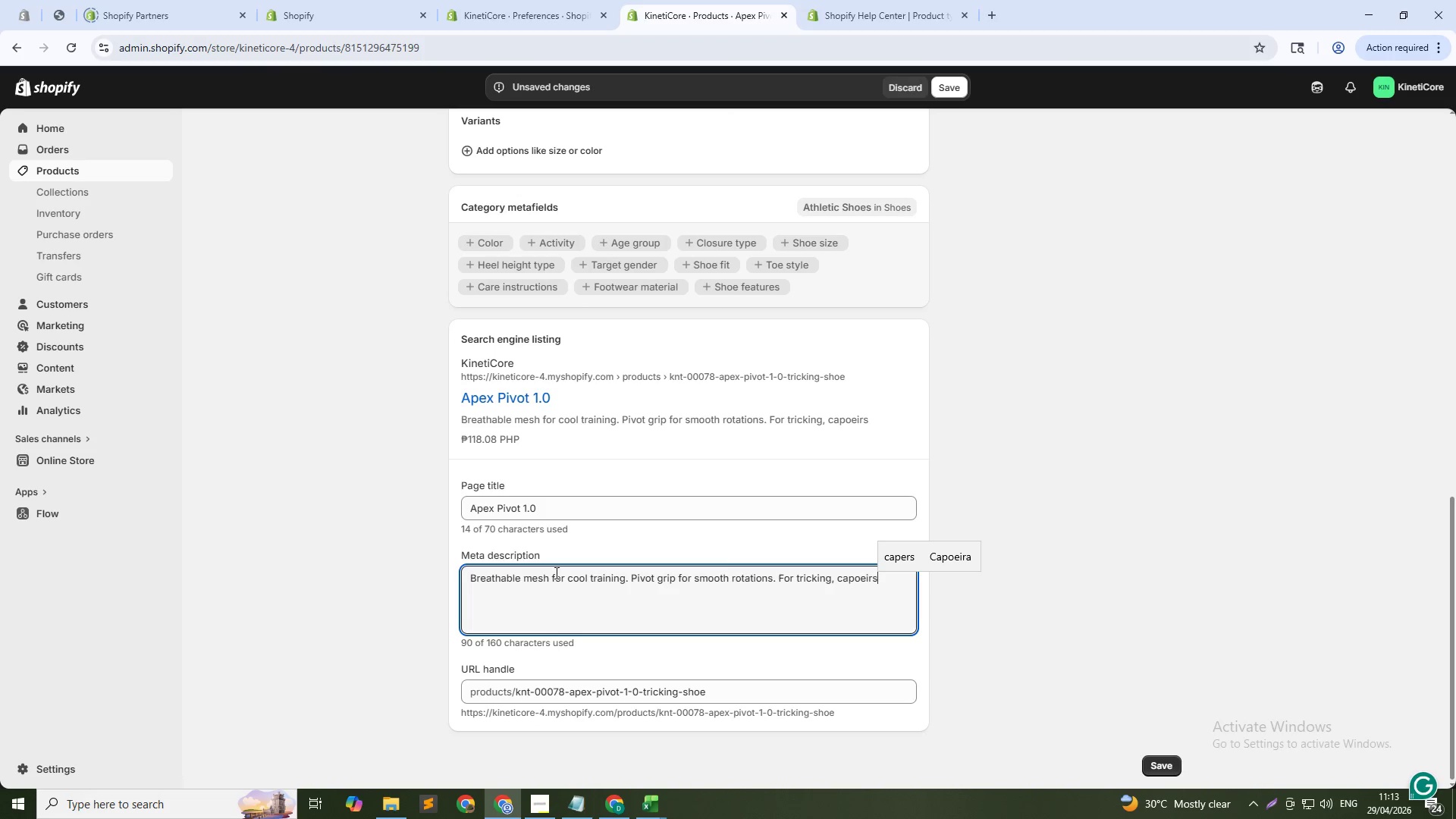 
hold_key(key=CapsLock, duration=0.36)
 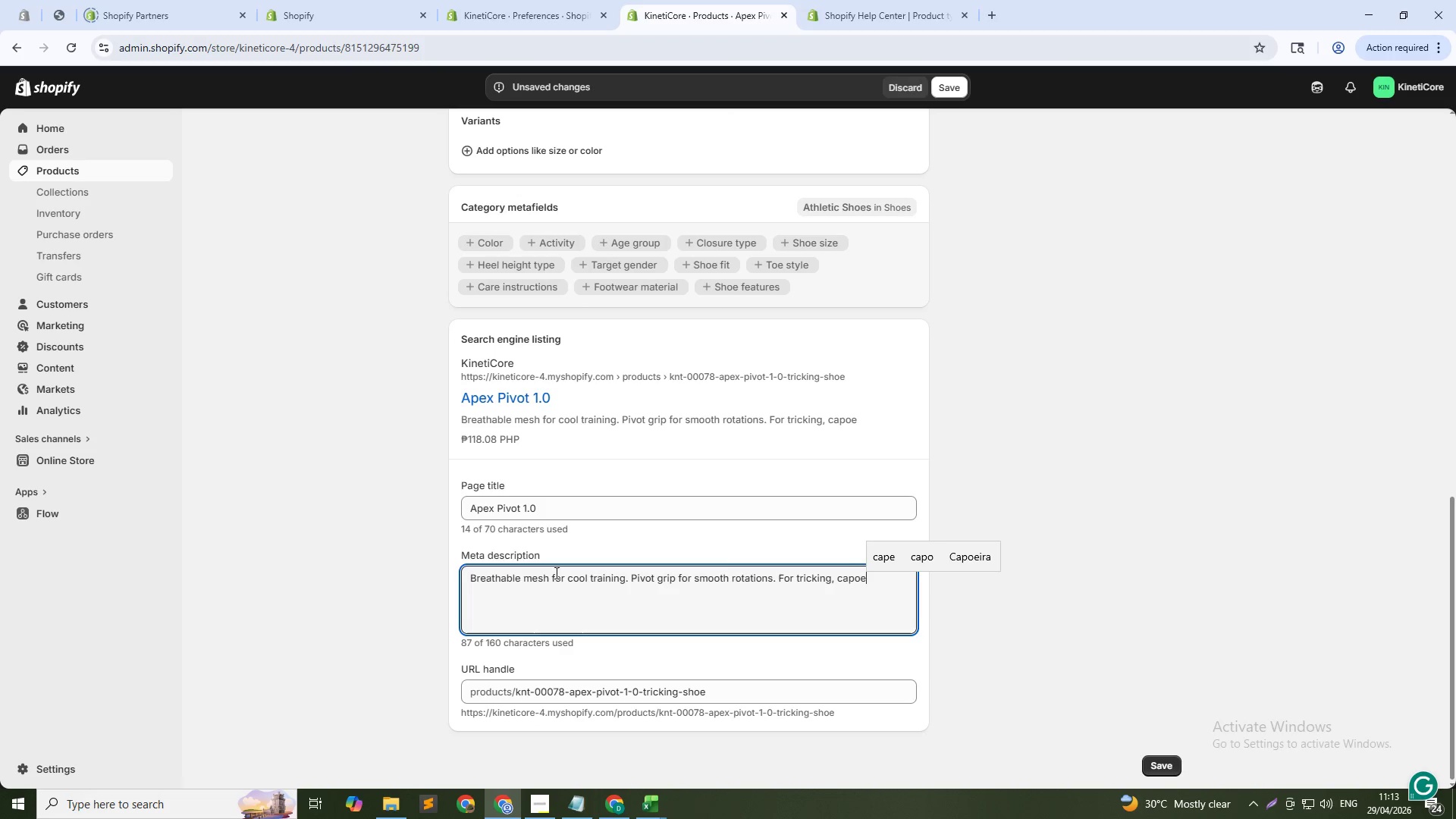 
key(Backspace)
 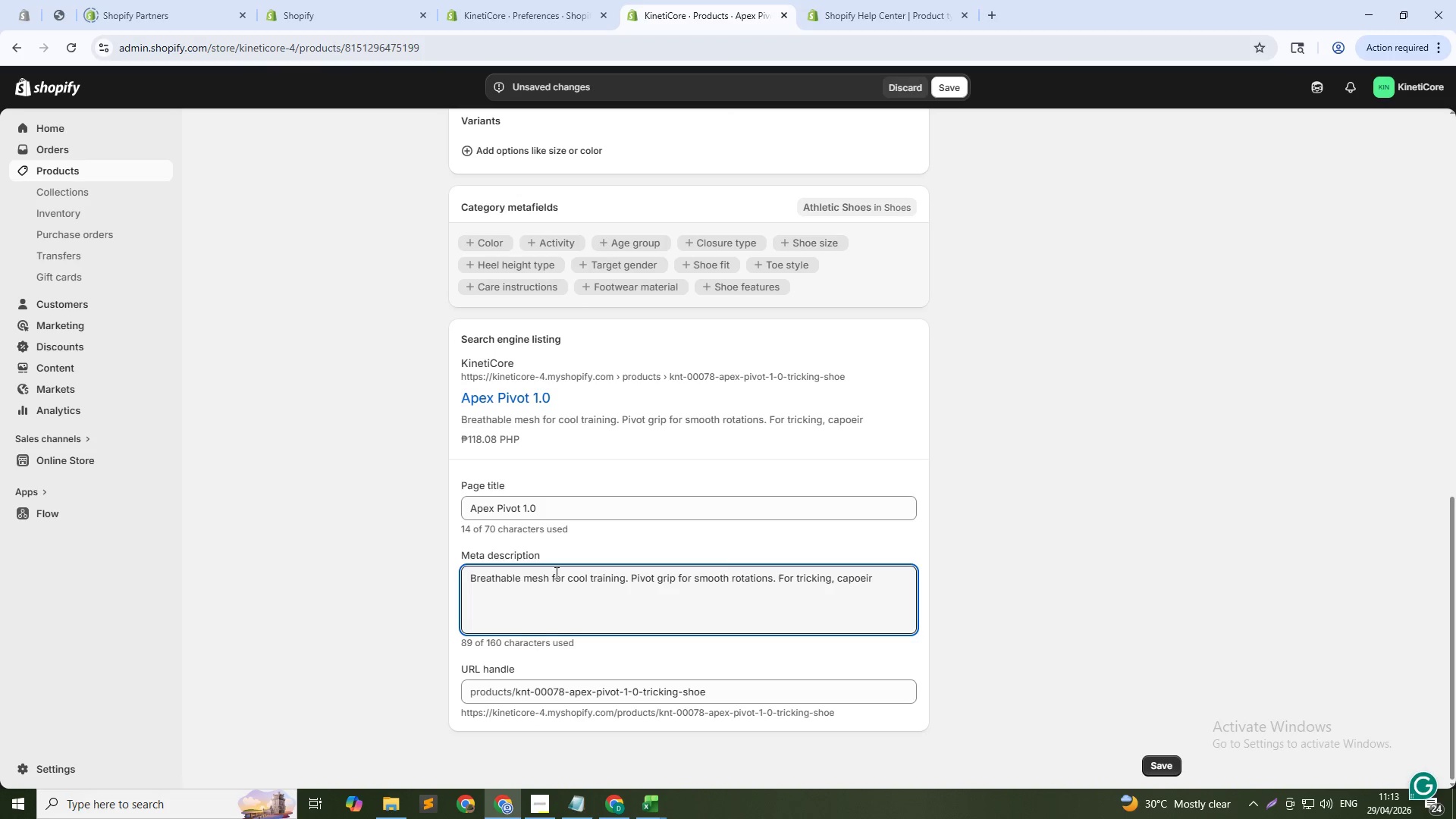 
key(A)
 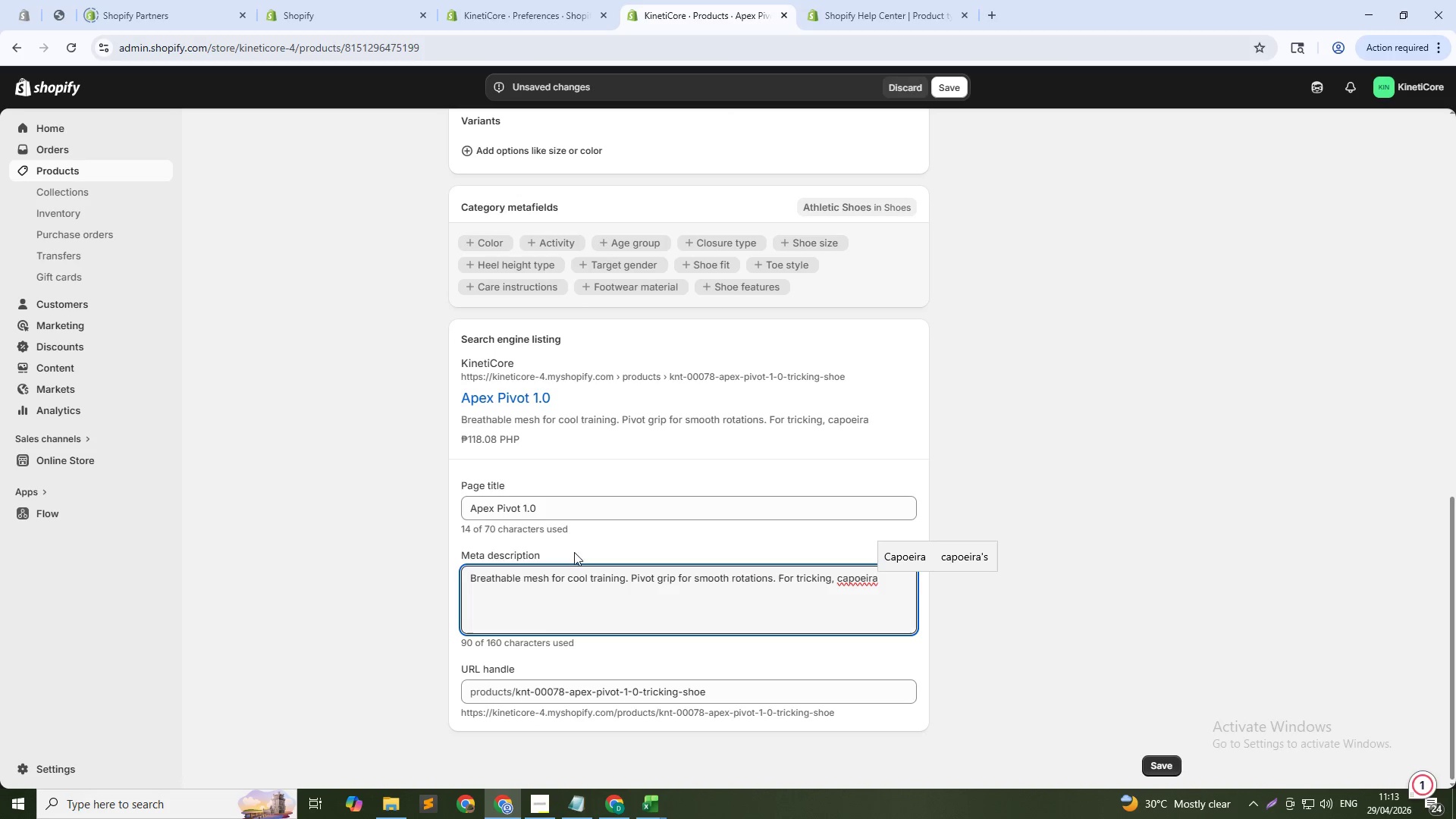 
left_click([912, 561])
 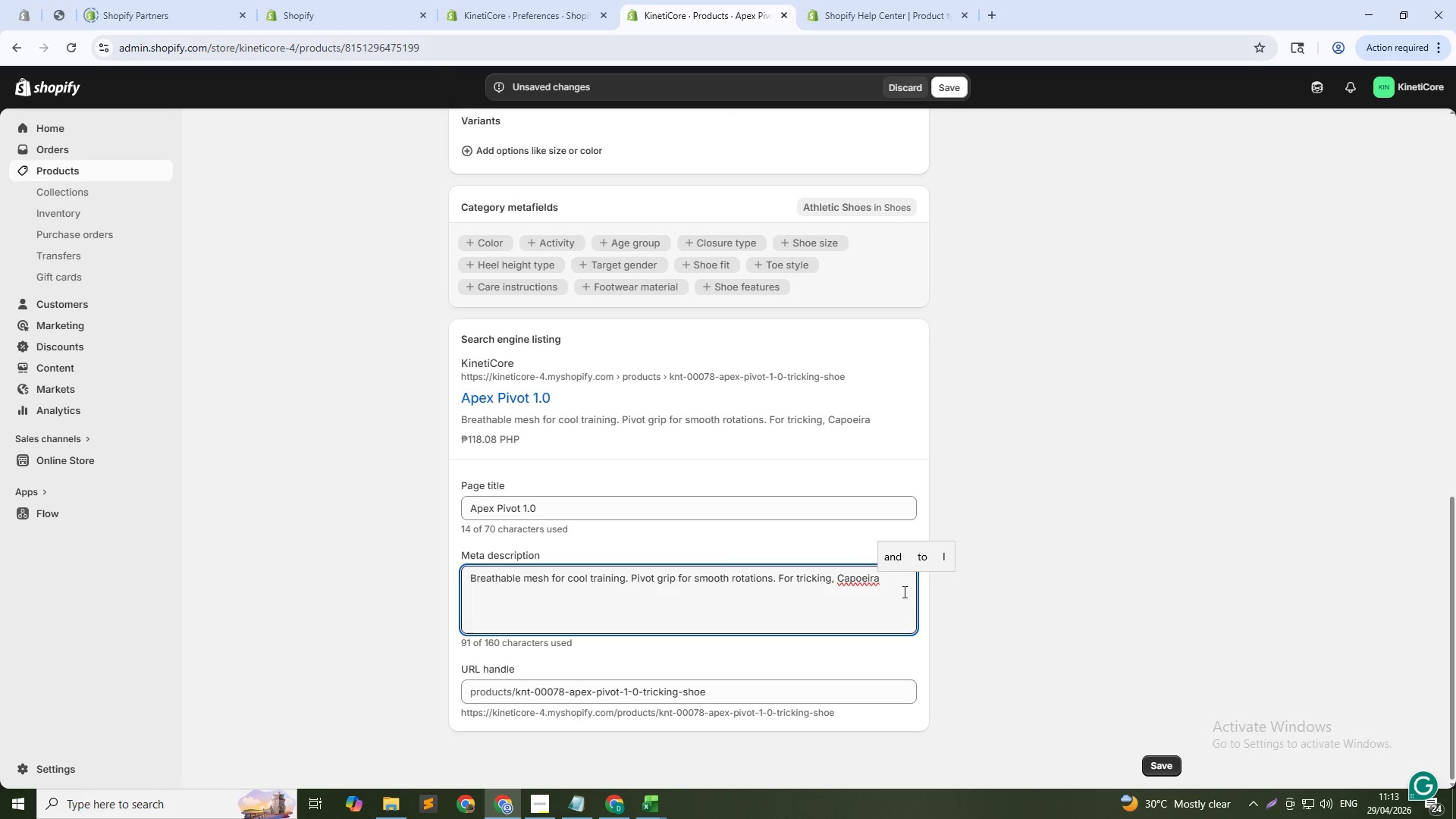 
key(Backspace)
type(, martial arts. Shop now.)
 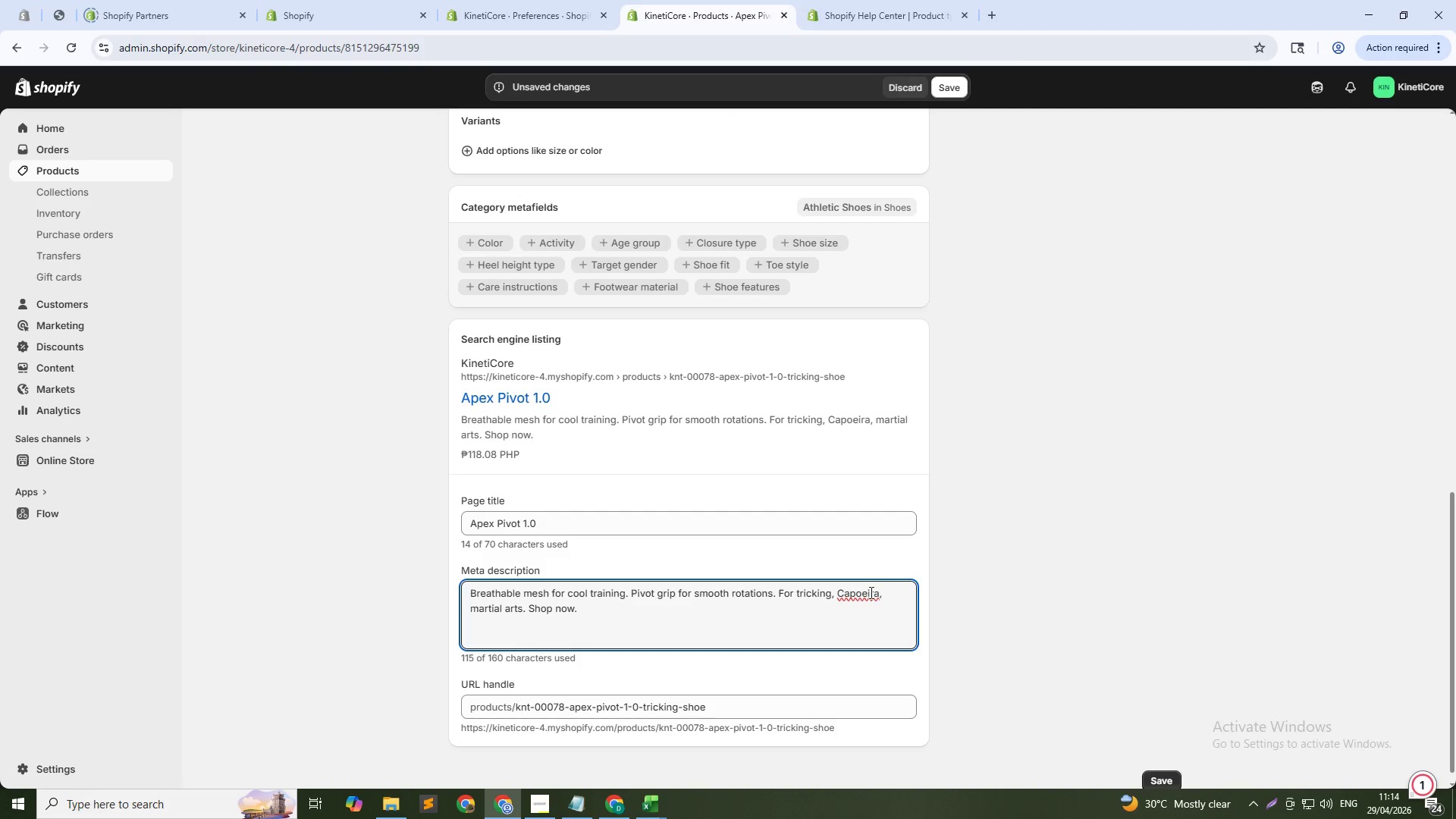 
left_click([845, 586])
 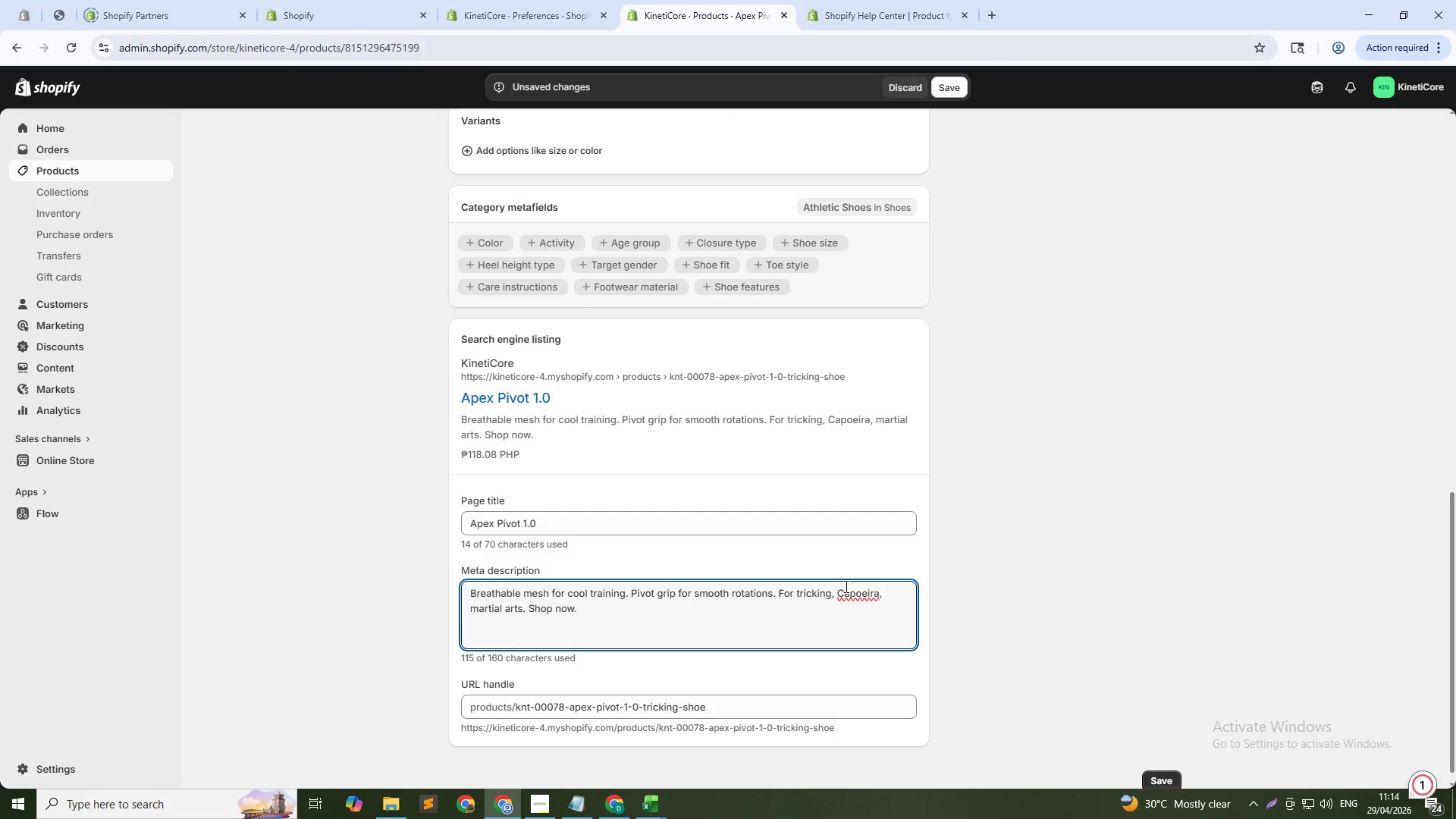 
key(Backspace)
 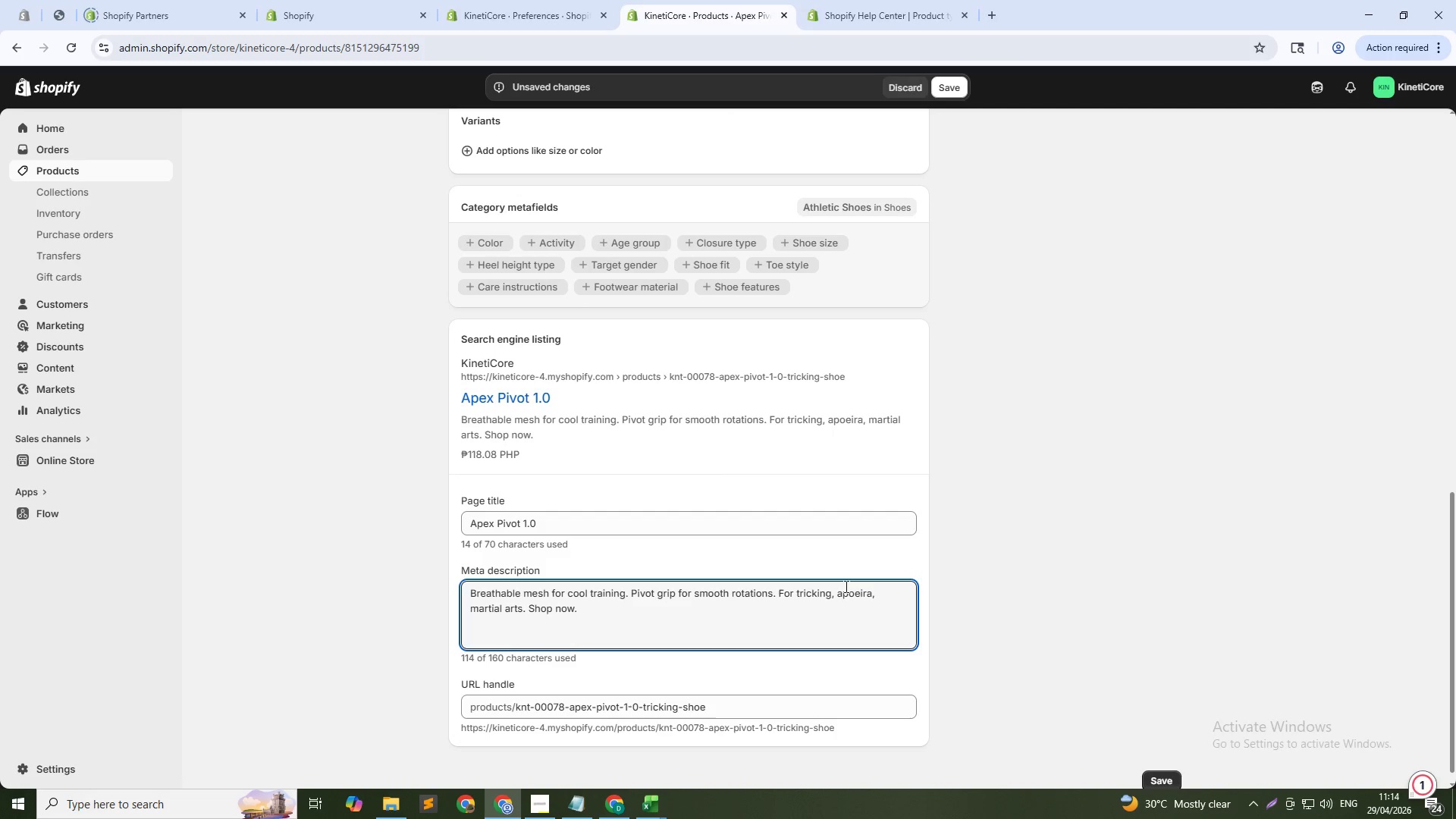 
key(C)
 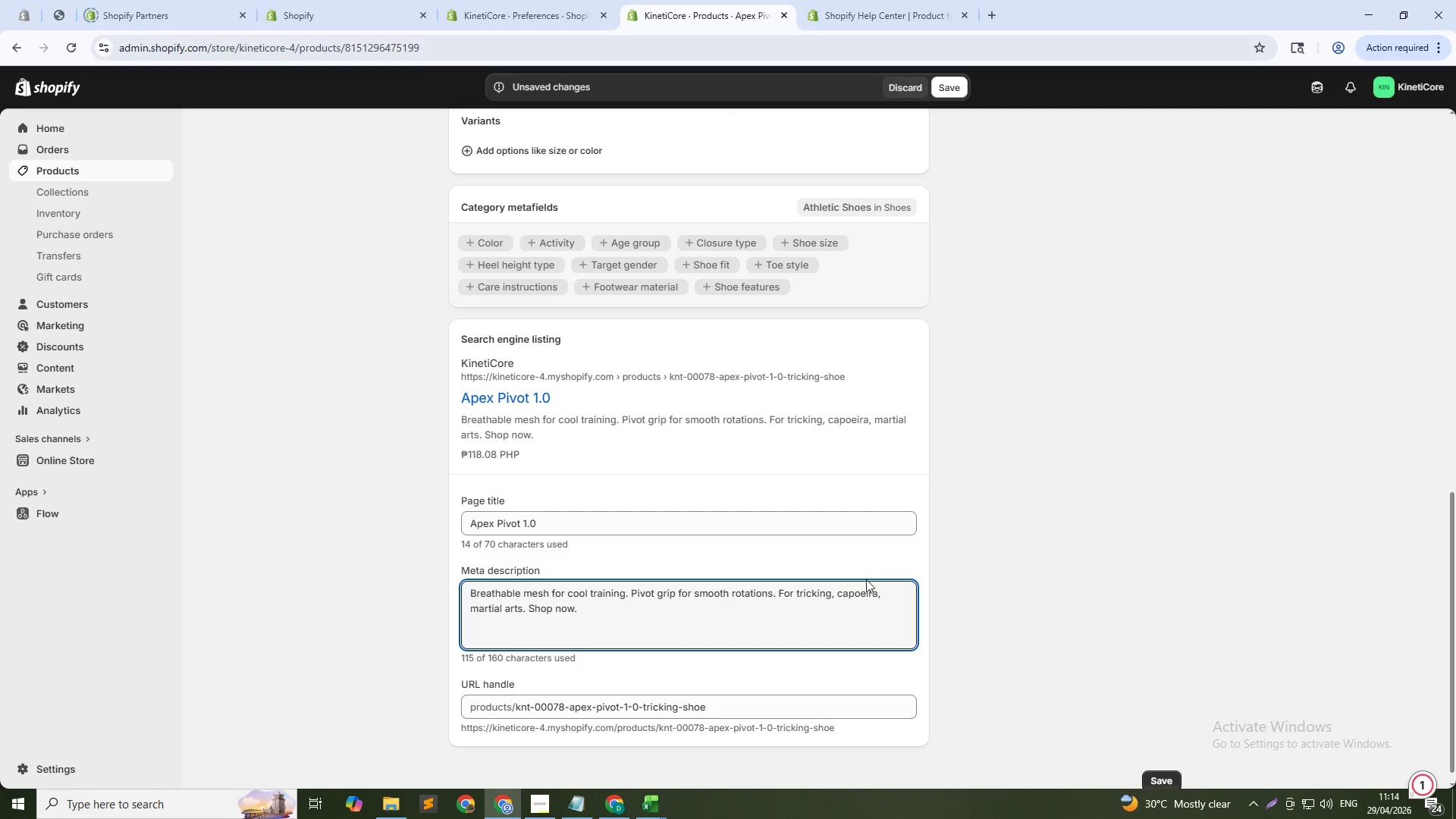 
left_click([679, 620])
 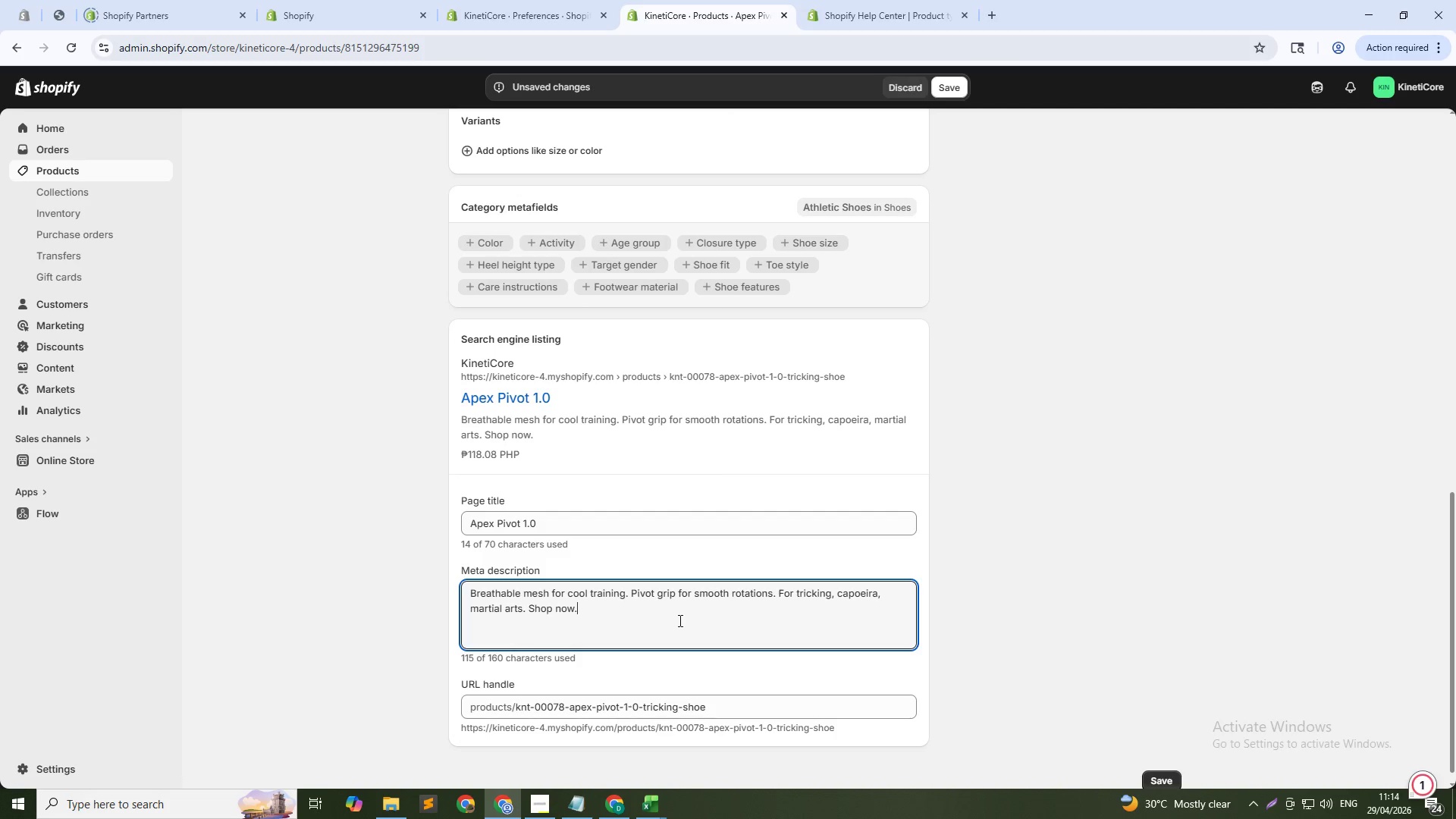 
scroll: coordinate [679, 620], scroll_direction: down, amount: 1.0
 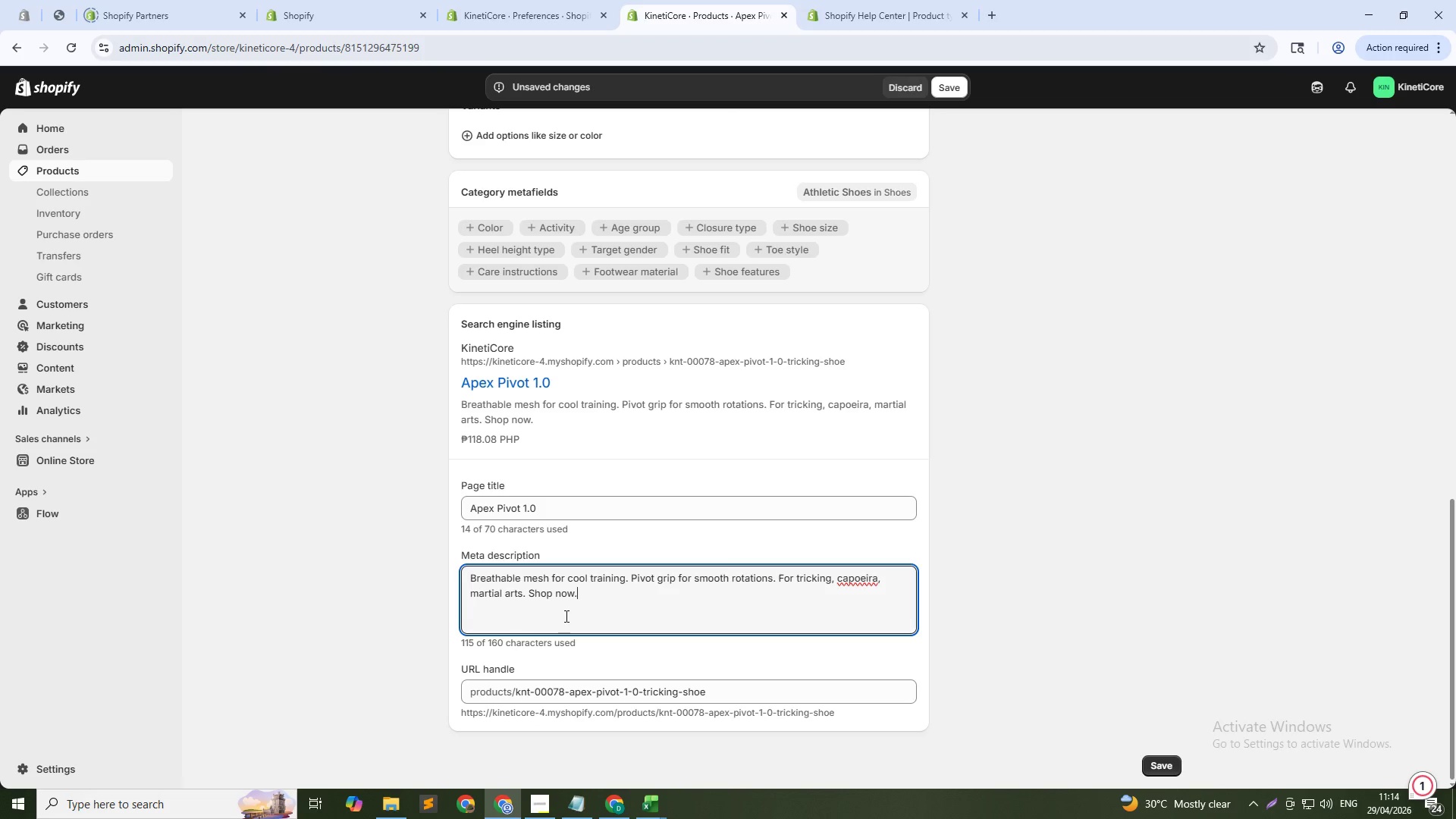 
wait(6.0)
 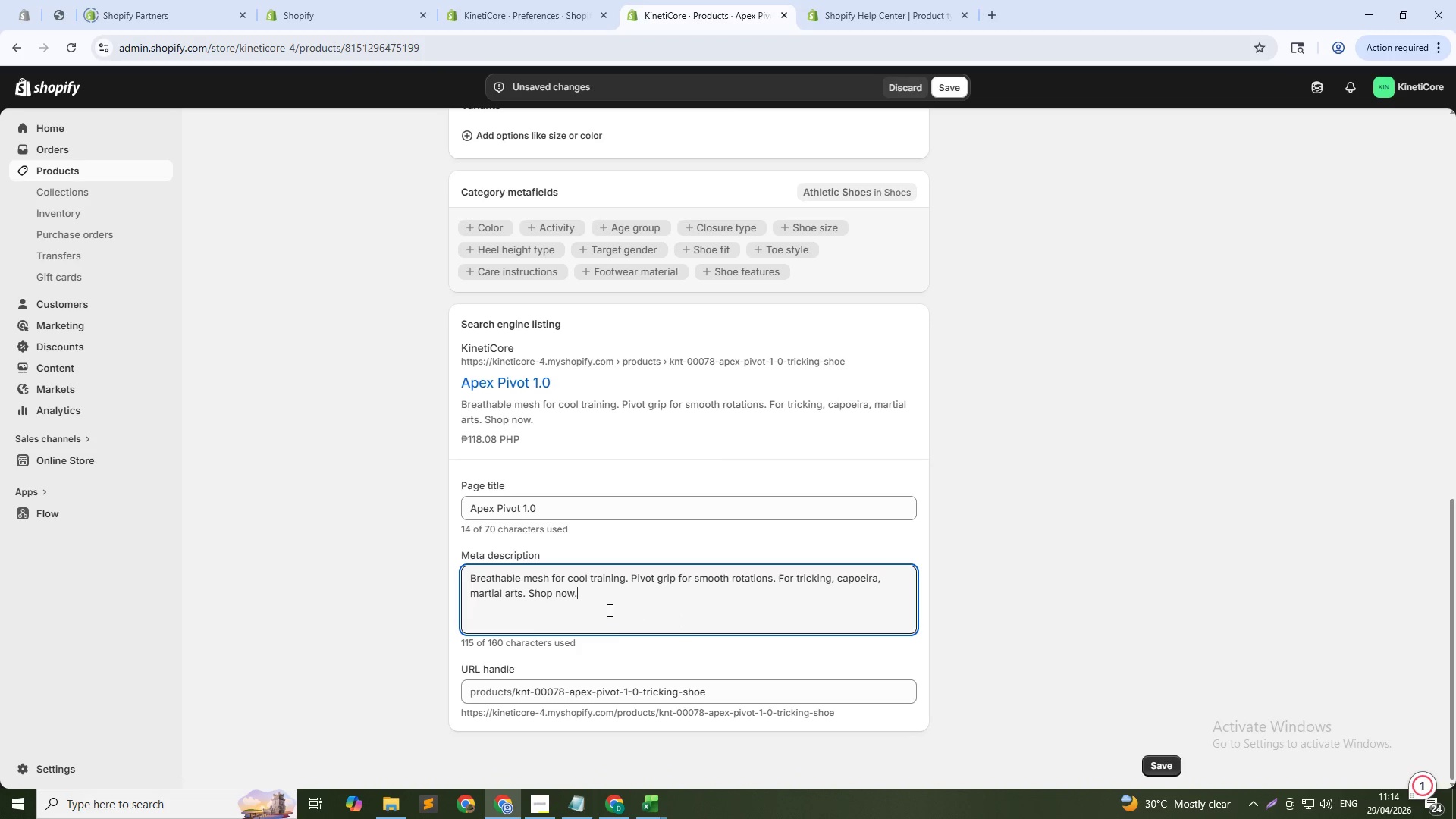 
left_click_drag(start_coordinate=[569, 692], to_coordinate=[479, 695])
 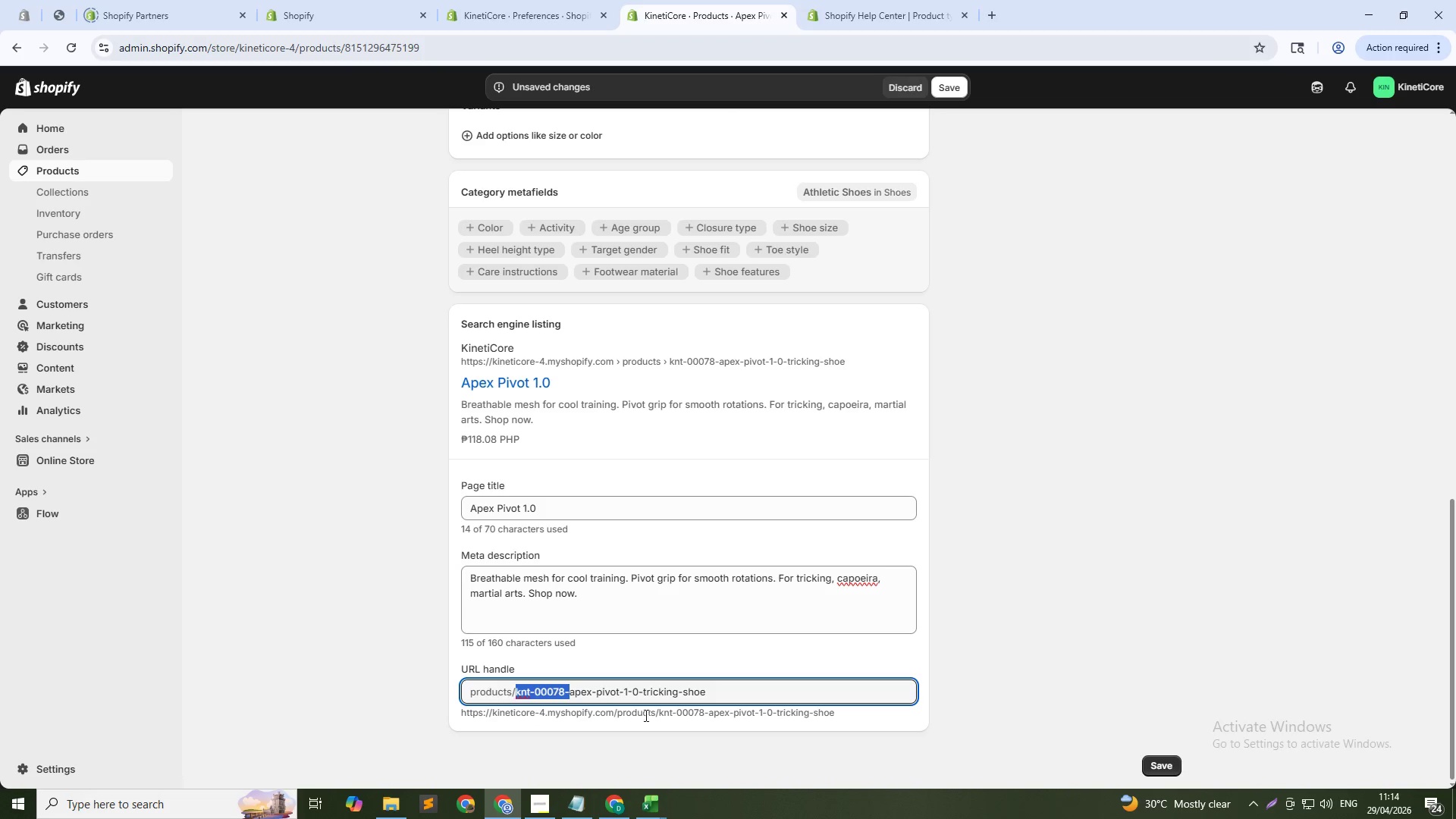 
key(Backspace)
 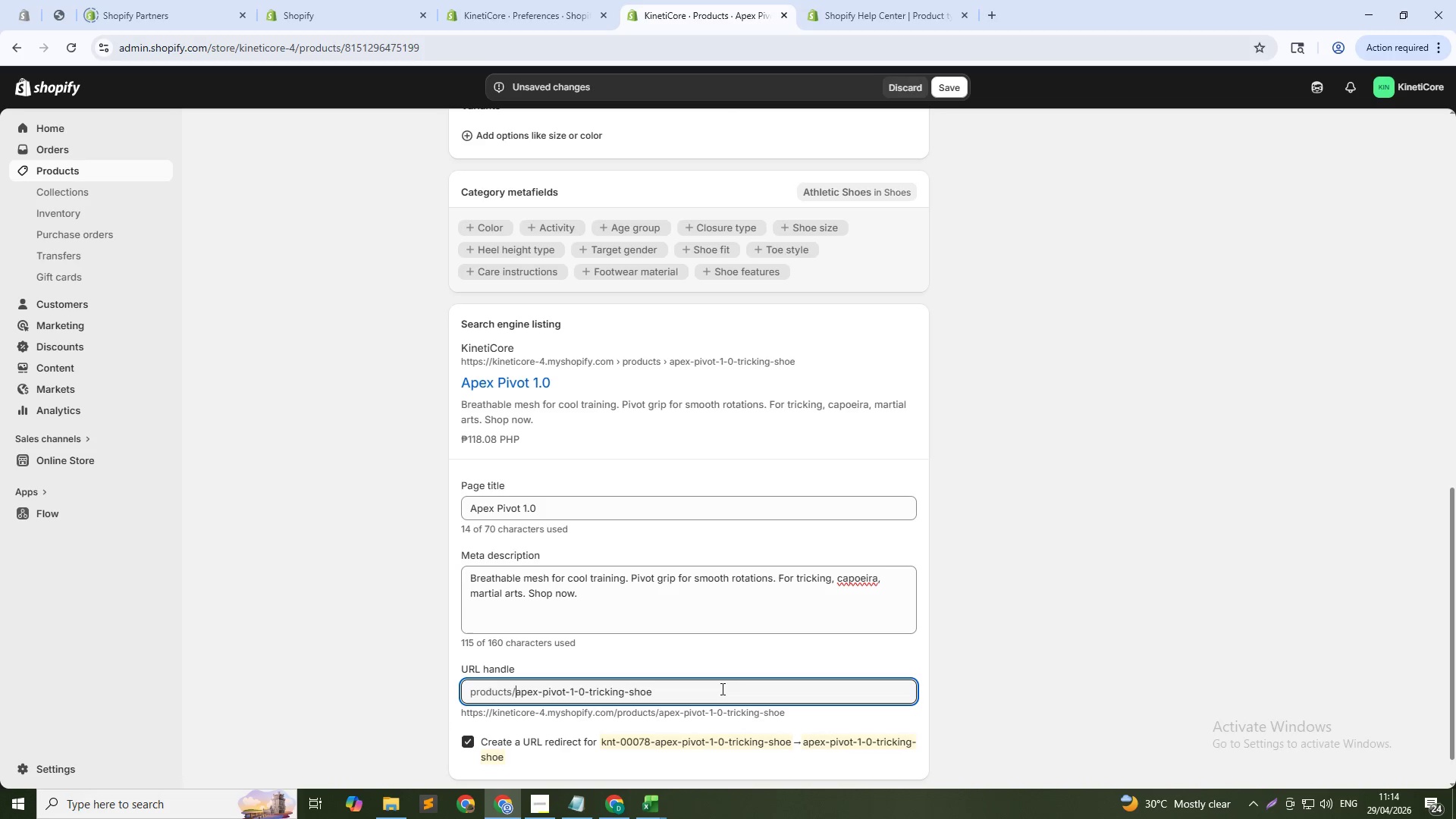 
left_click([721, 689])
 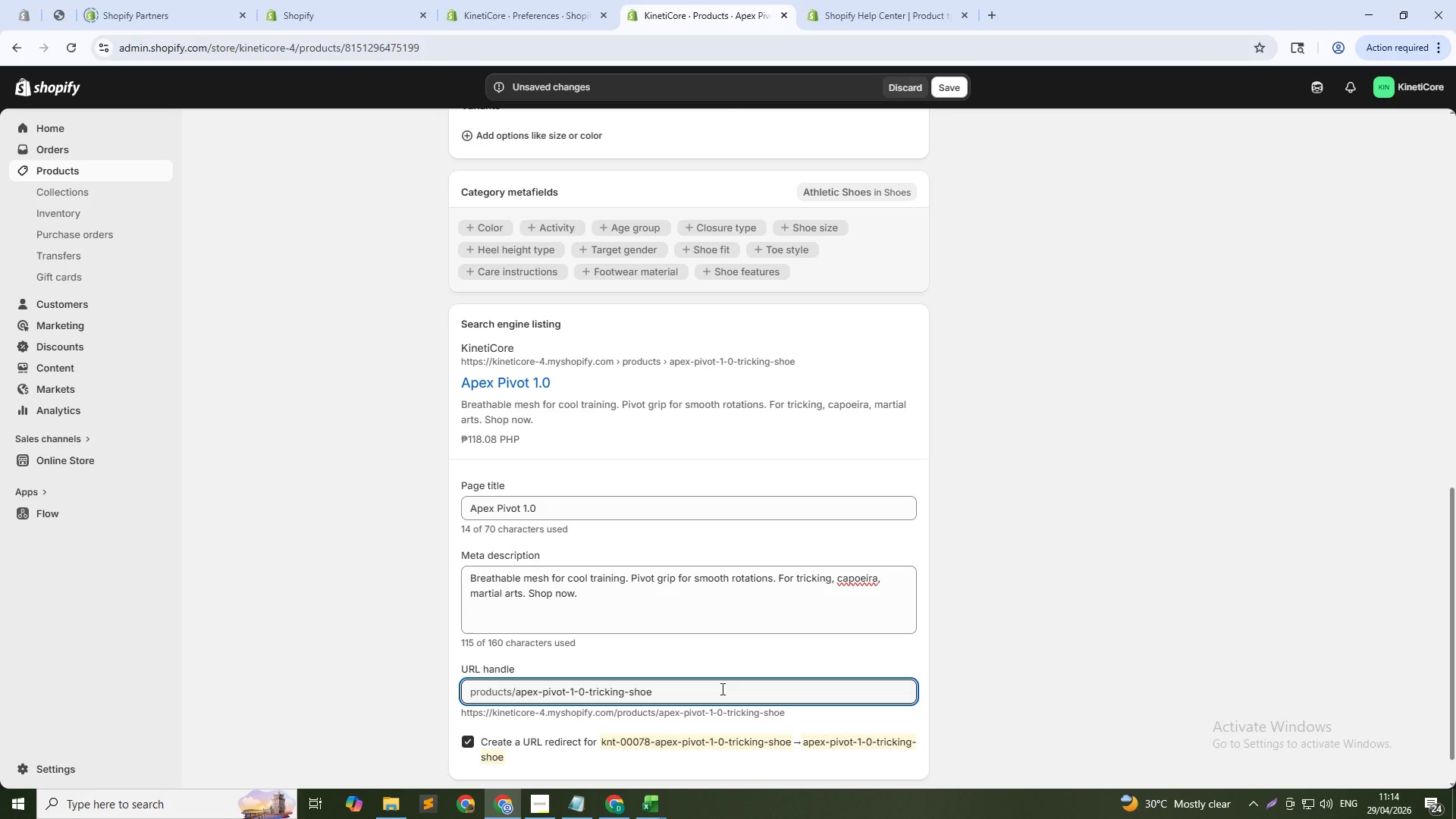 
type(-78)
 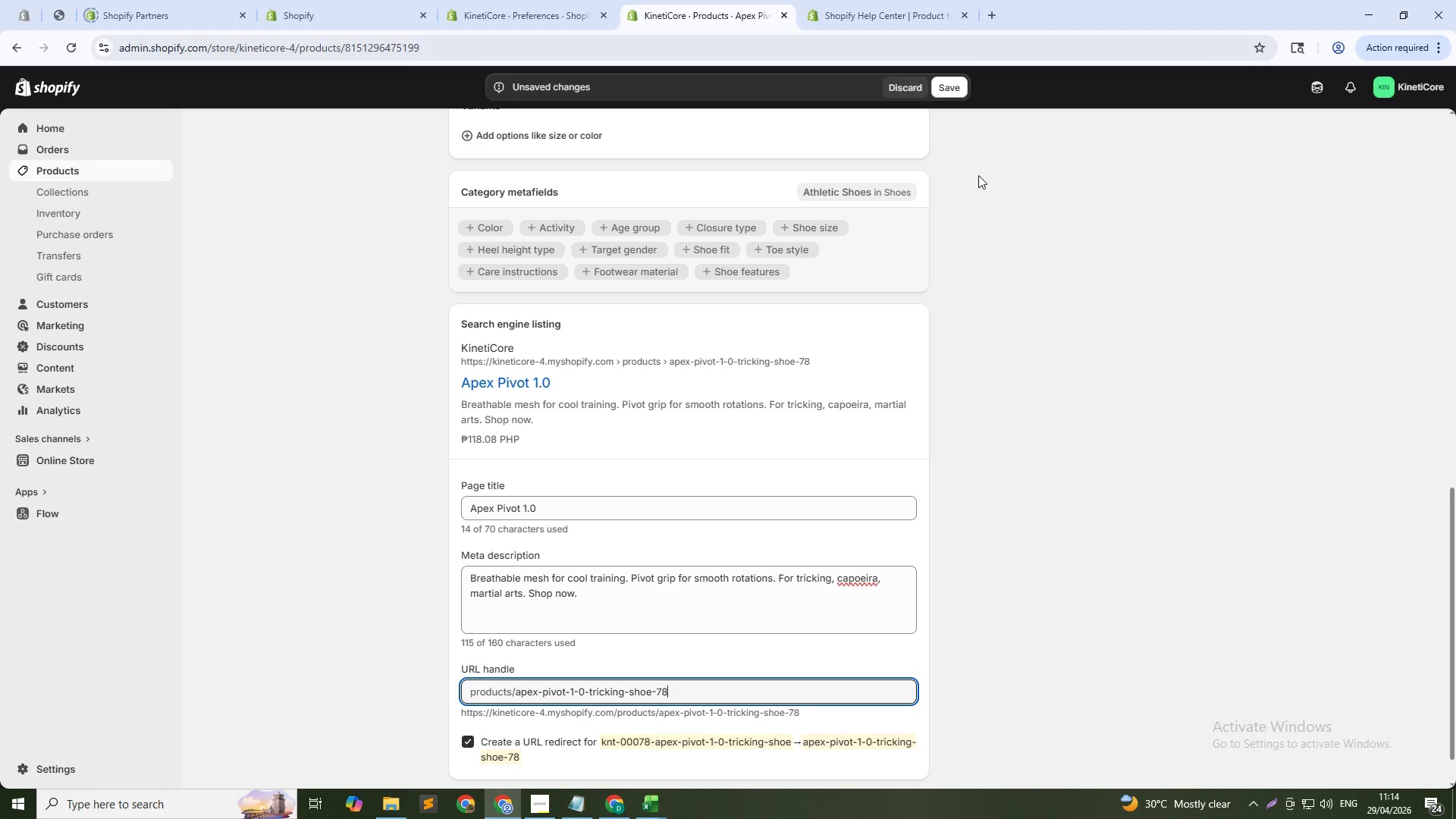 
left_click([959, 82])
 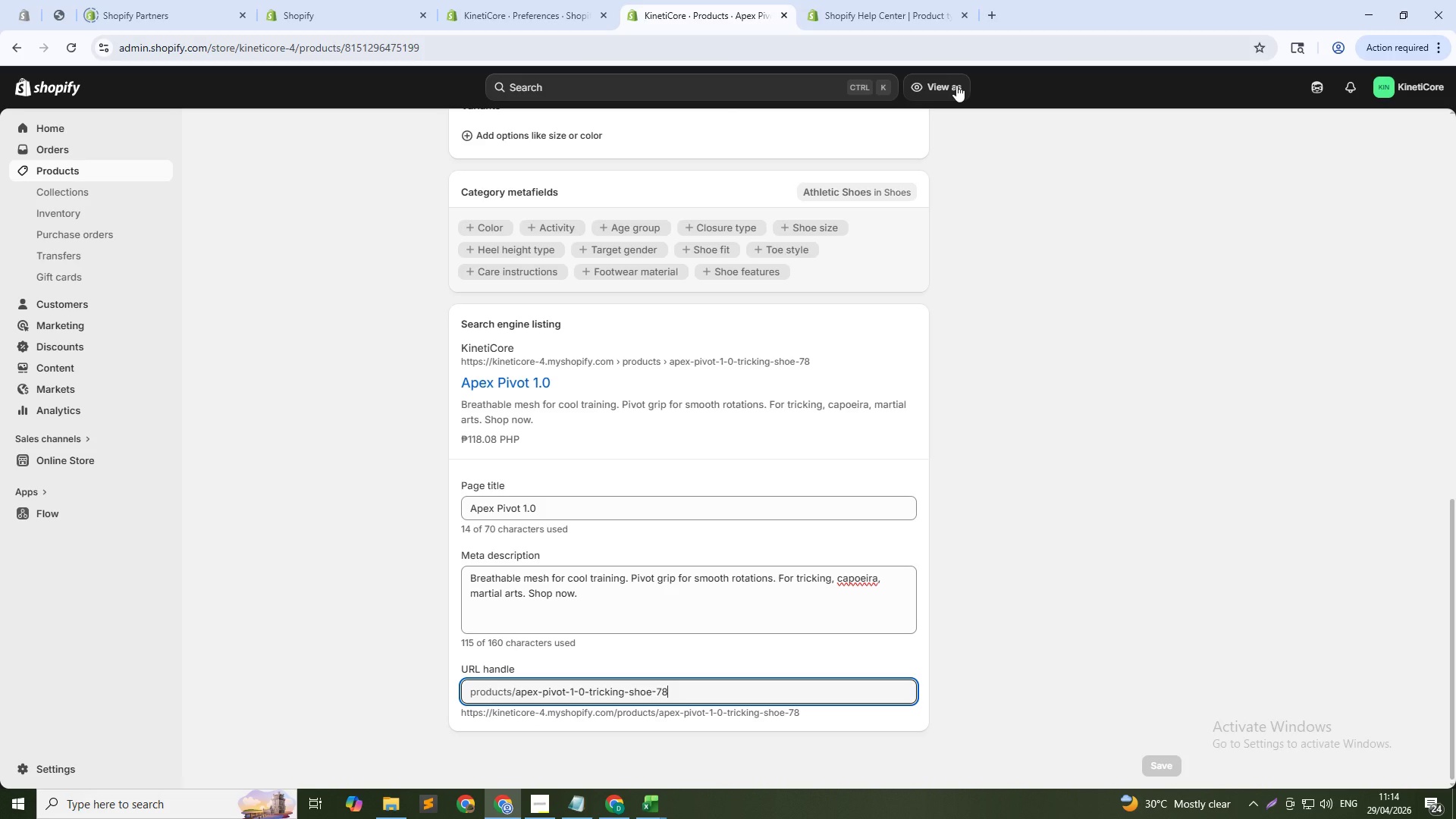 
wait(14.08)
 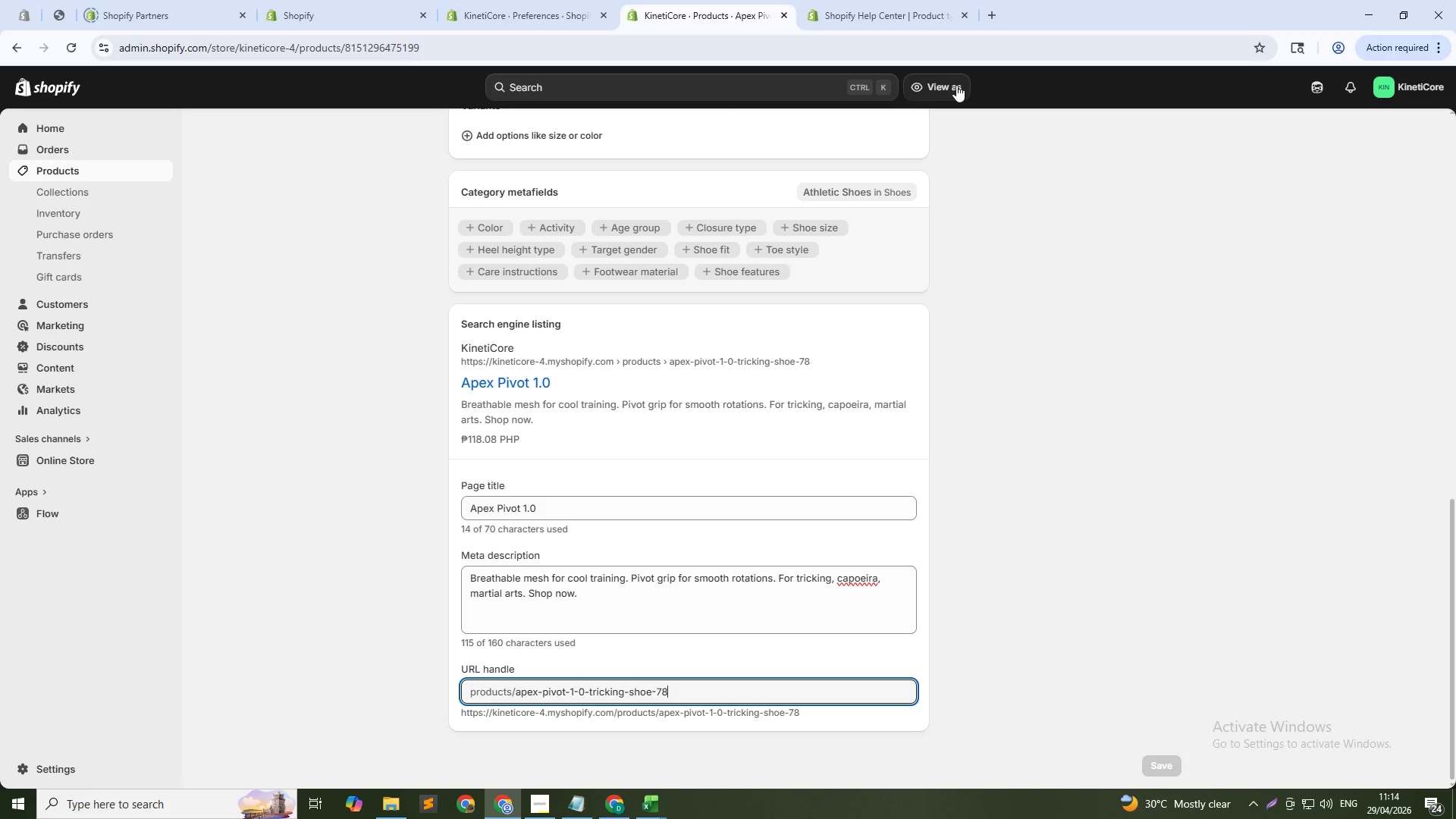 
left_click([555, 514])
 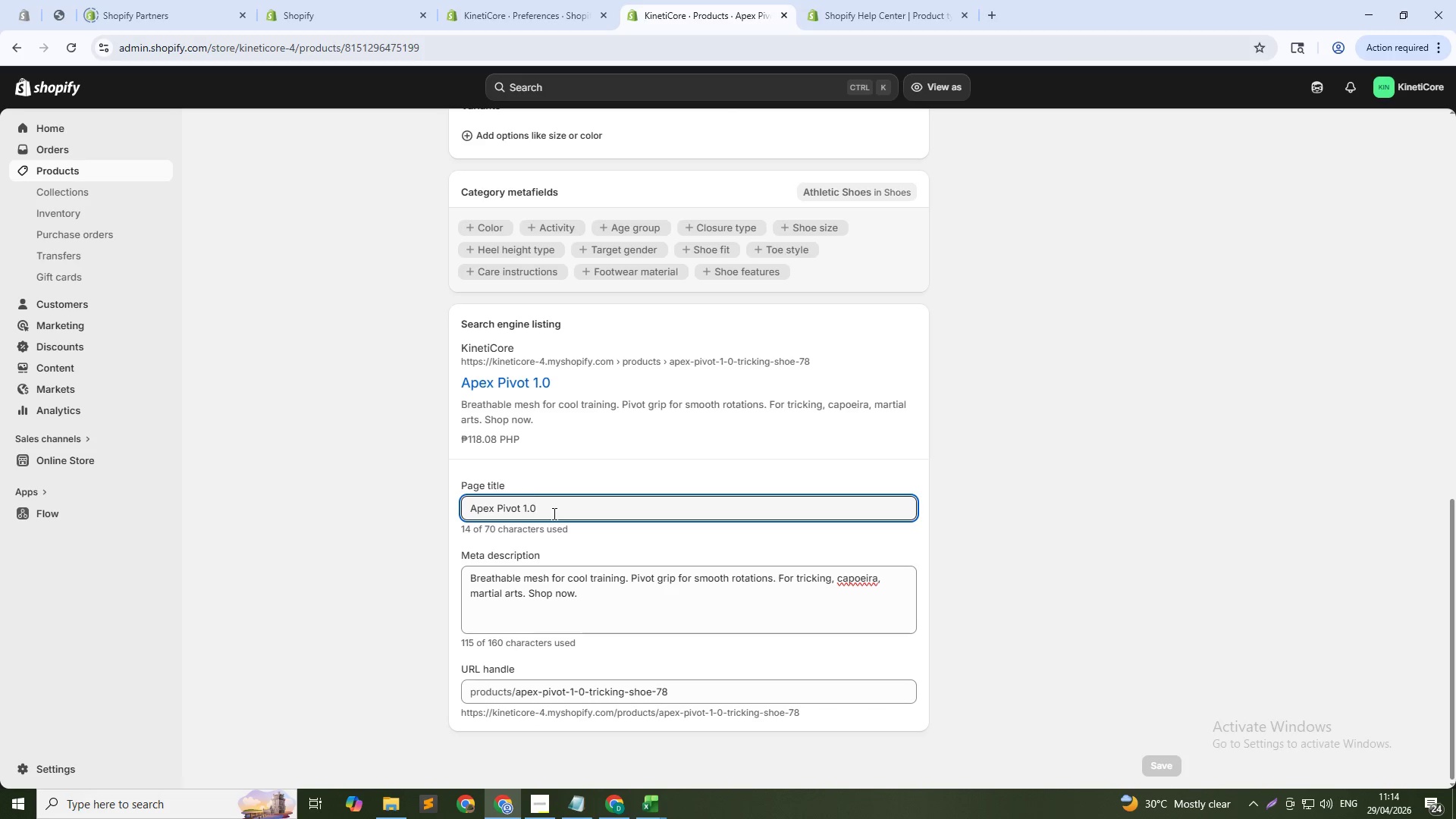 
type( Light)
 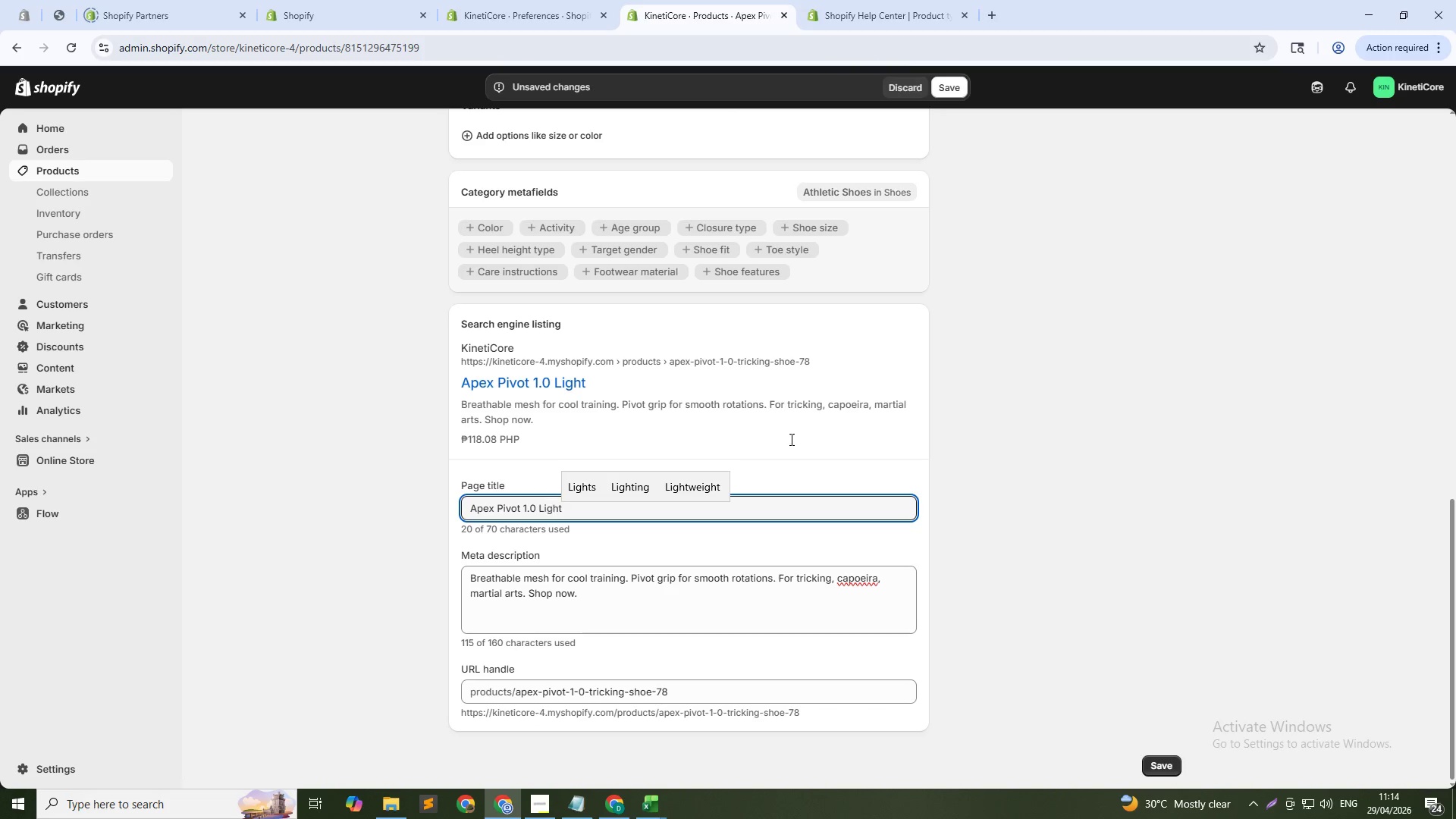 
left_click([708, 486])
 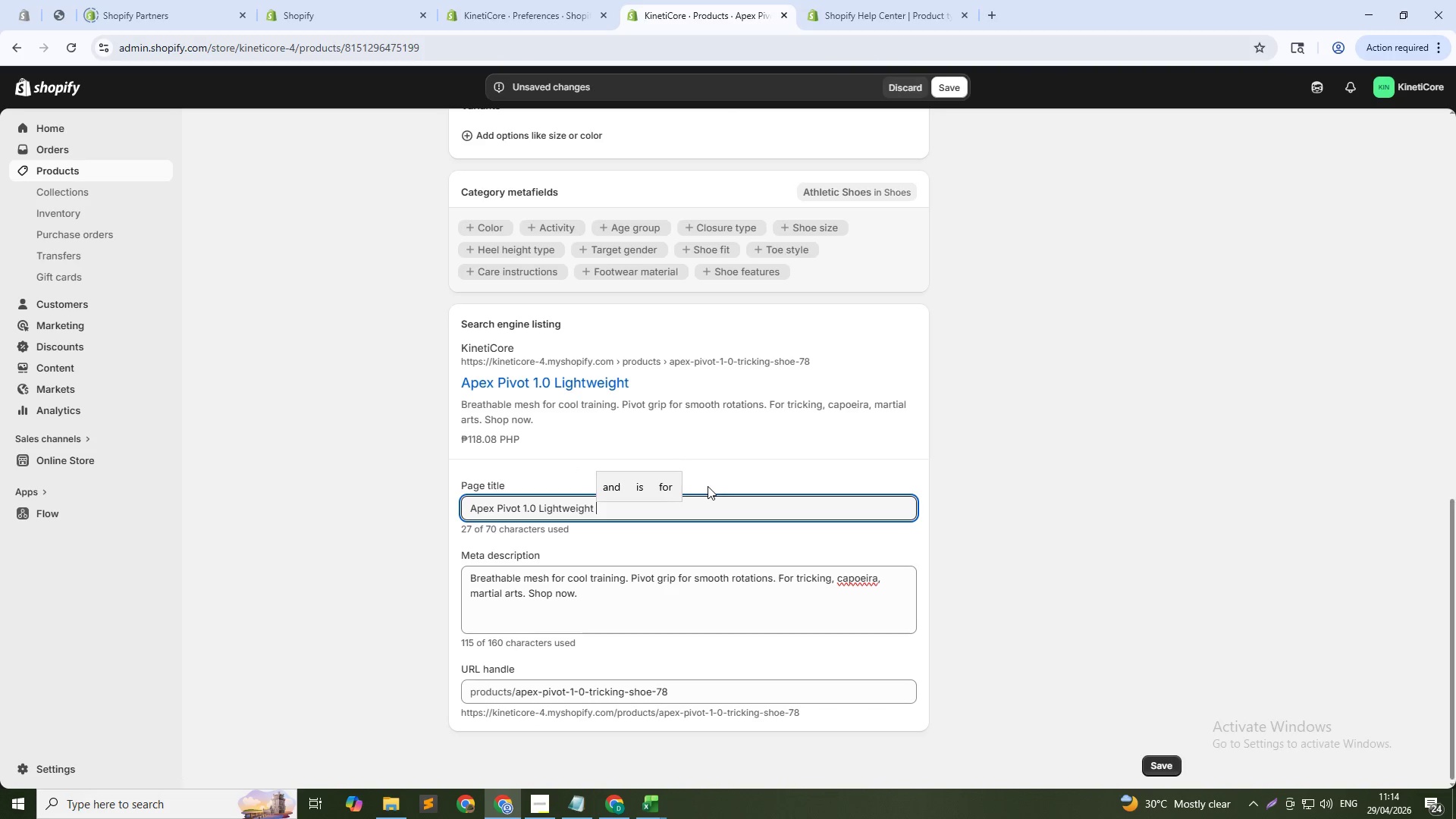 
scroll: coordinate [708, 486], scroll_direction: up, amount: 25.0
 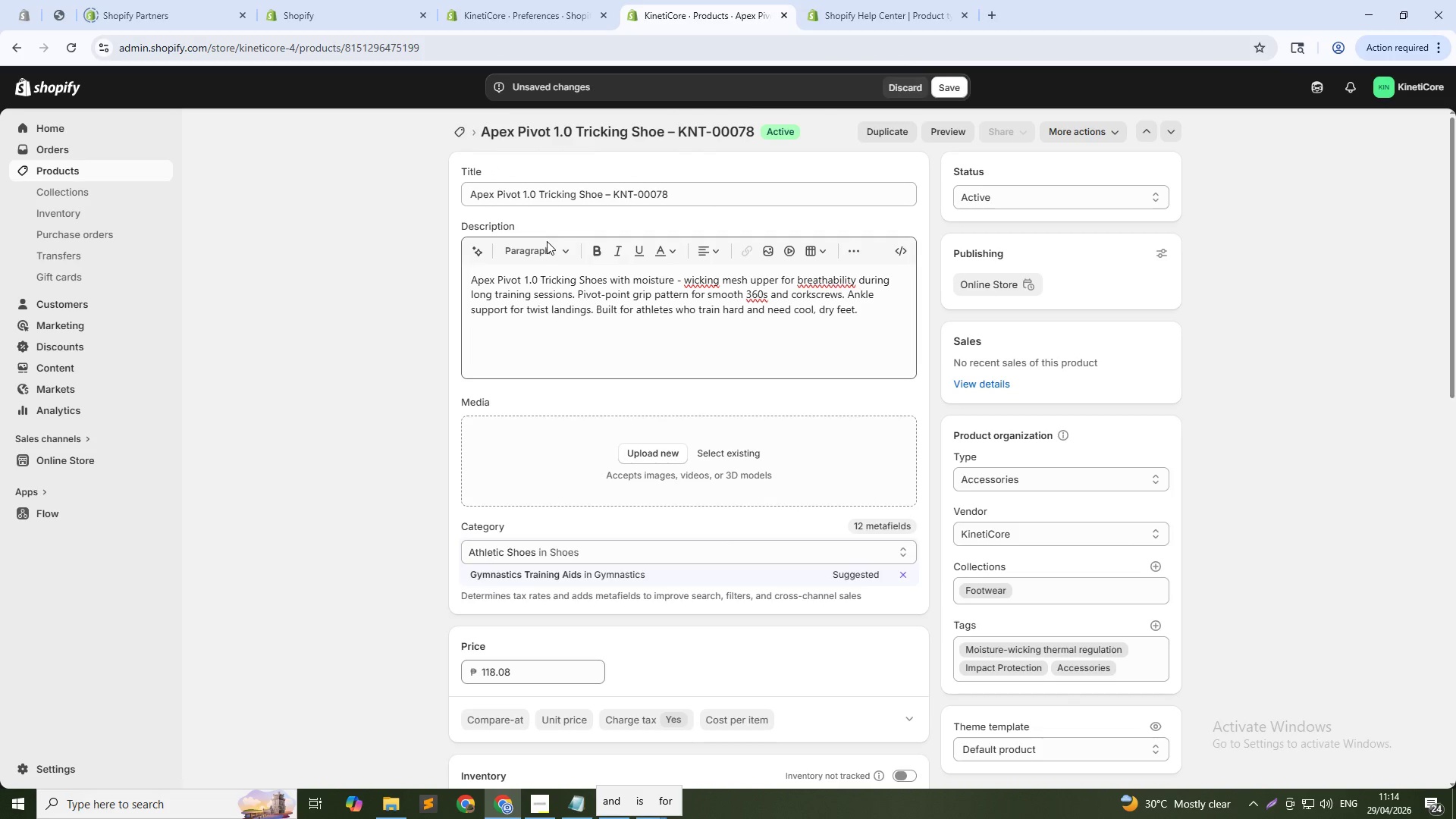 
scroll: coordinate [604, 248], scroll_direction: down, amount: 20.0
 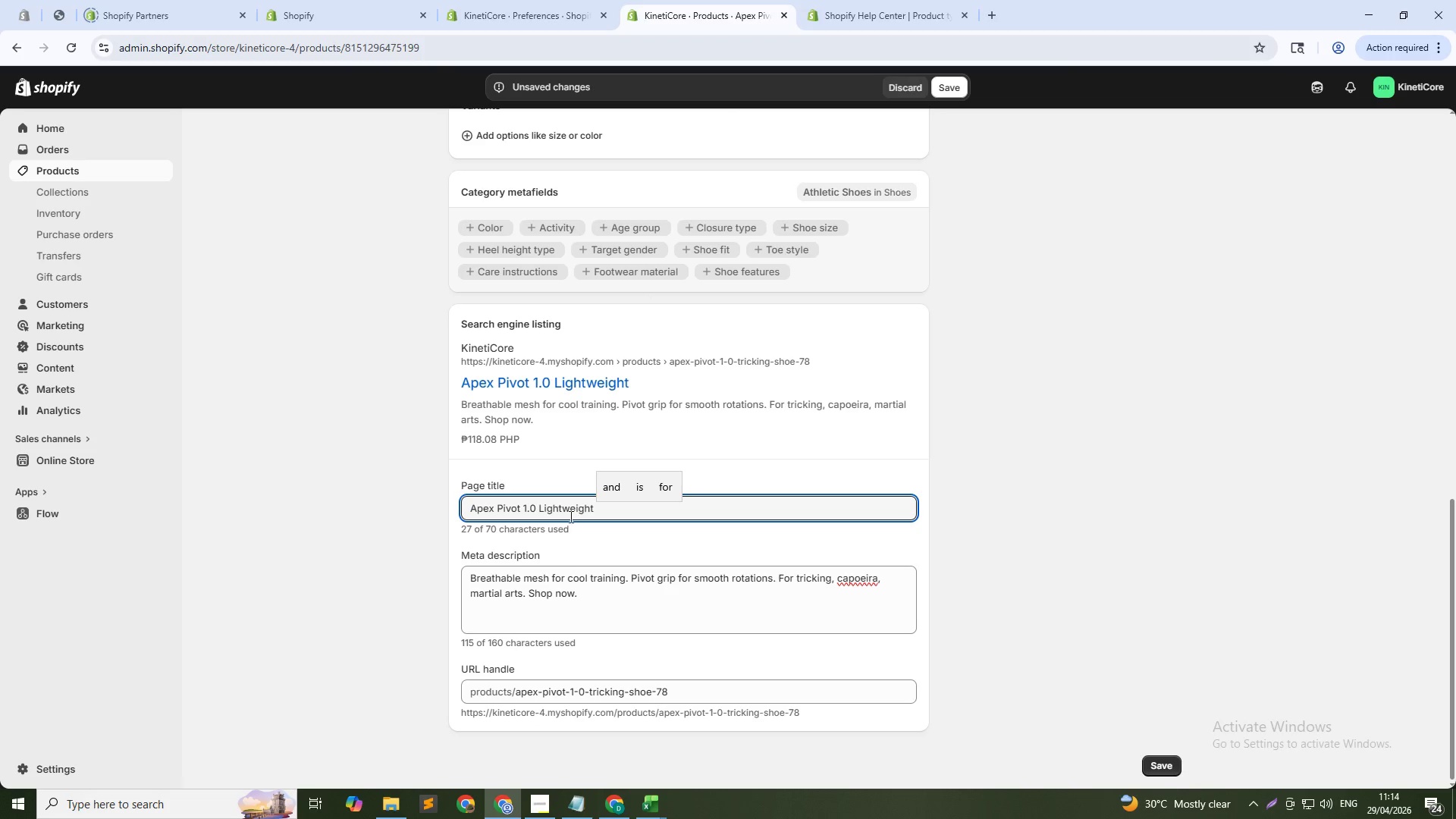 
double_click([570, 504])
 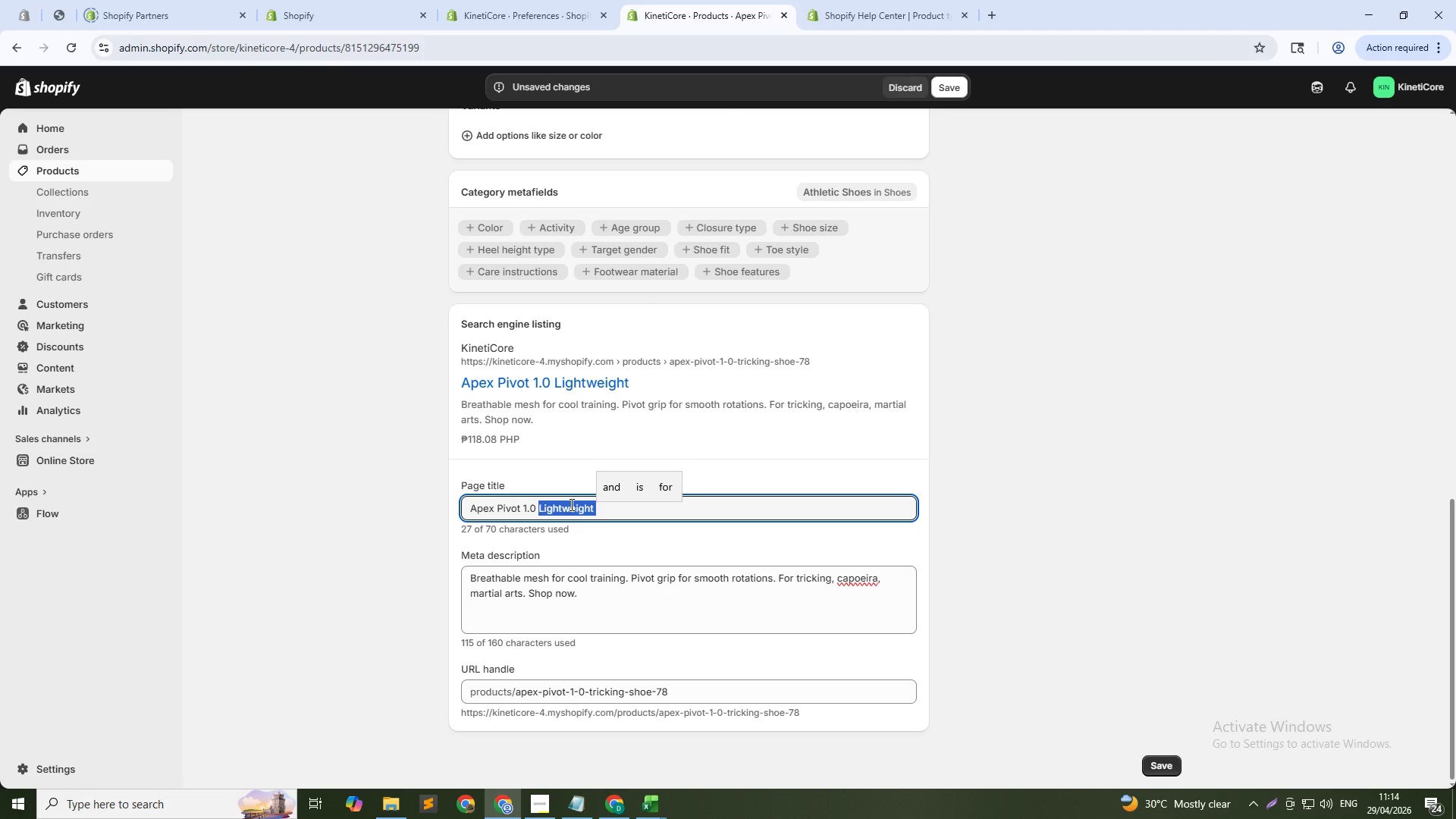 
key(Backspace)
 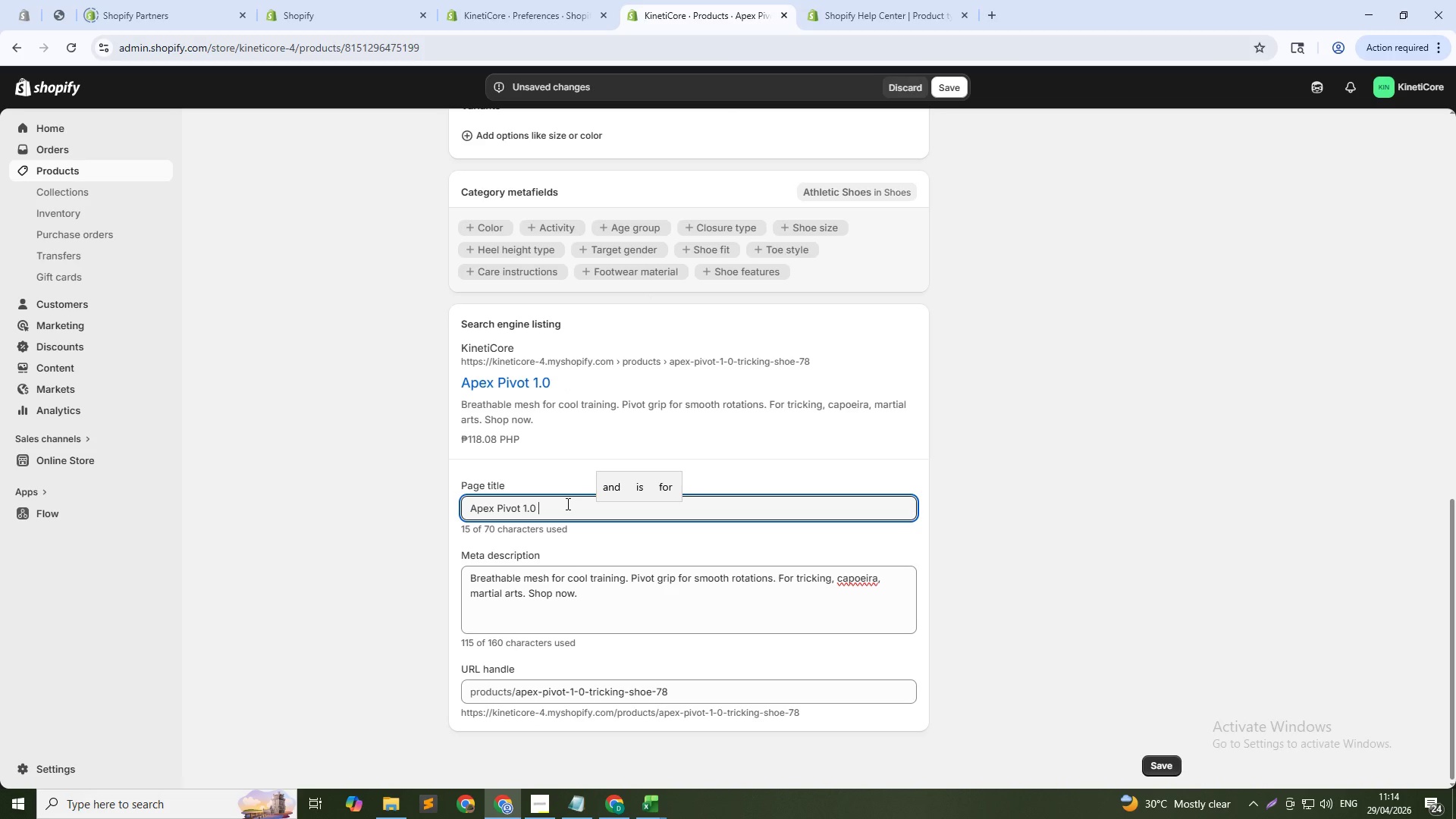 
type(Lightweight Tricking AS)
key(Backspace)
key(Backspace)
type(Shoes for Agility)
 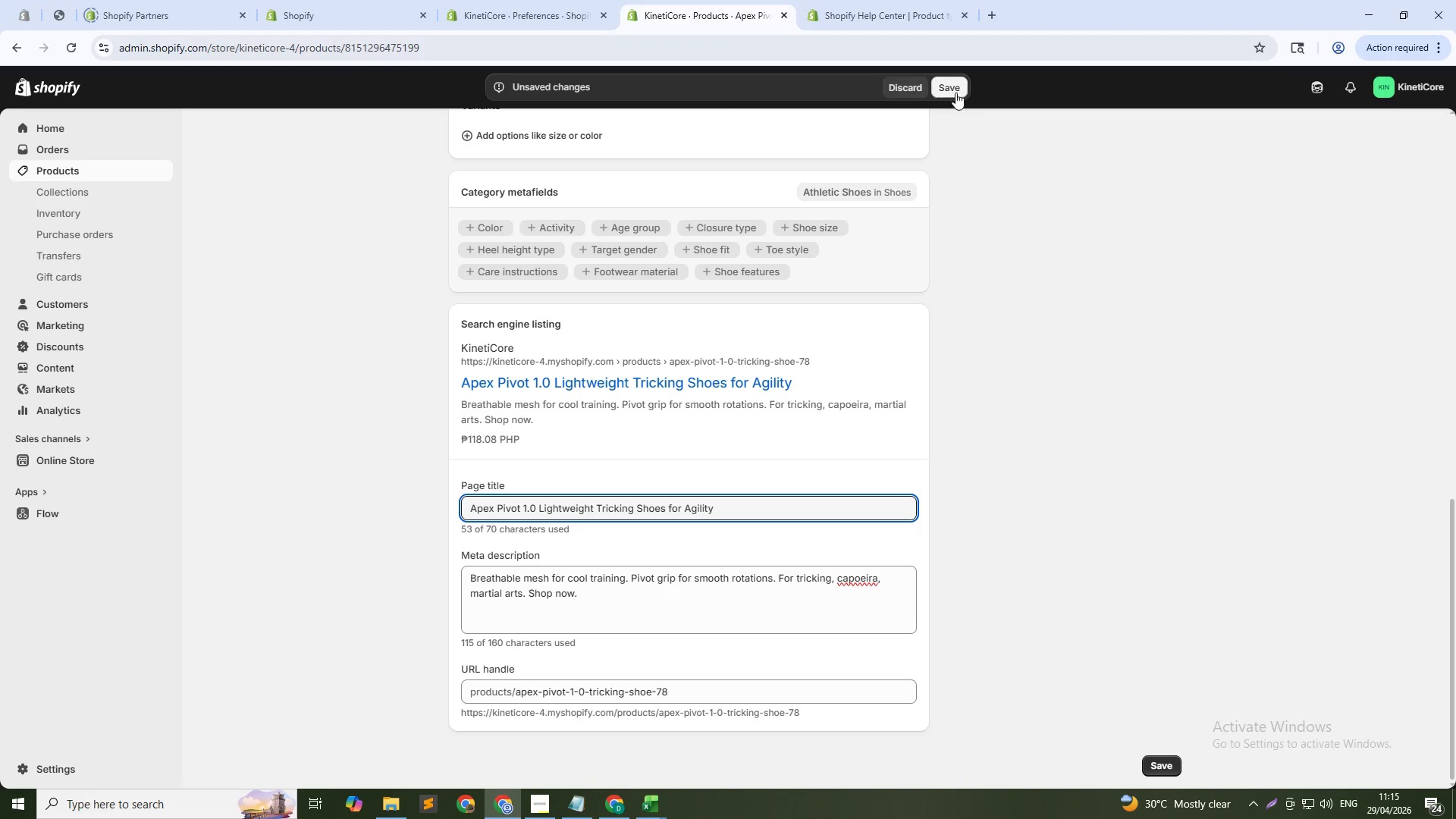 
left_click([952, 86])
 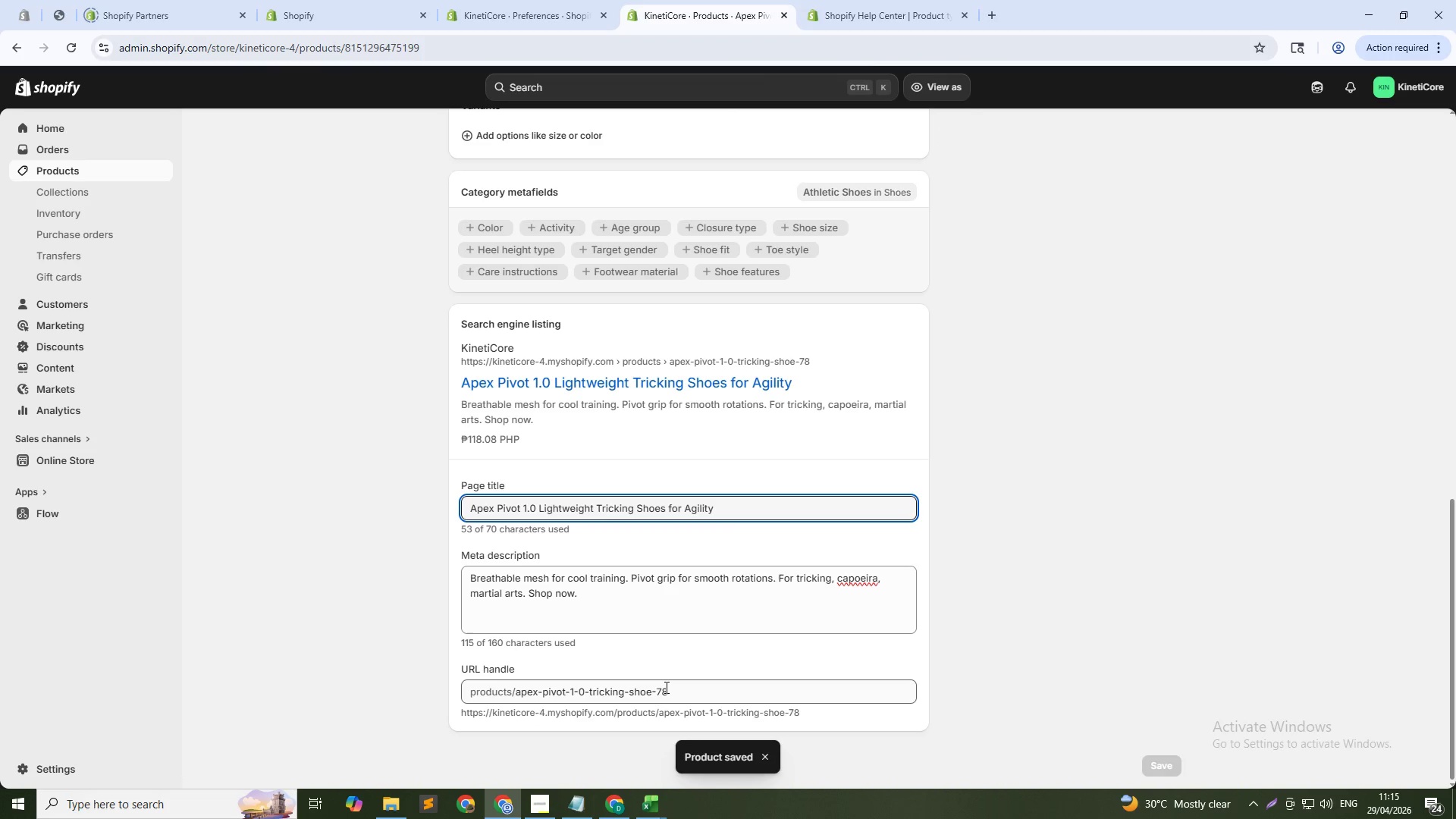 
wait(9.56)
 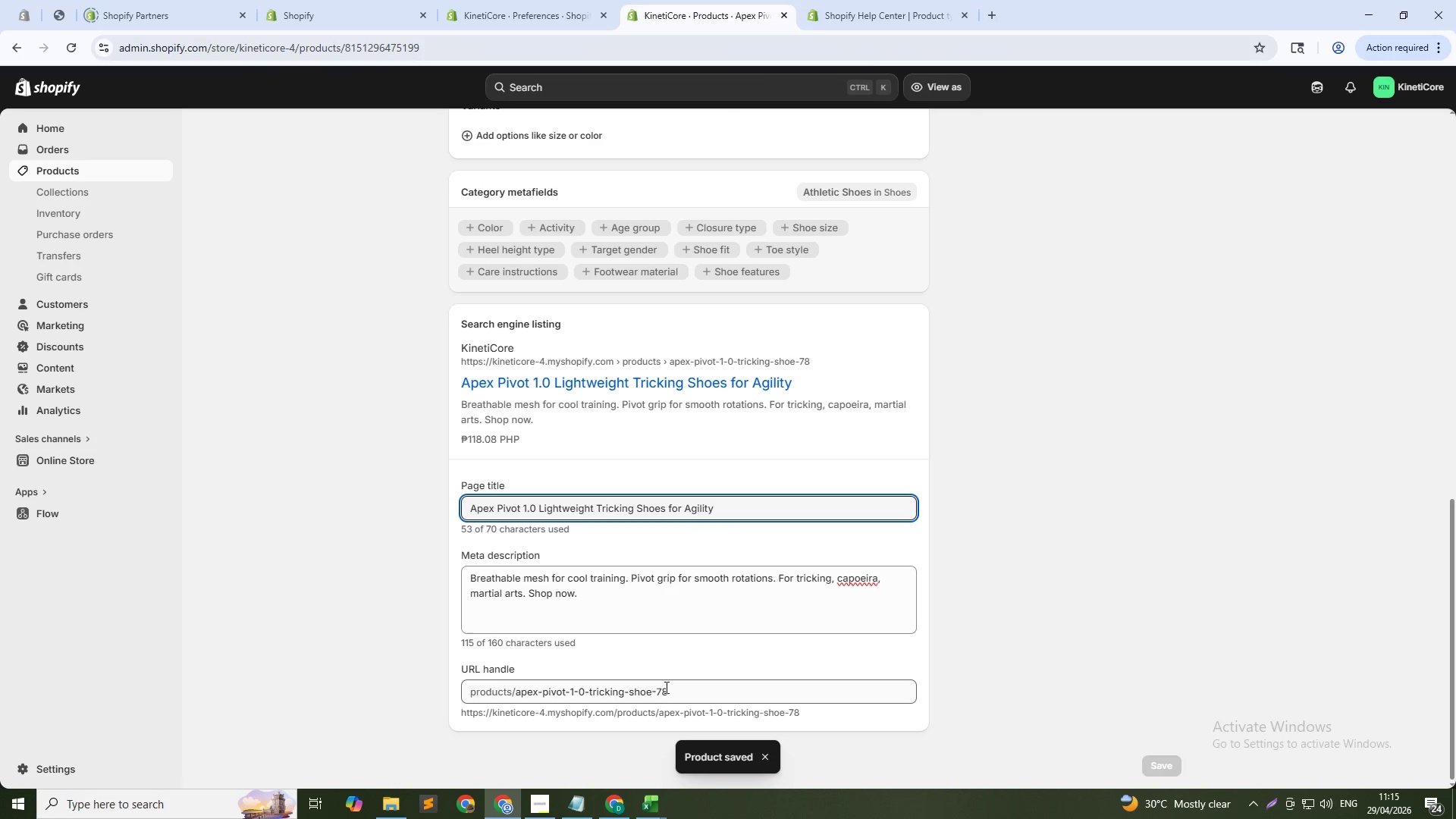 
double_click([613, 509])
 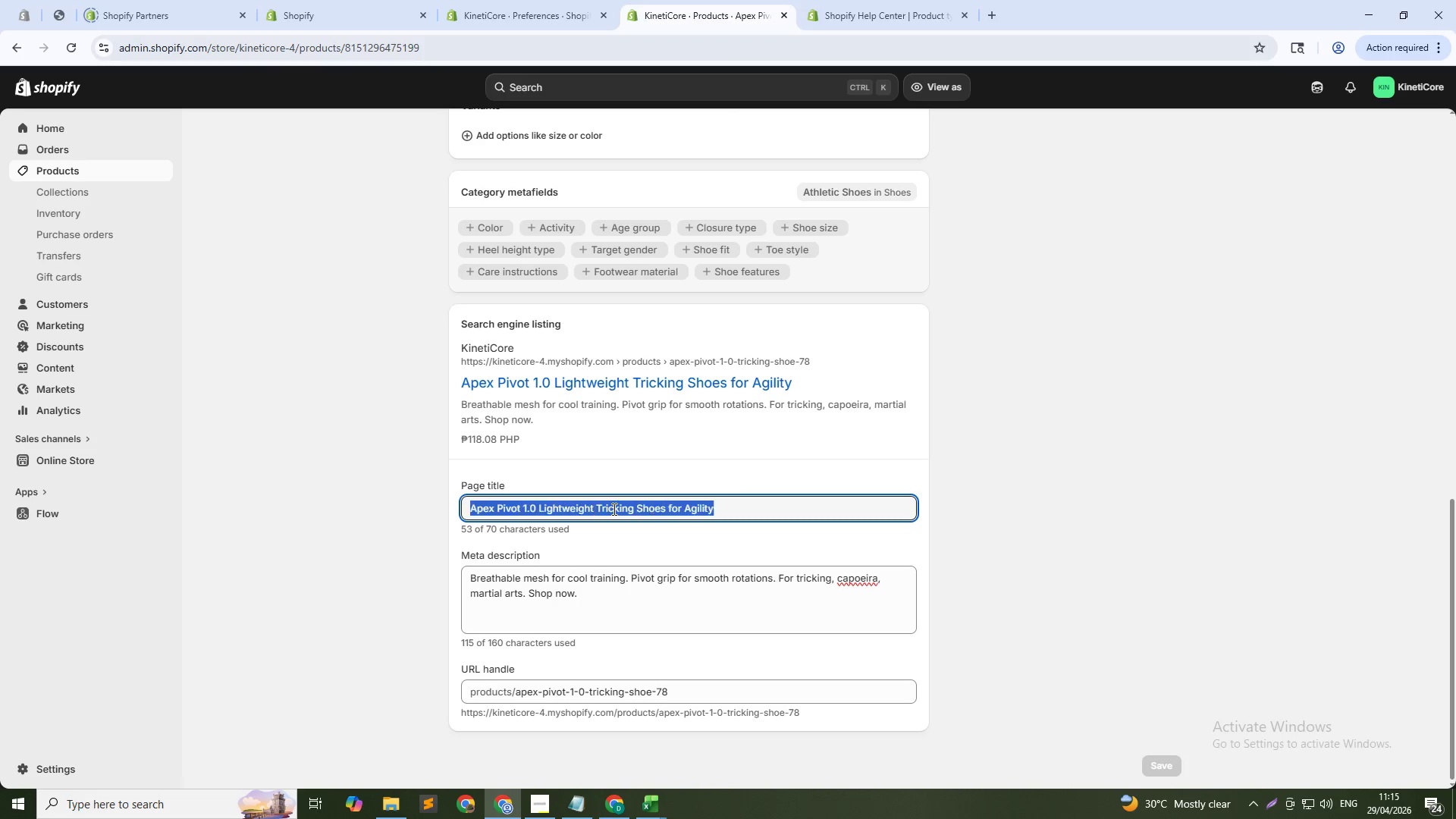 
triple_click([613, 509])
 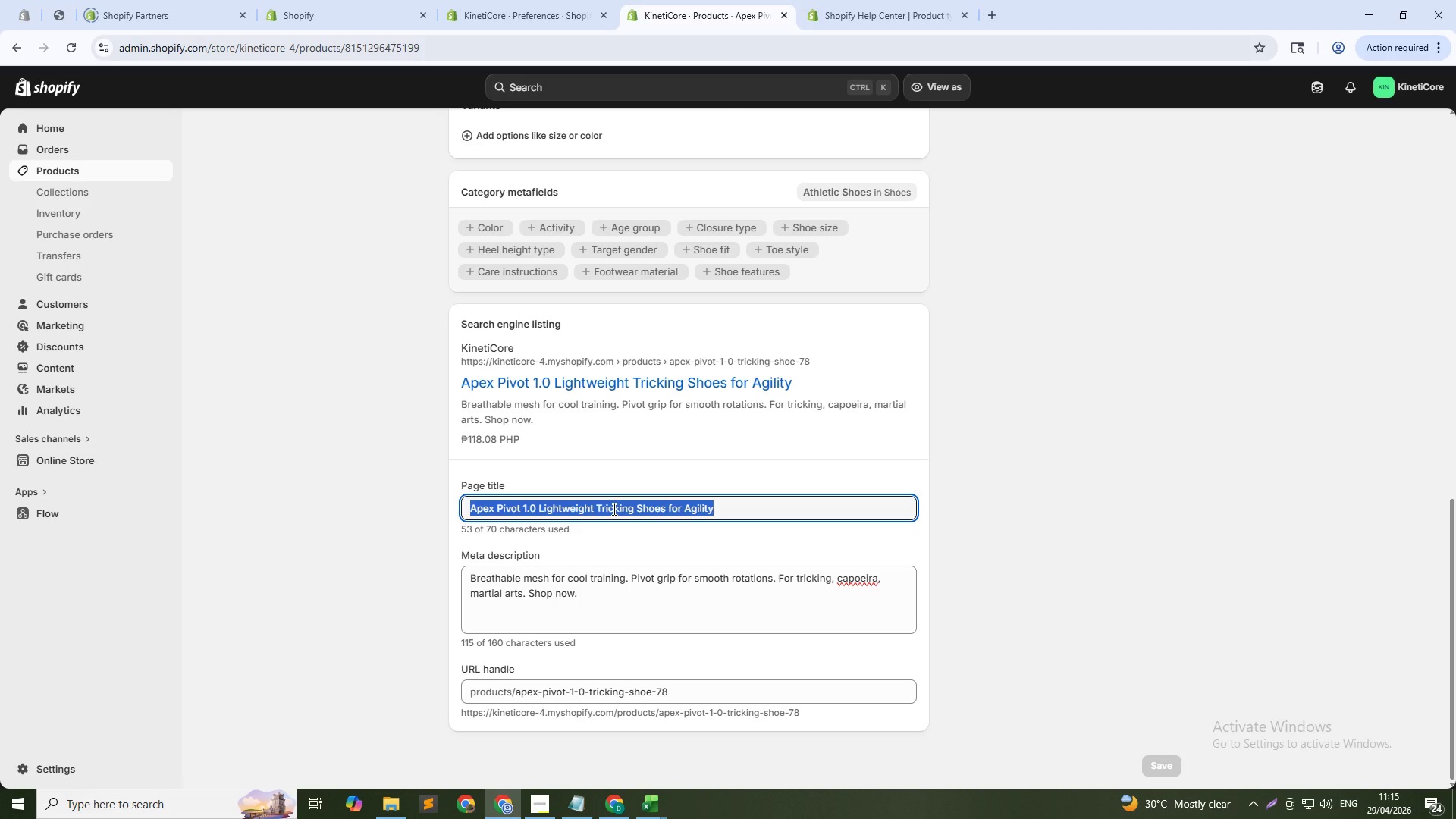 
key(Control+C)
 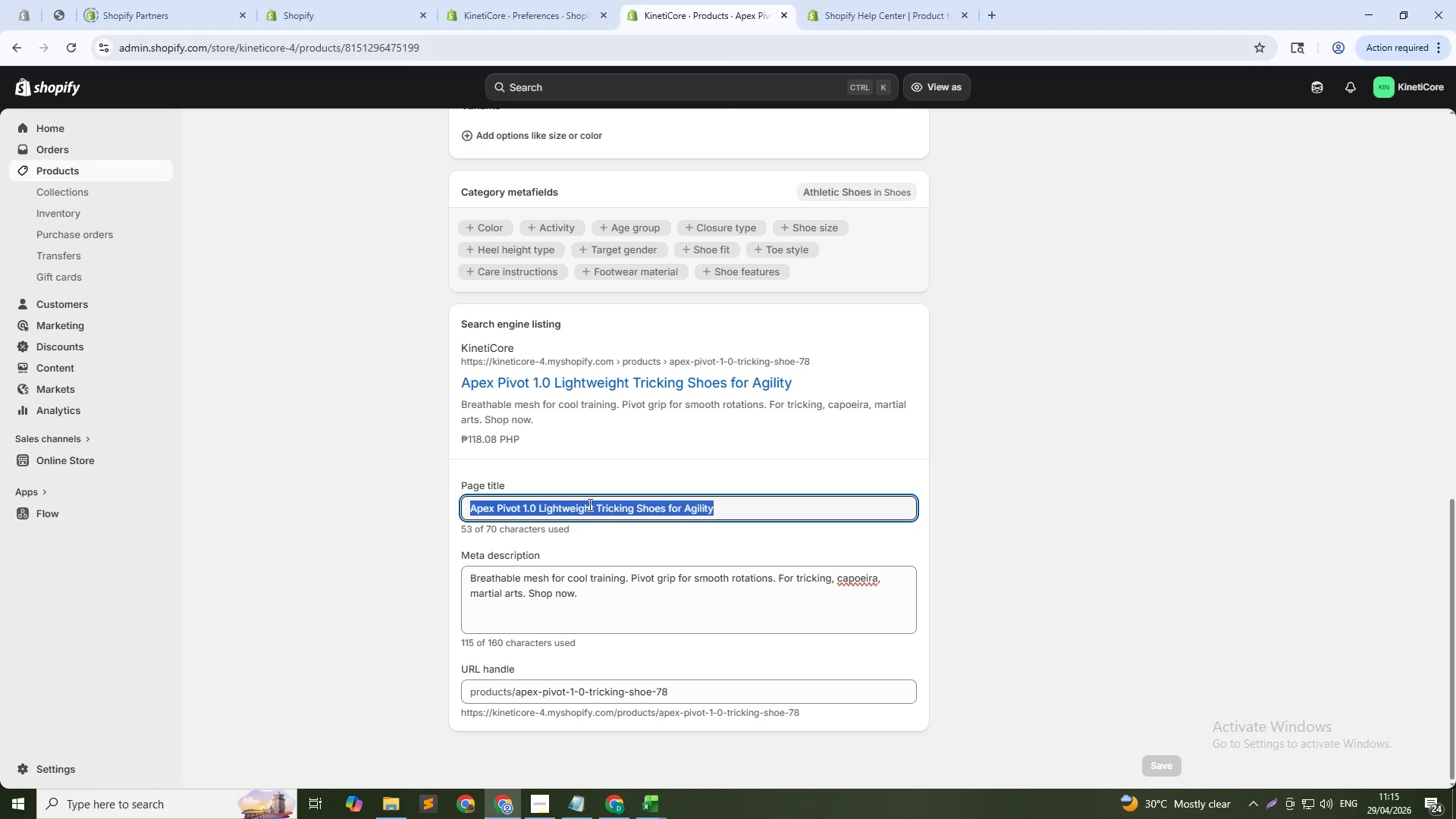 
key(Control+C)
 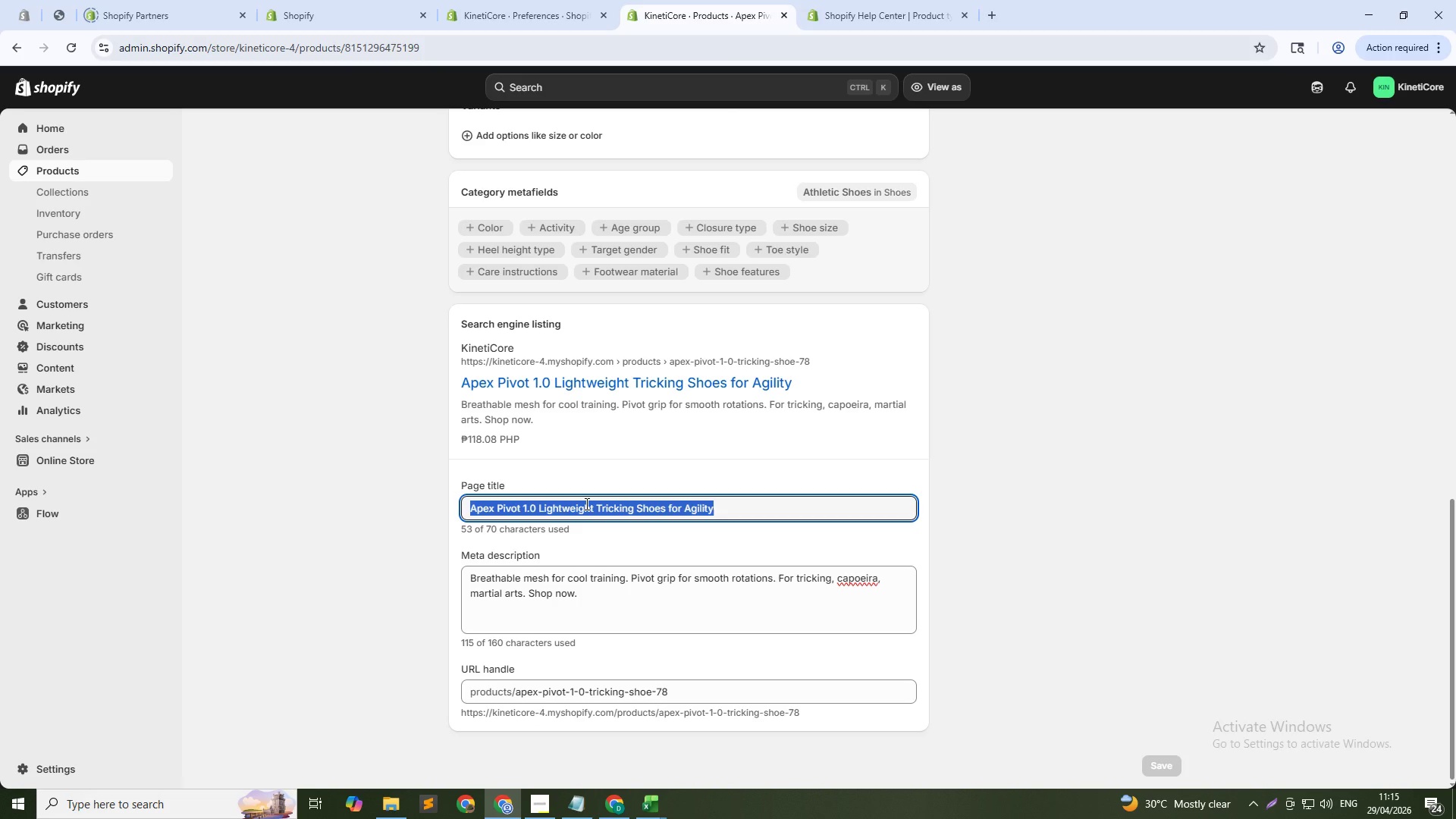 
key(Control+C)
 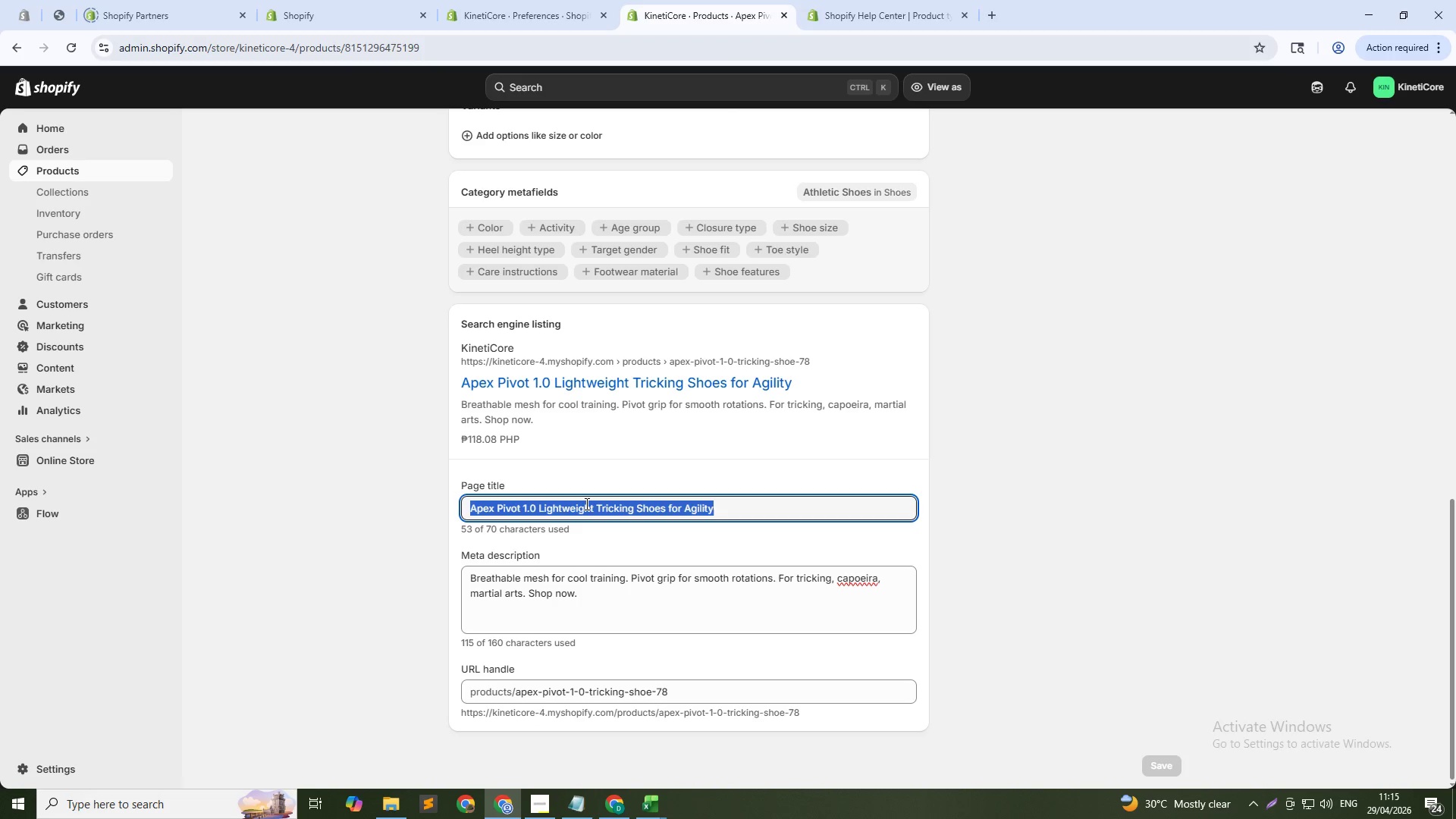 
key(Control+C)
 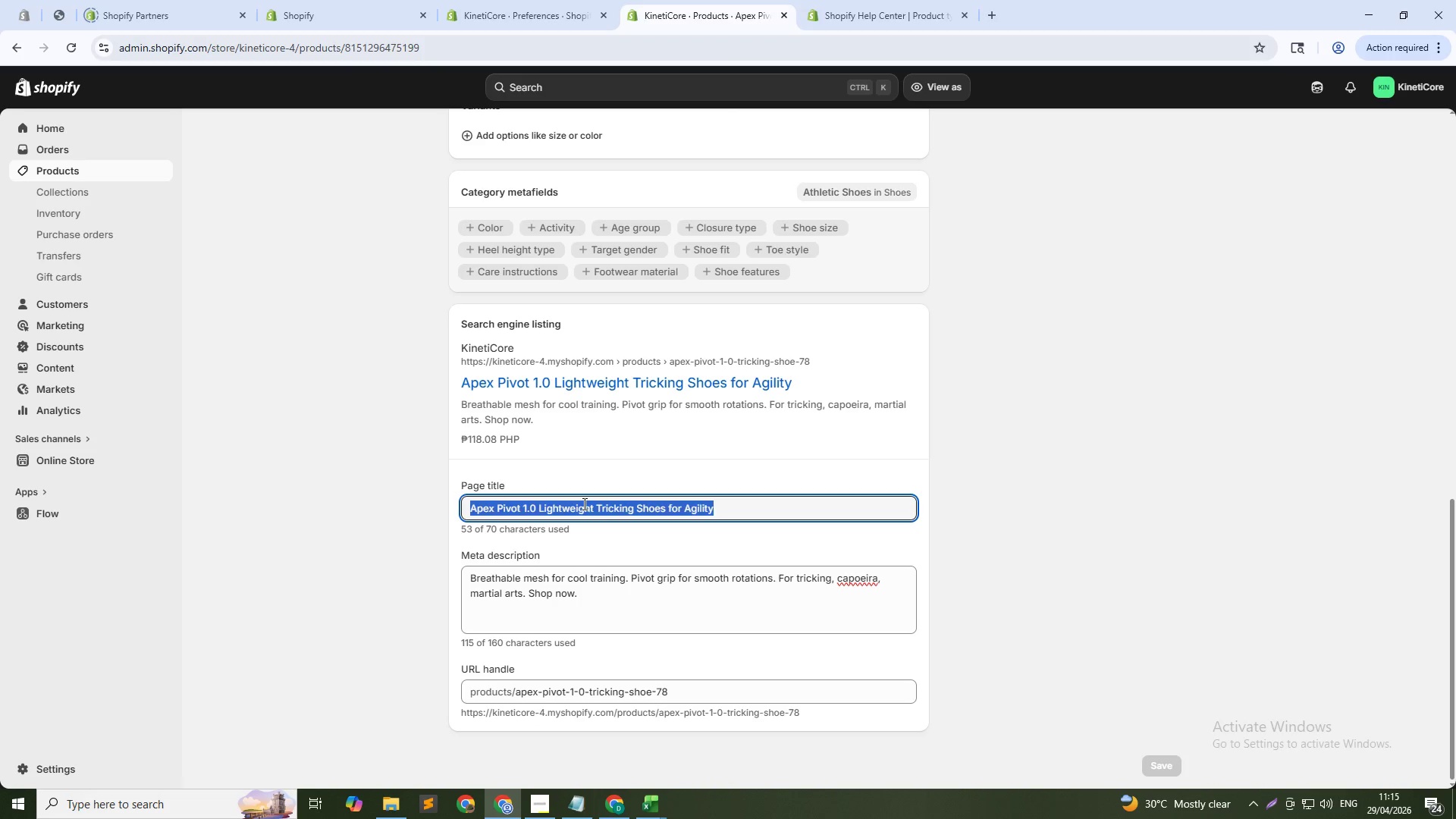 
left_click([583, 504])
 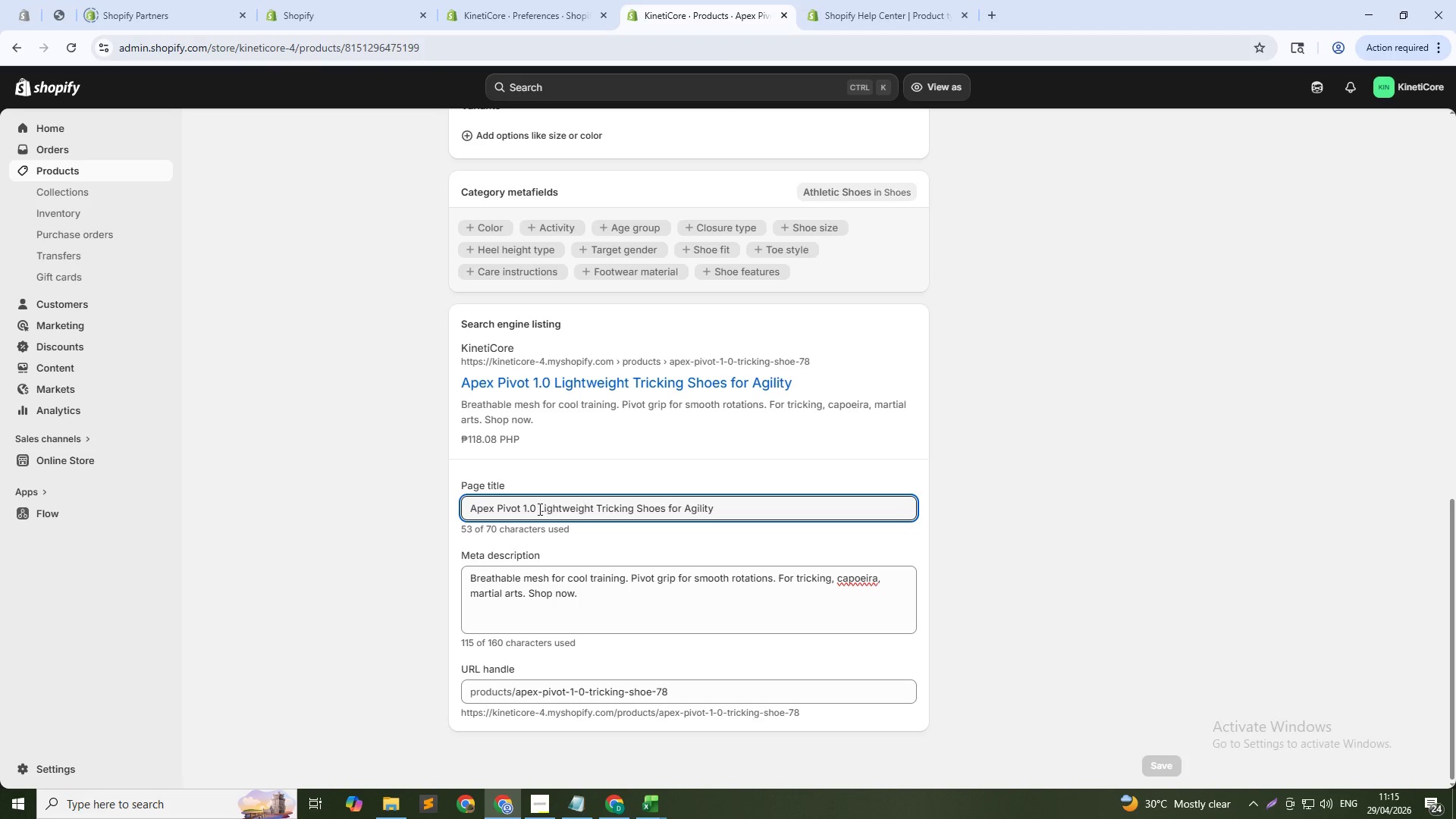 
left_click_drag(start_coordinate=[538, 508], to_coordinate=[833, 505])
 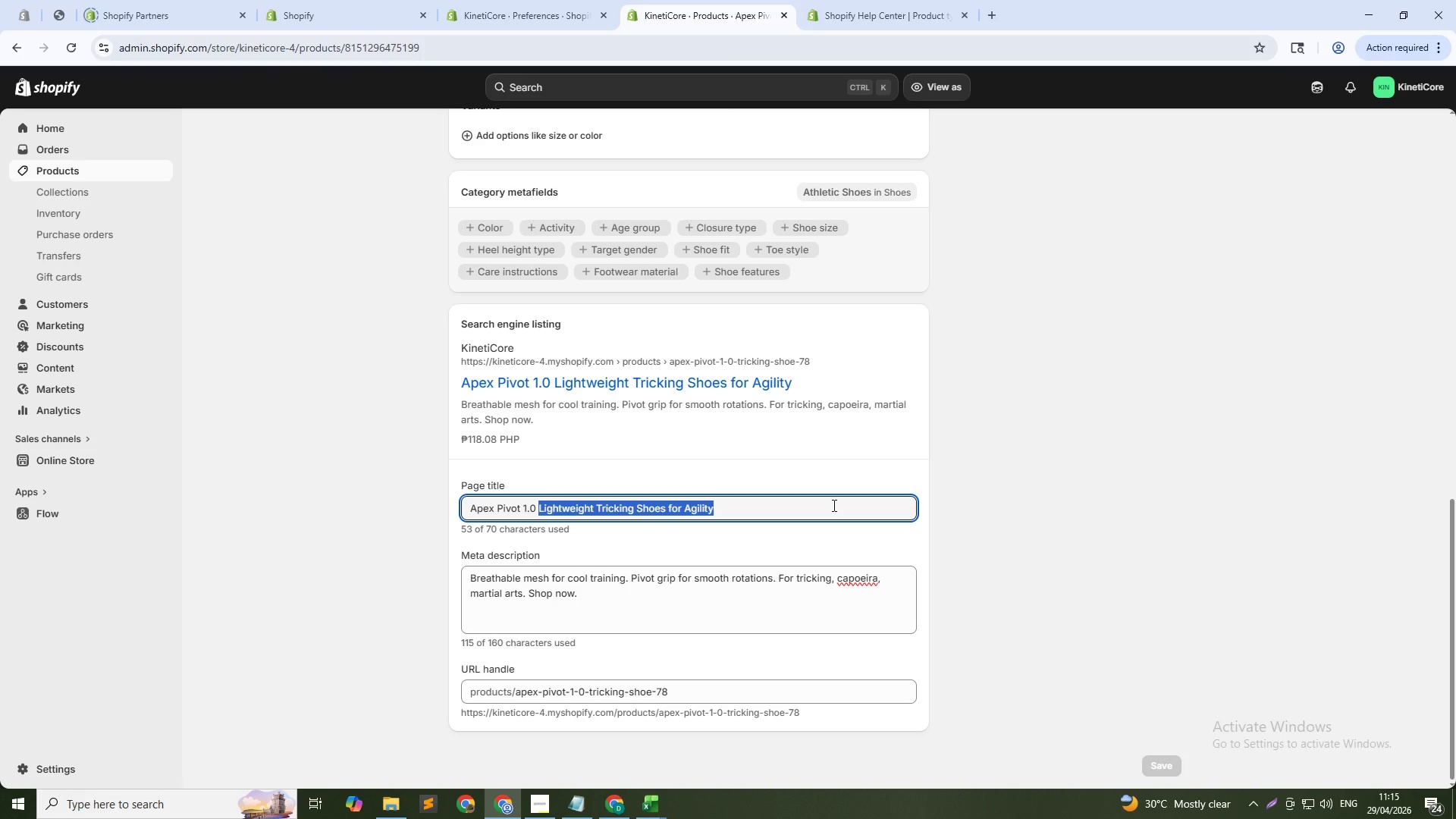 
hold_key(key=CapsLock, duration=0.34)
 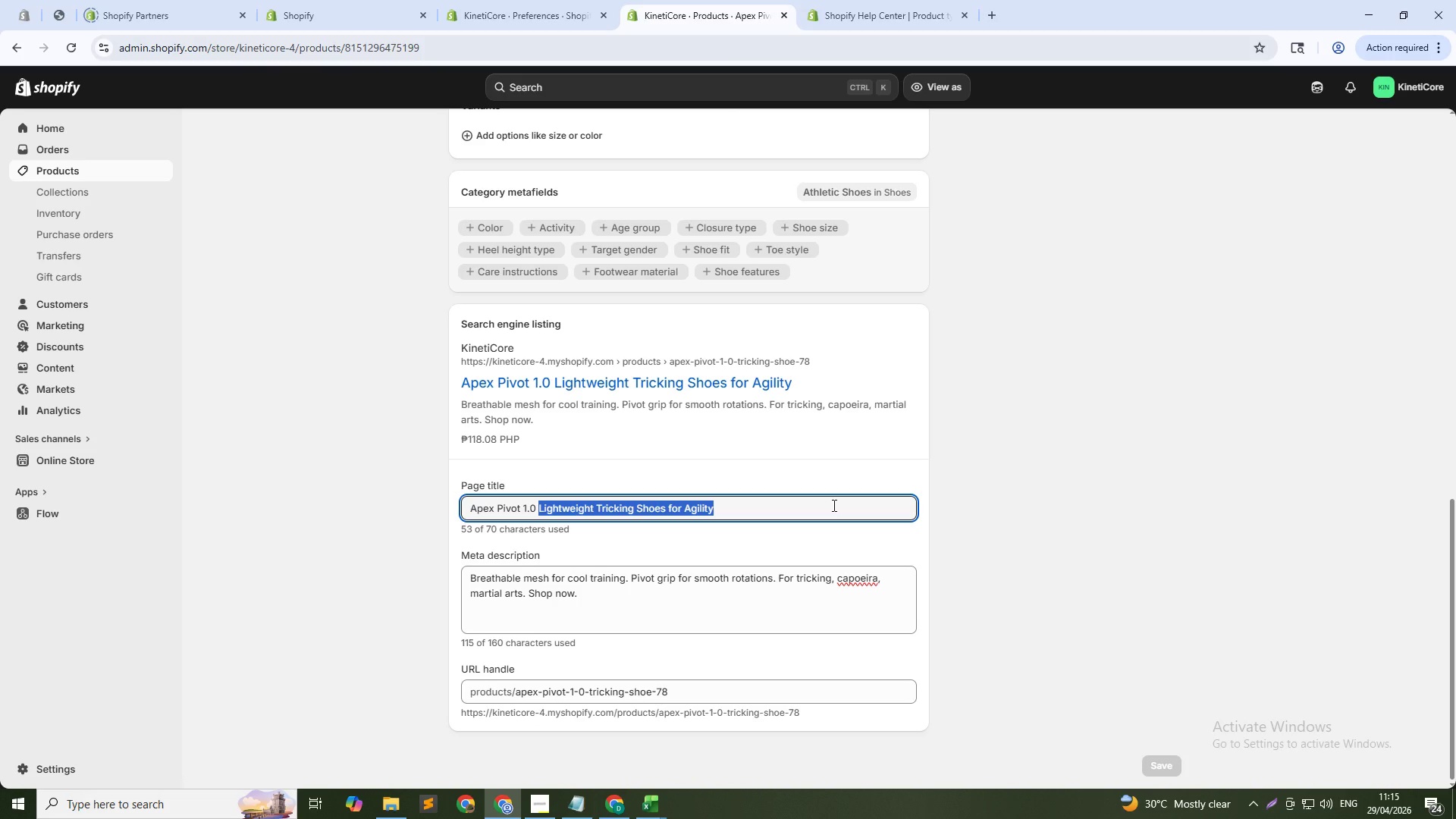 
type(Moisture-Wicking Tricking Shoes)
 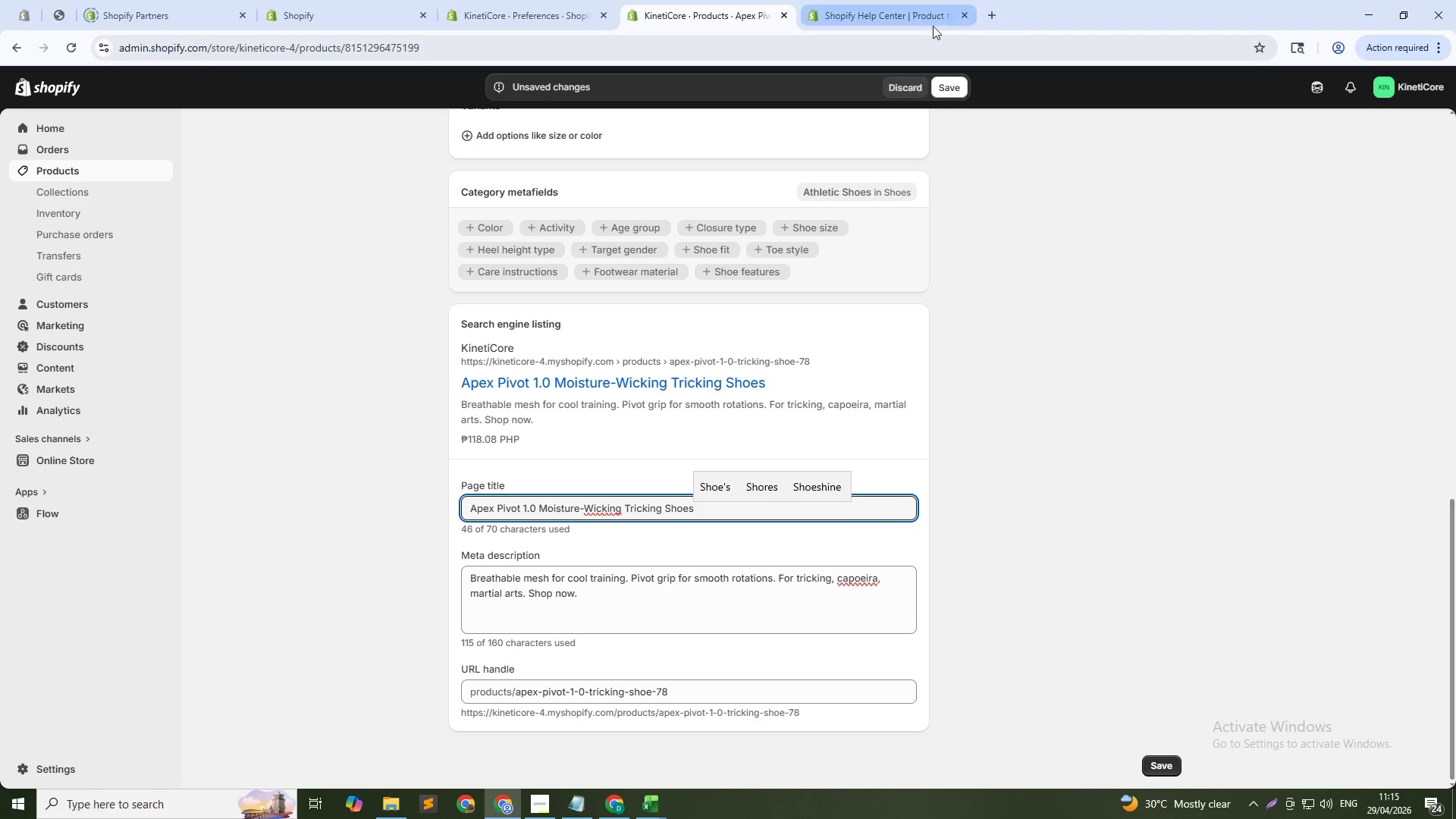 
left_click([954, 89])
 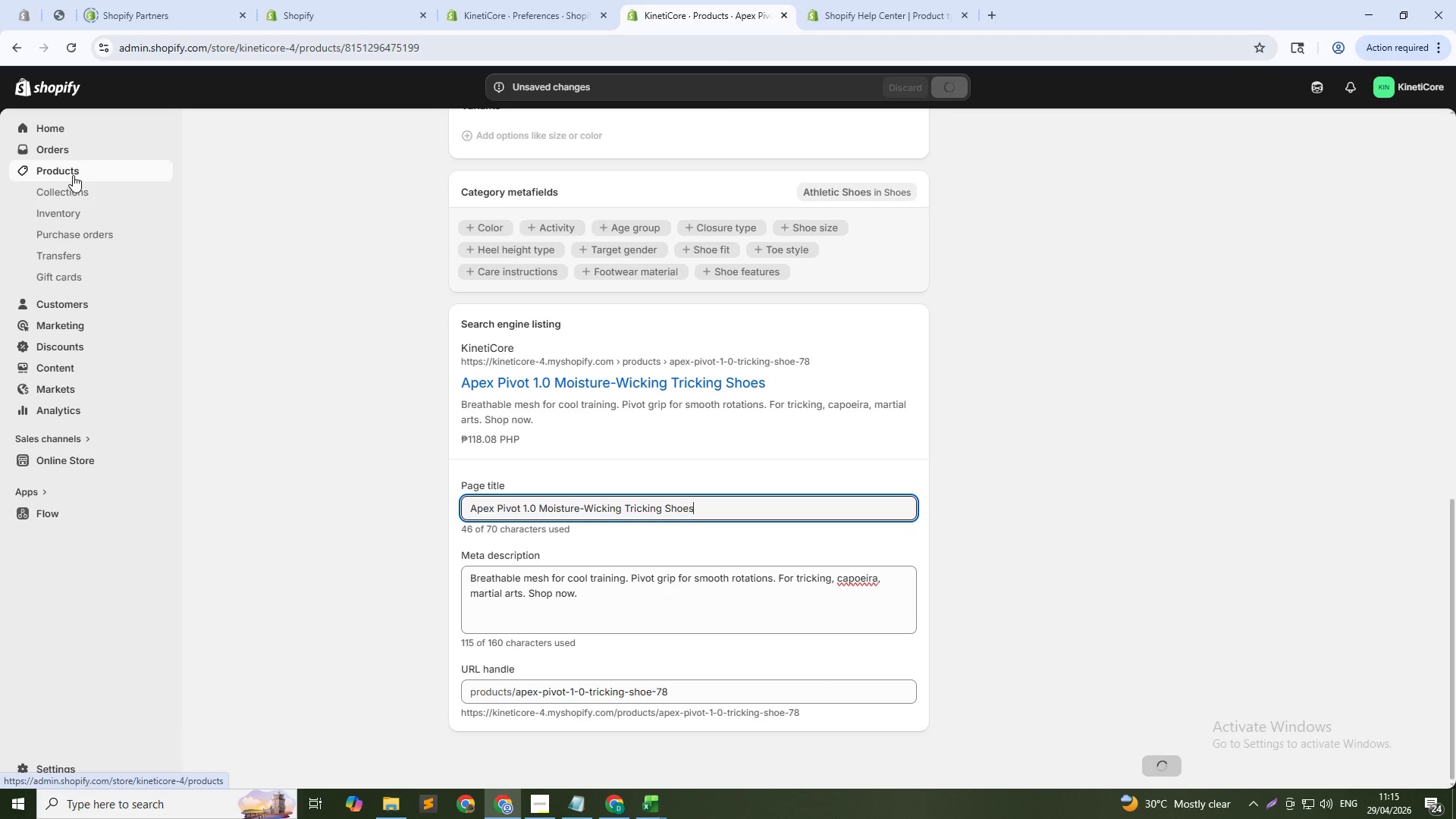 
left_click([73, 175])
 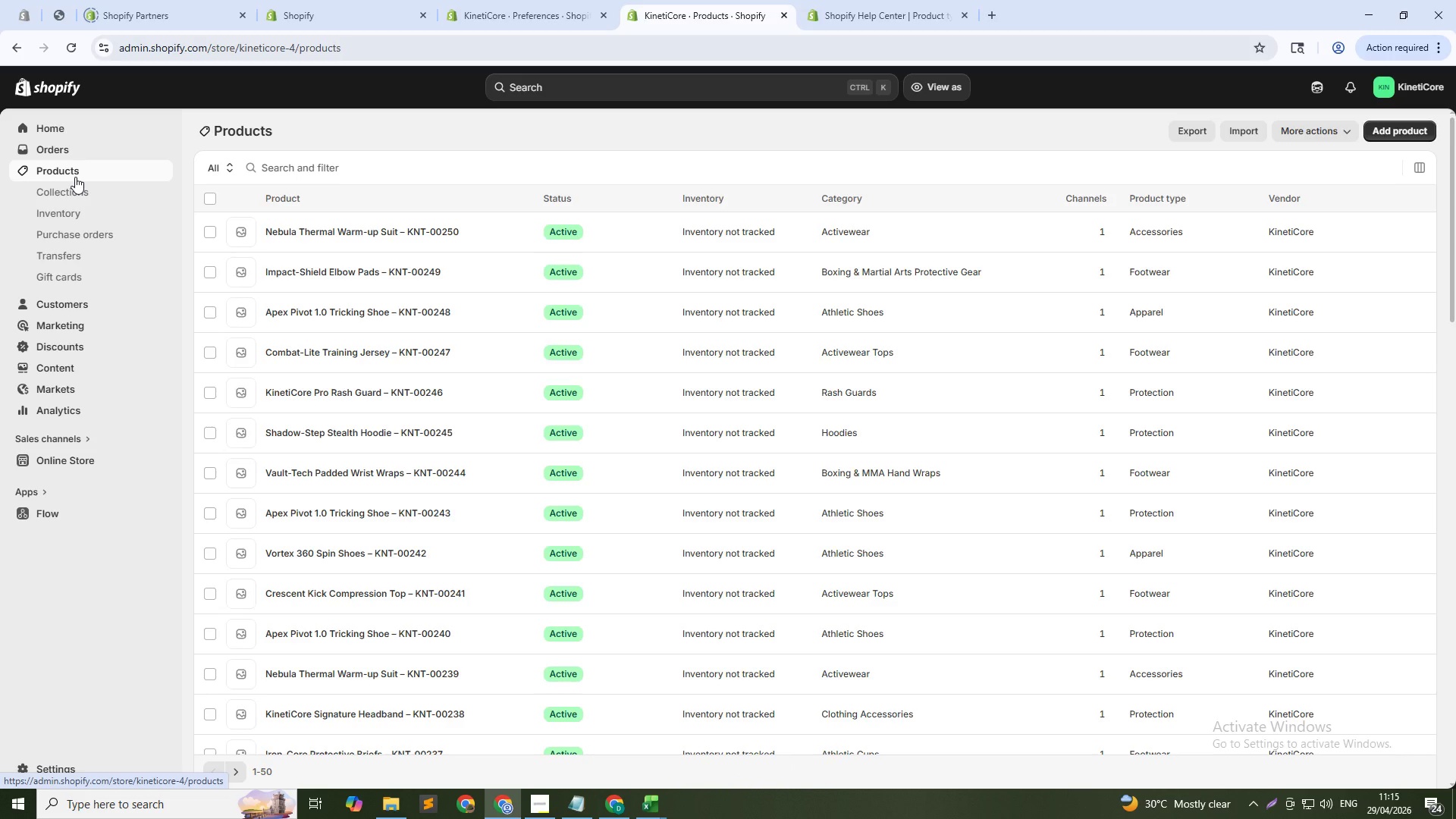 
wait(7.33)
 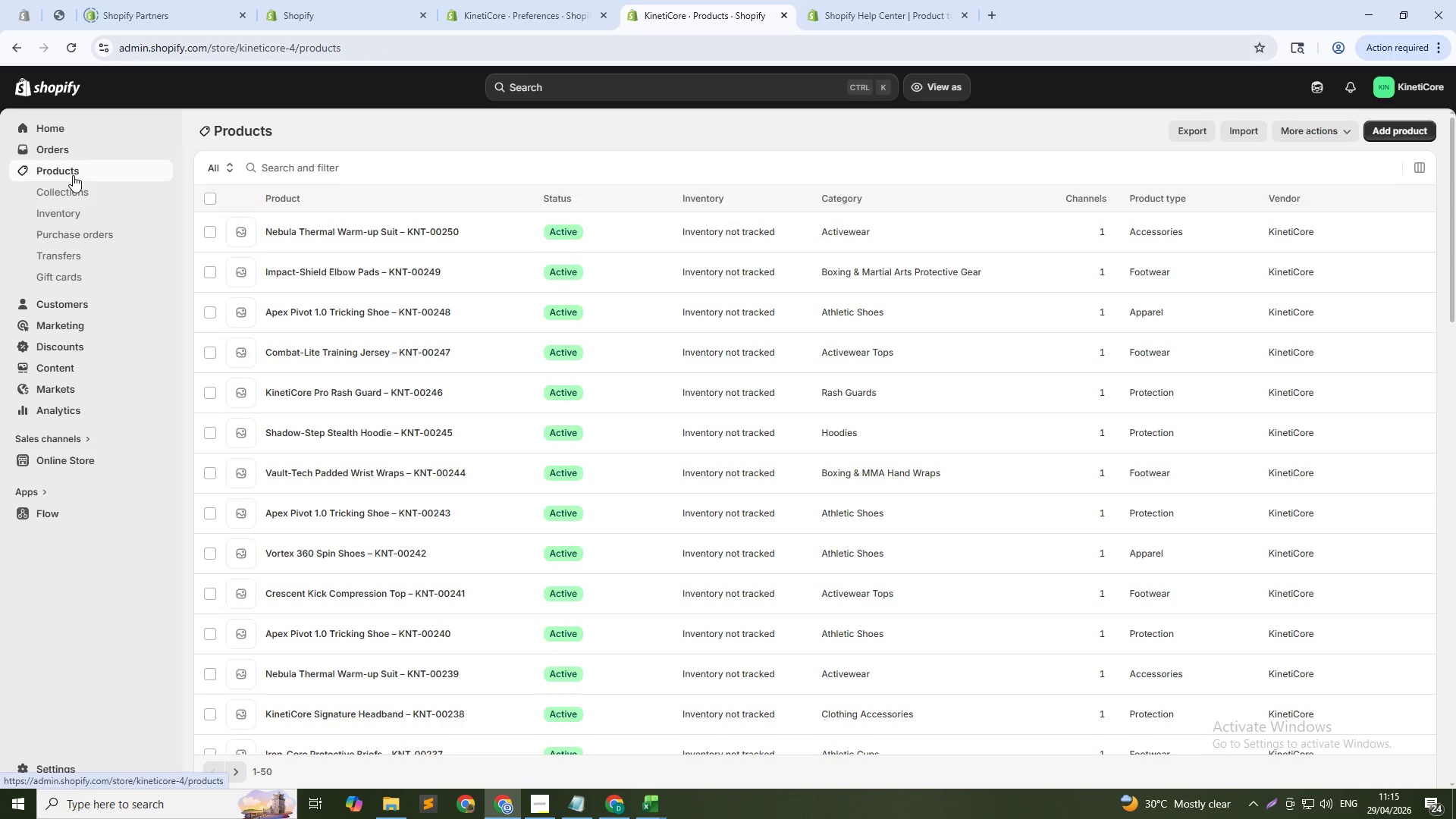 
left_click([279, 162])
 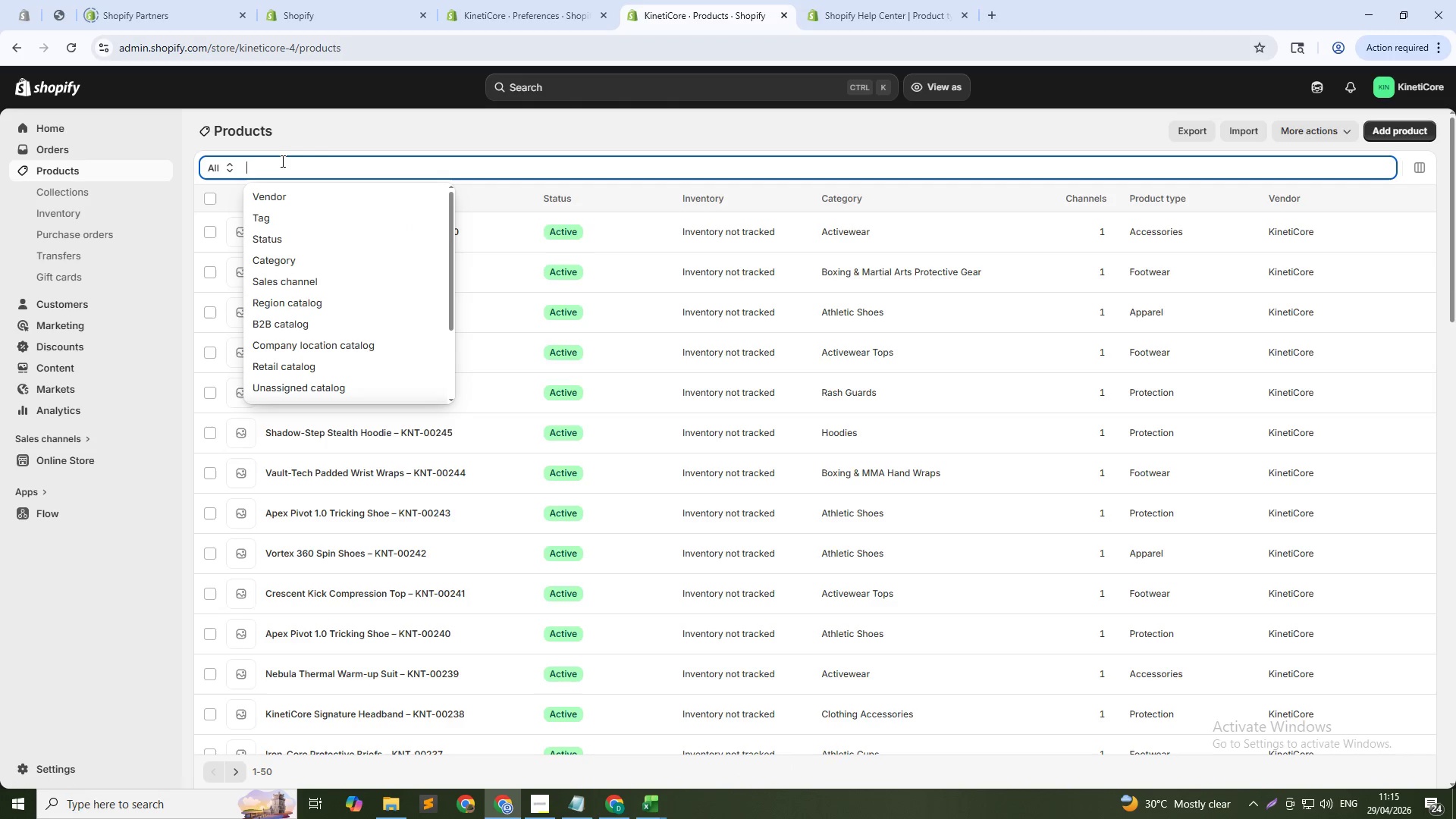 
type(apex)
 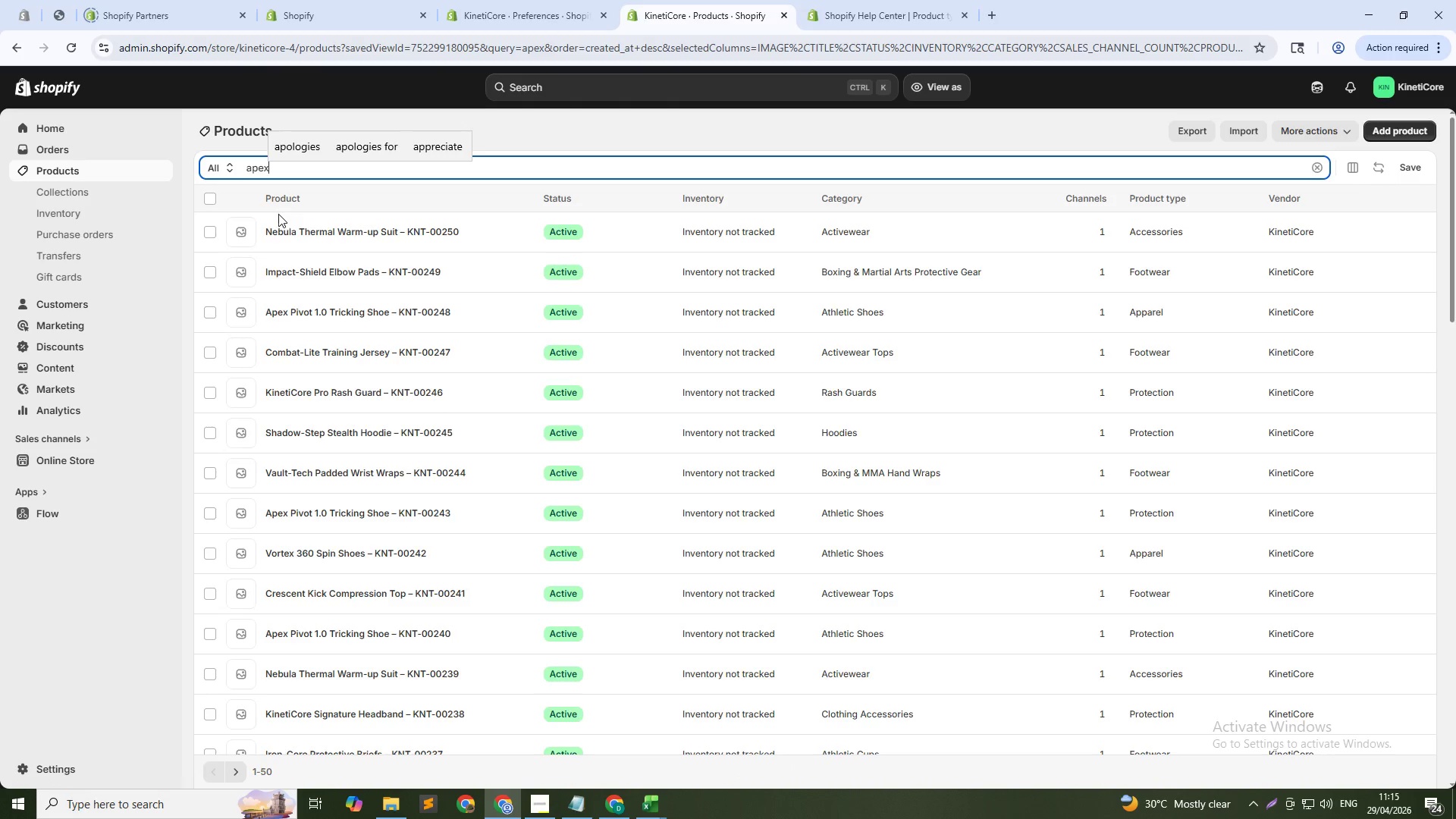 
scroll: coordinate [356, 339], scroll_direction: down, amount: 21.0
 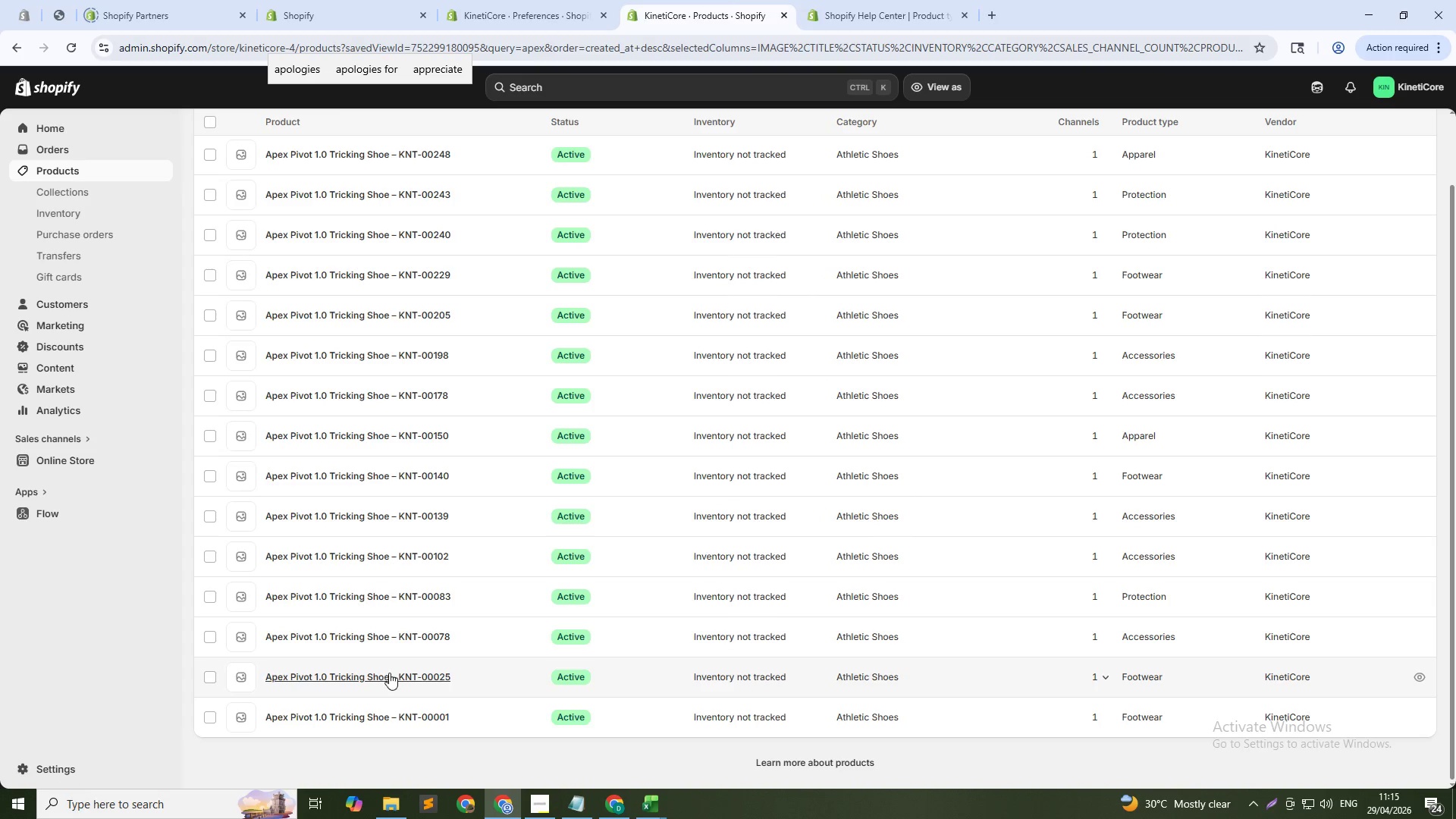 
left_click([389, 673])
 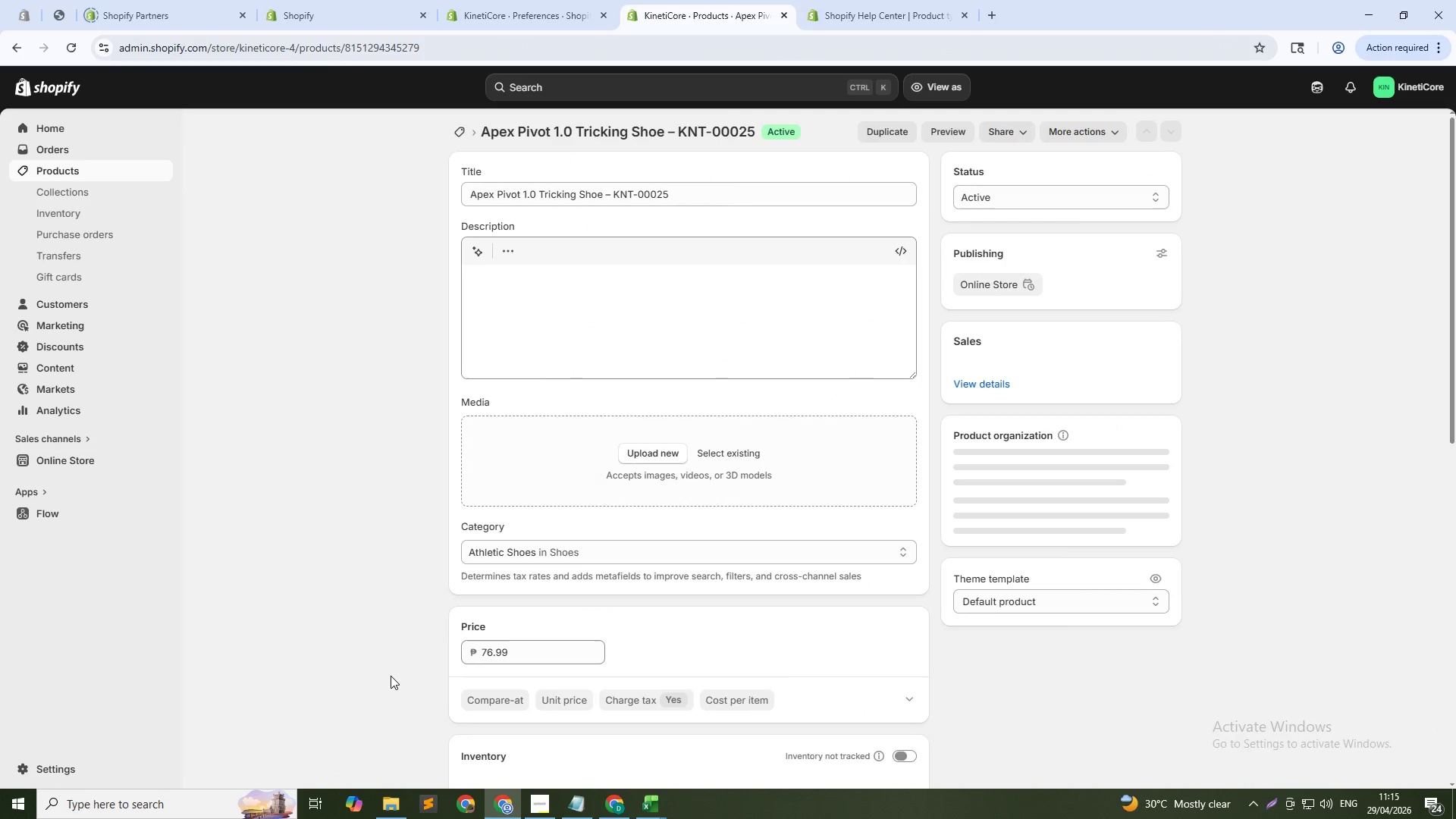 
scroll: coordinate [715, 549], scroll_direction: down, amount: 42.0
 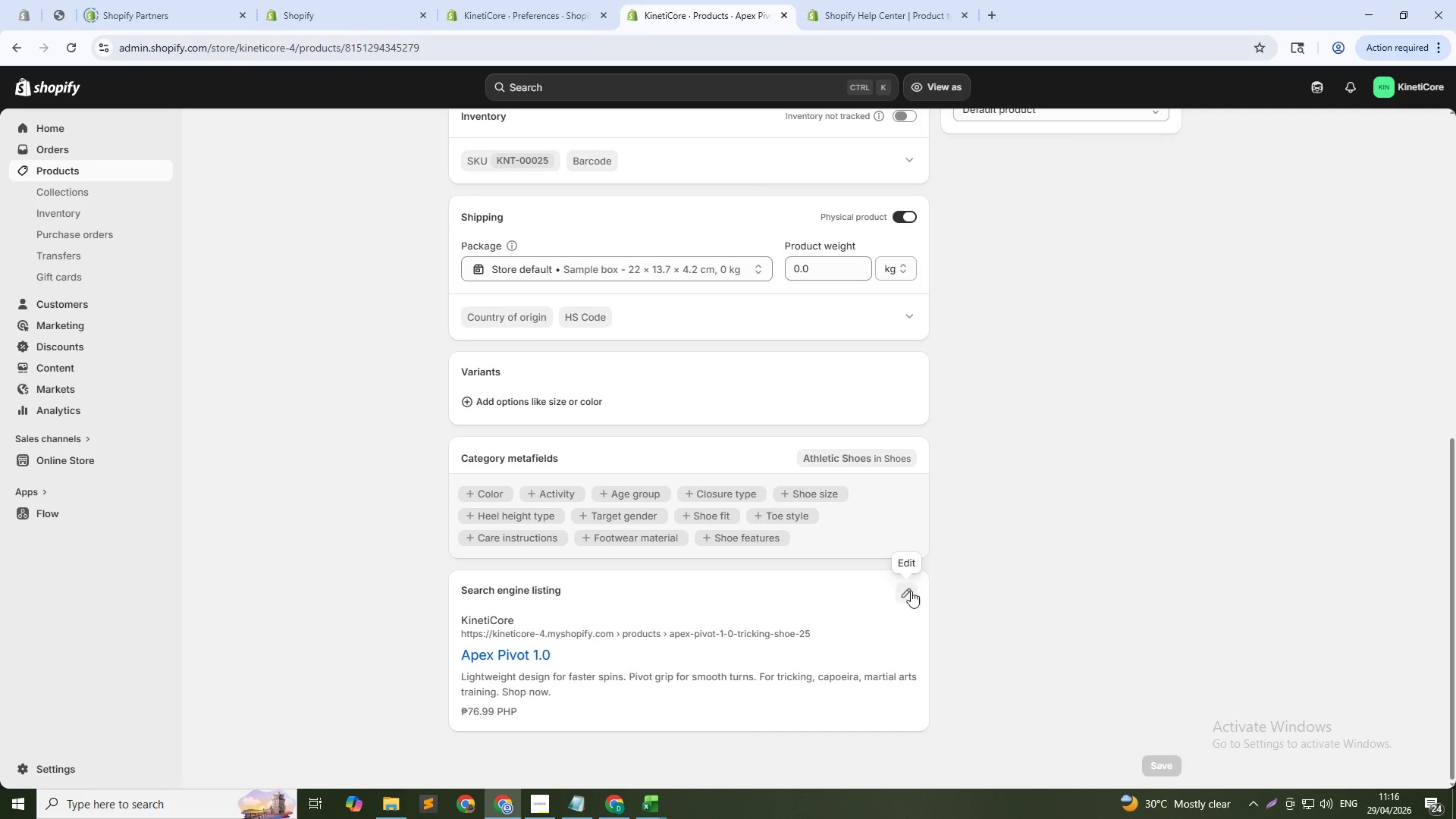 
left_click([905, 591])
 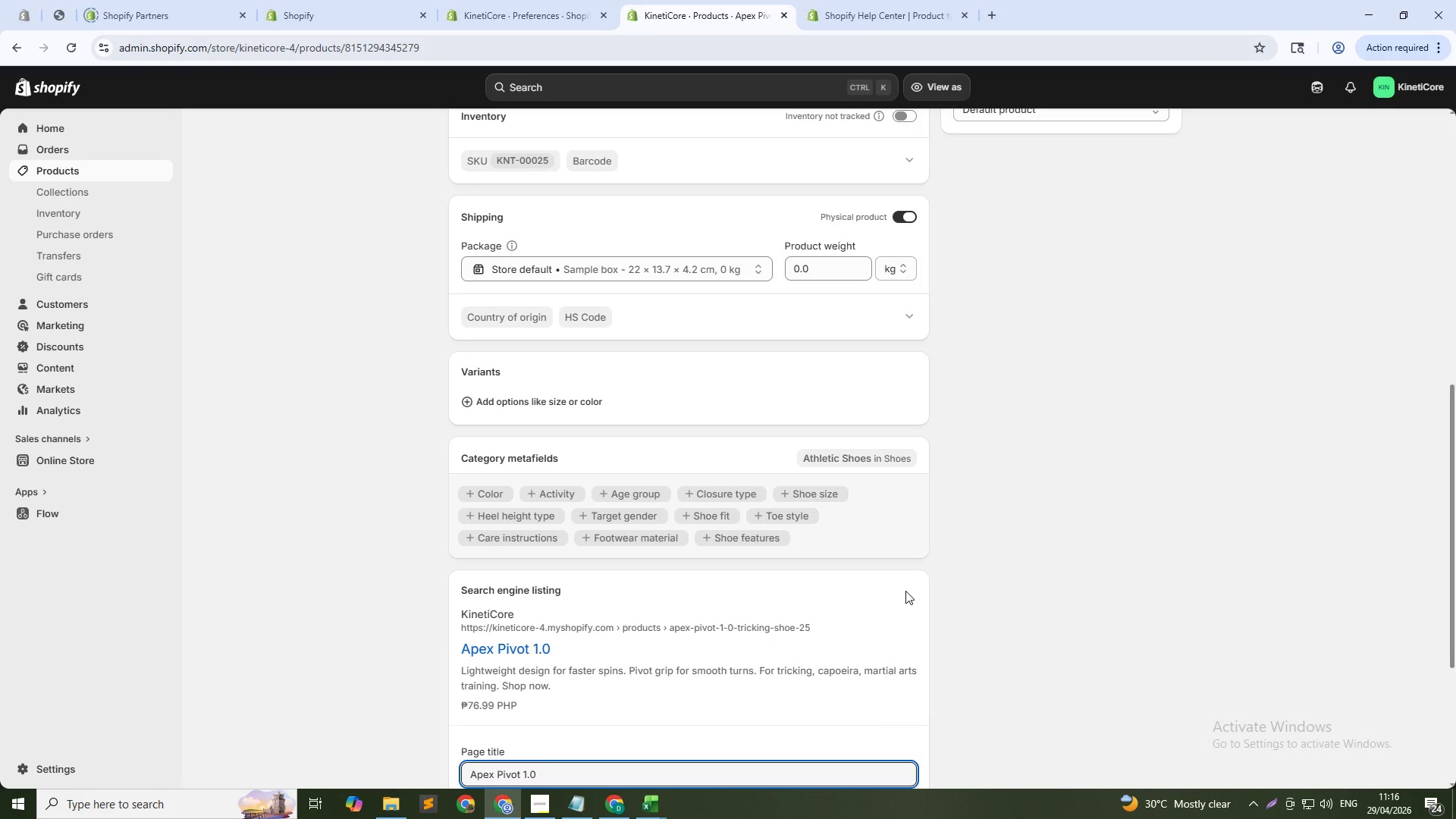 
scroll: coordinate [905, 591], scroll_direction: down, amount: 5.0
 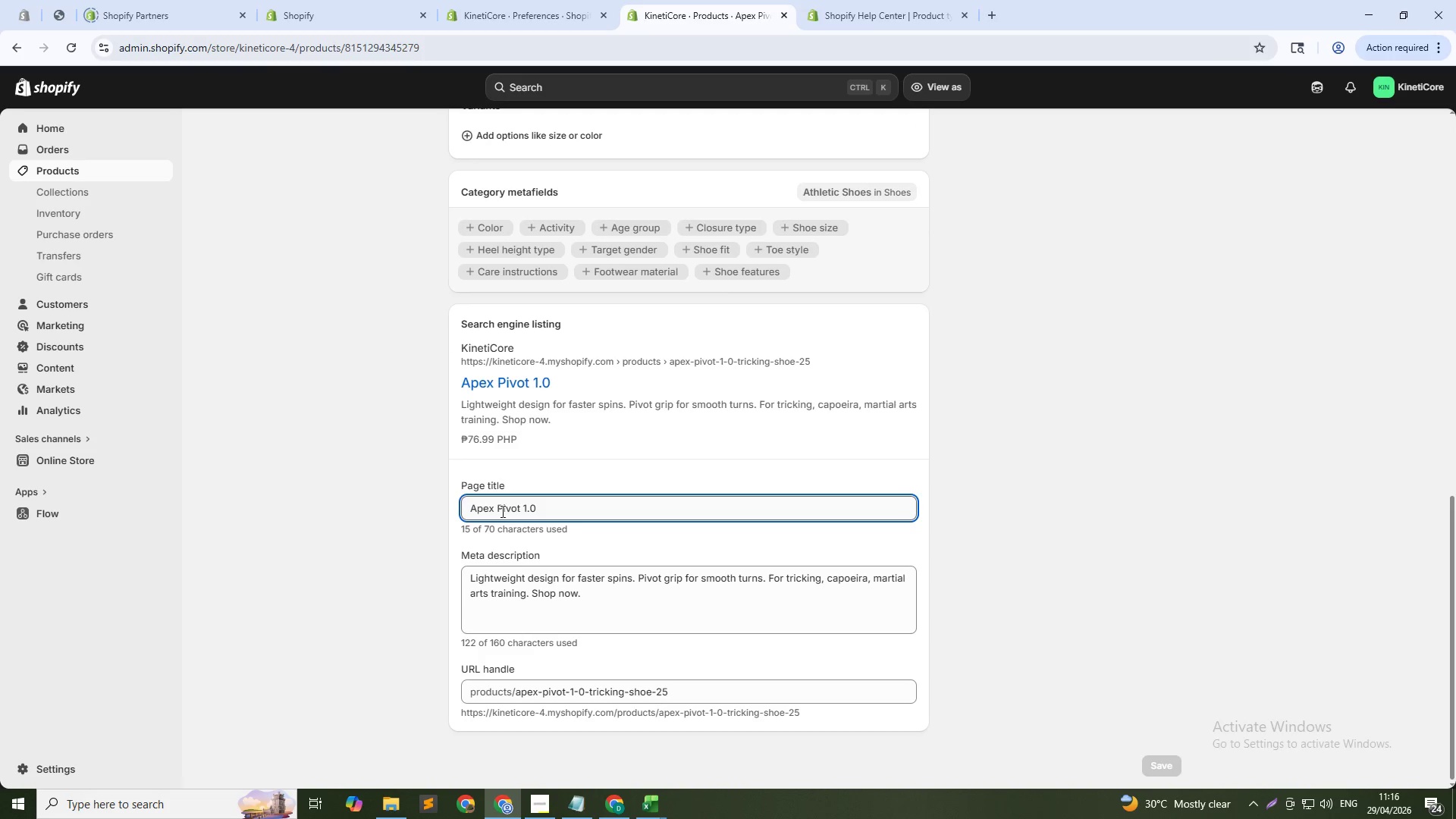 
double_click([501, 511])
 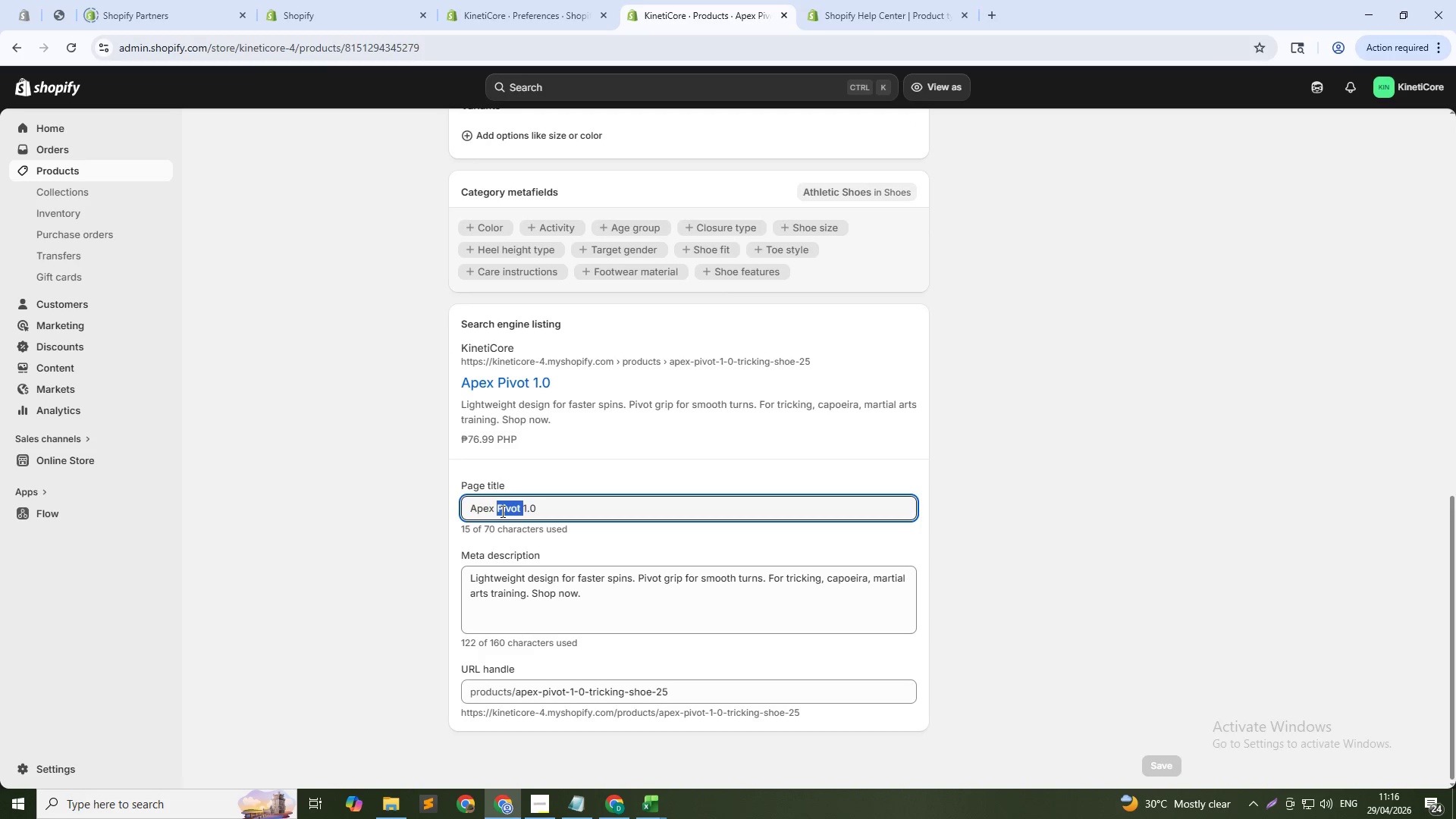 
triple_click([501, 511])
 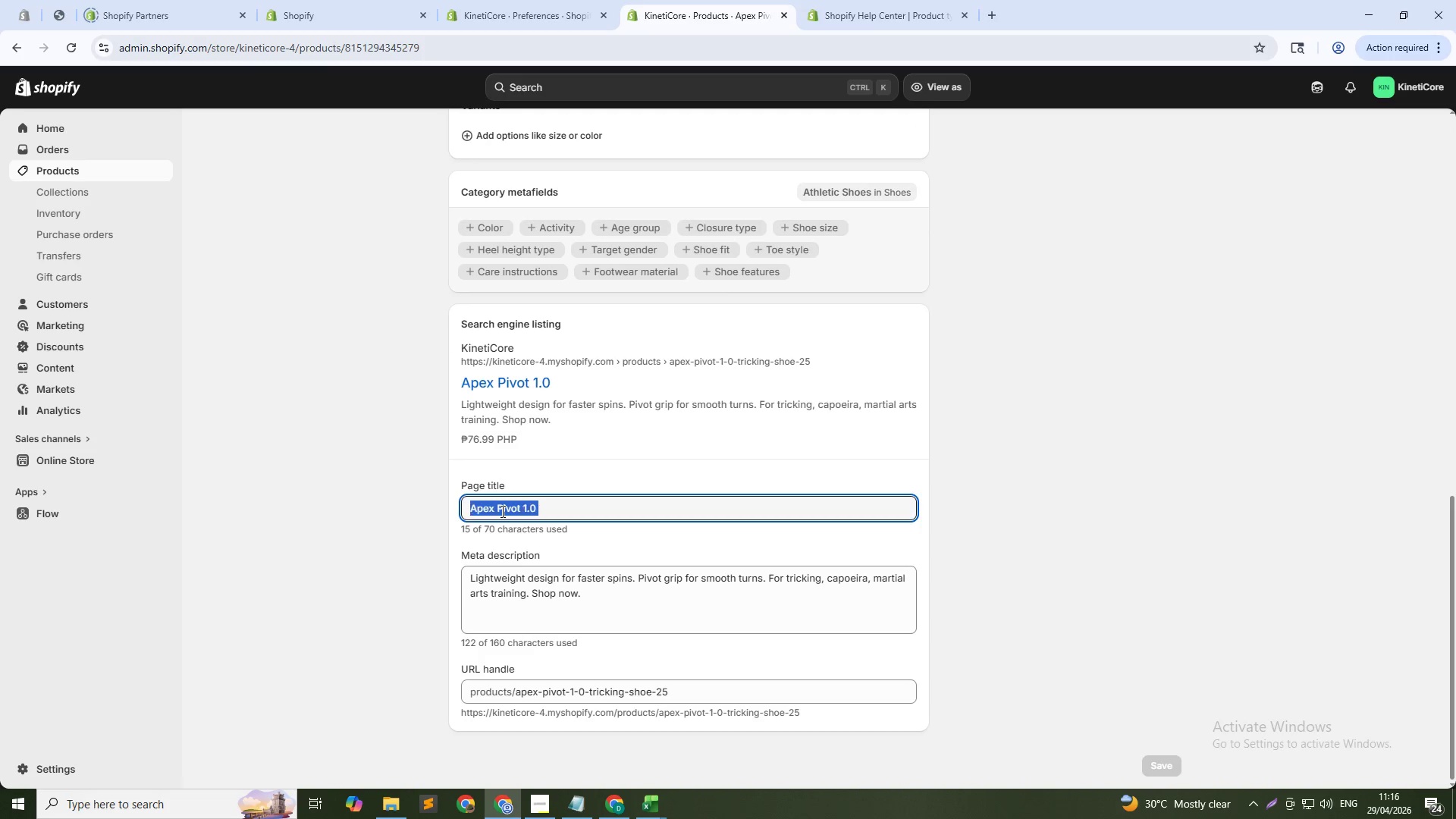 
key(Control+ControlLeft)
 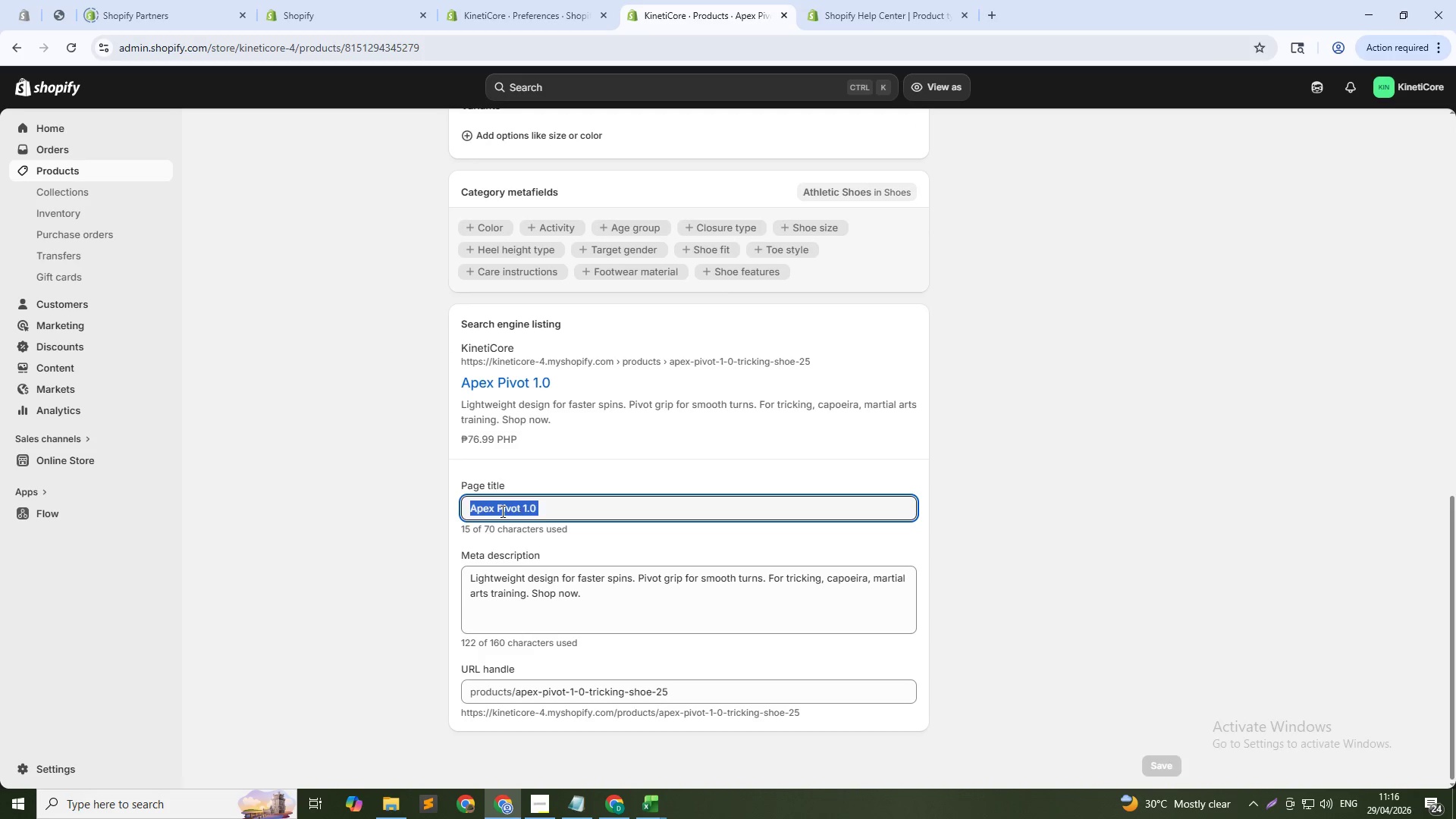 
key(Control+V)
 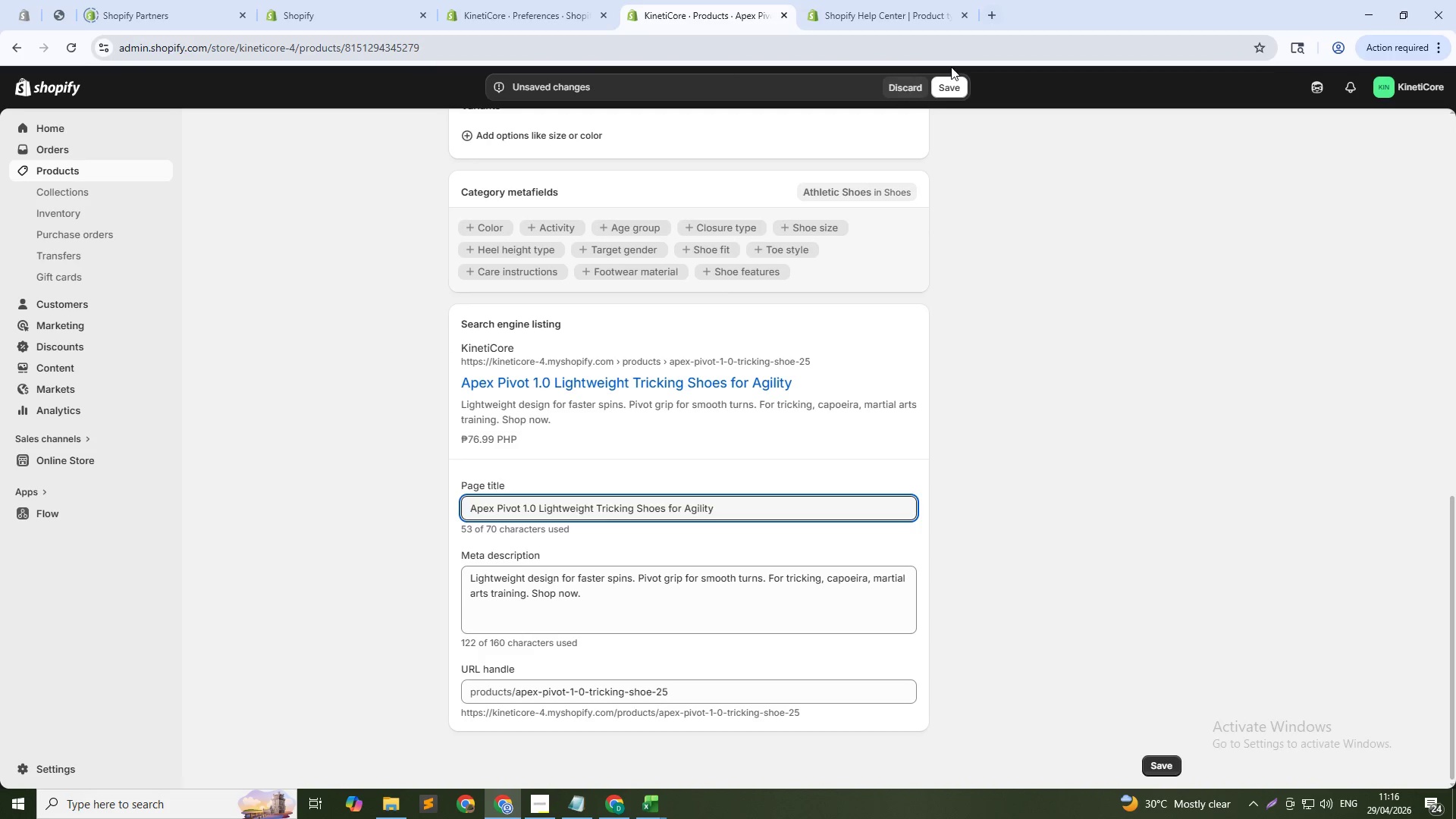 
left_click([948, 82])
 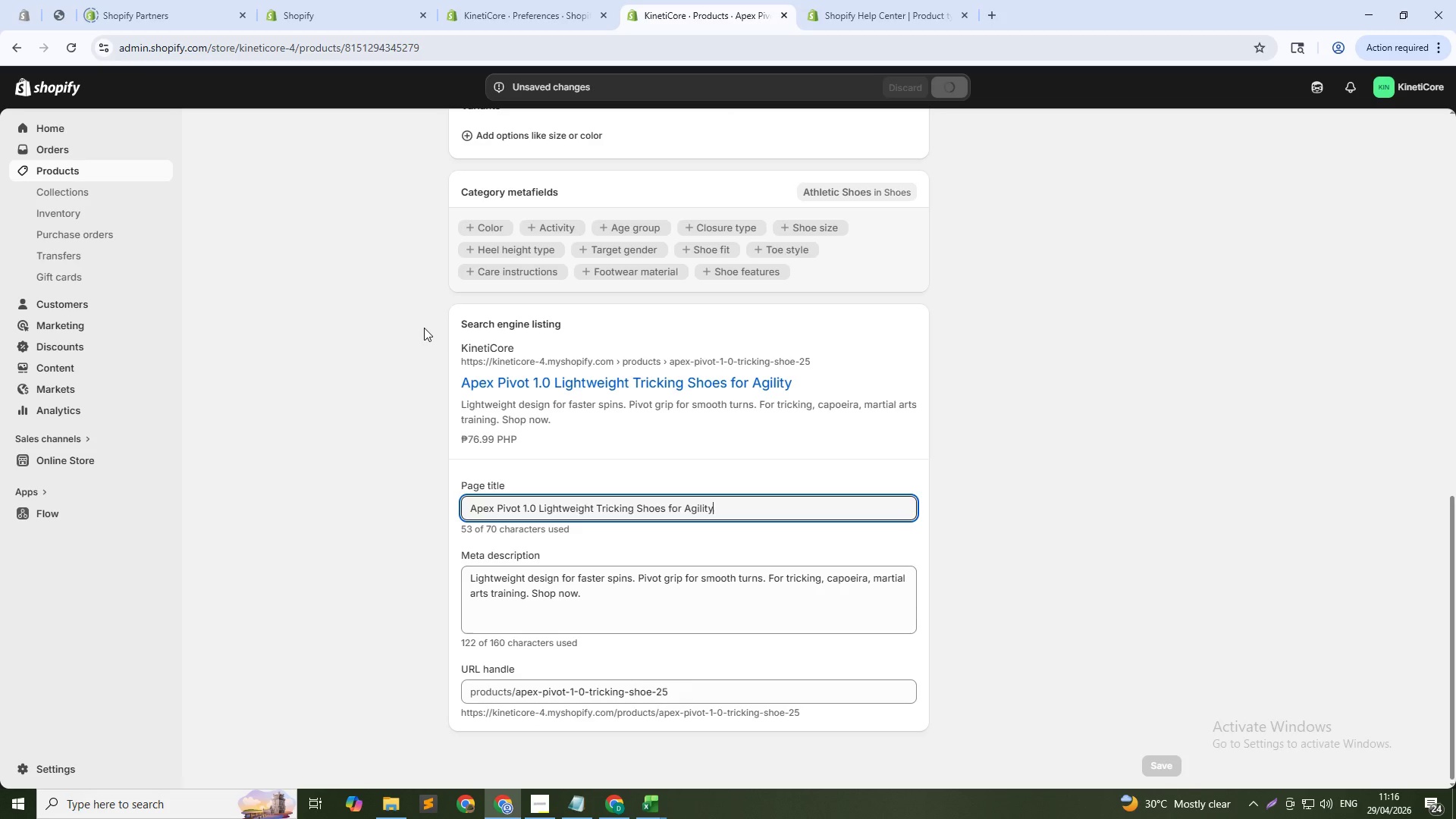 
scroll: coordinate [463, 296], scroll_direction: up, amount: 15.0
 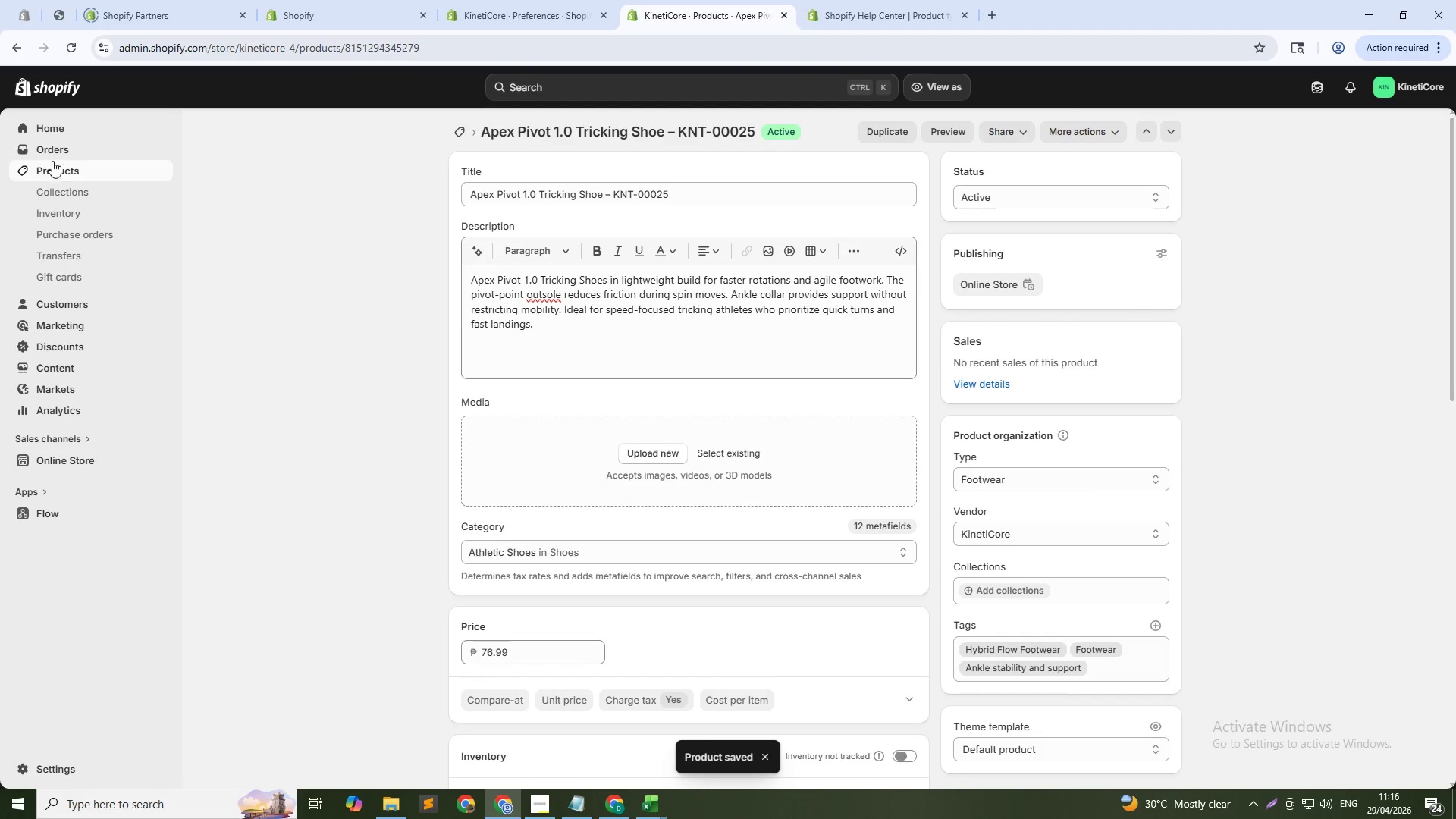 
left_click([46, 171])
 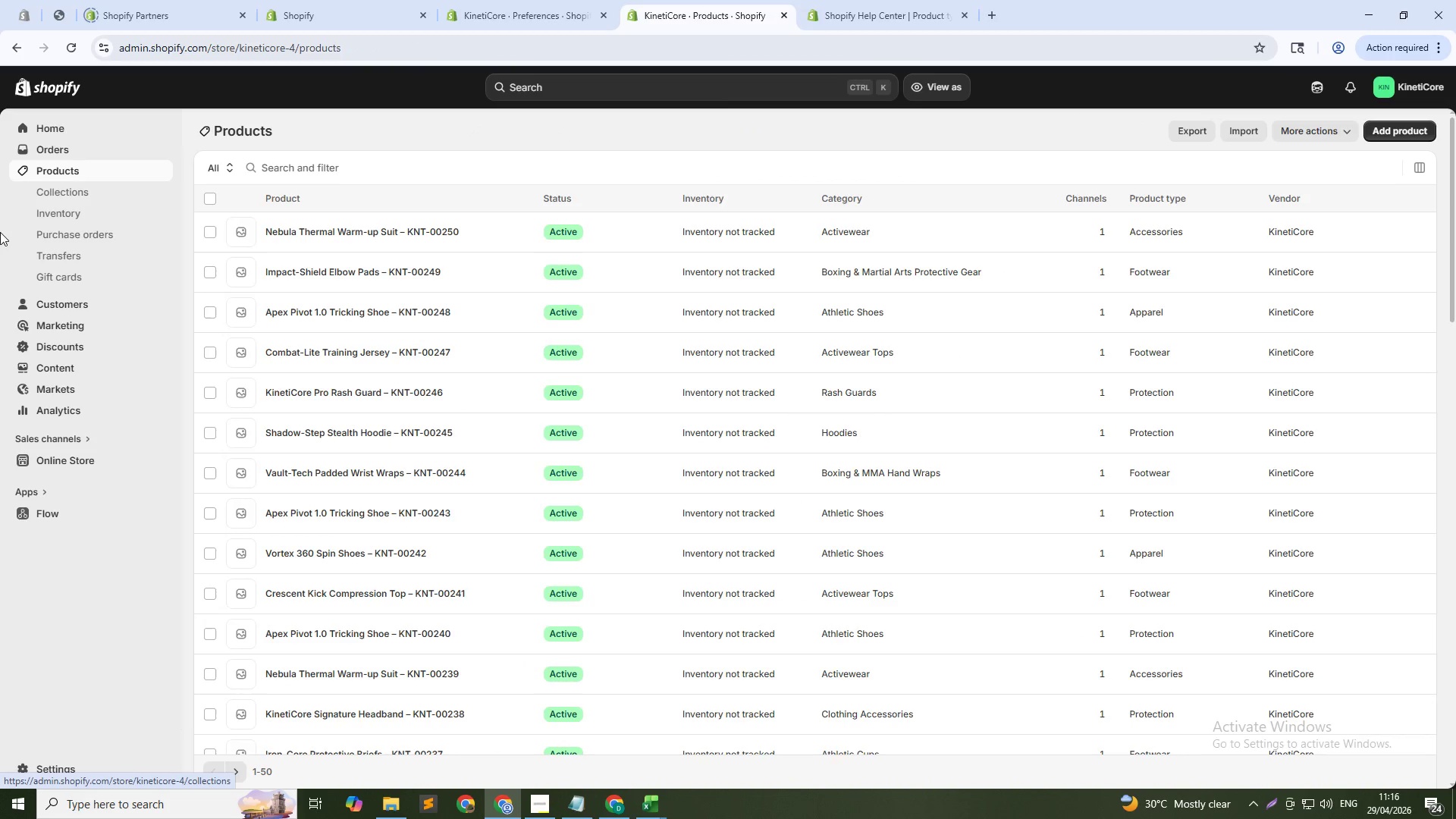 
wait(5.19)
 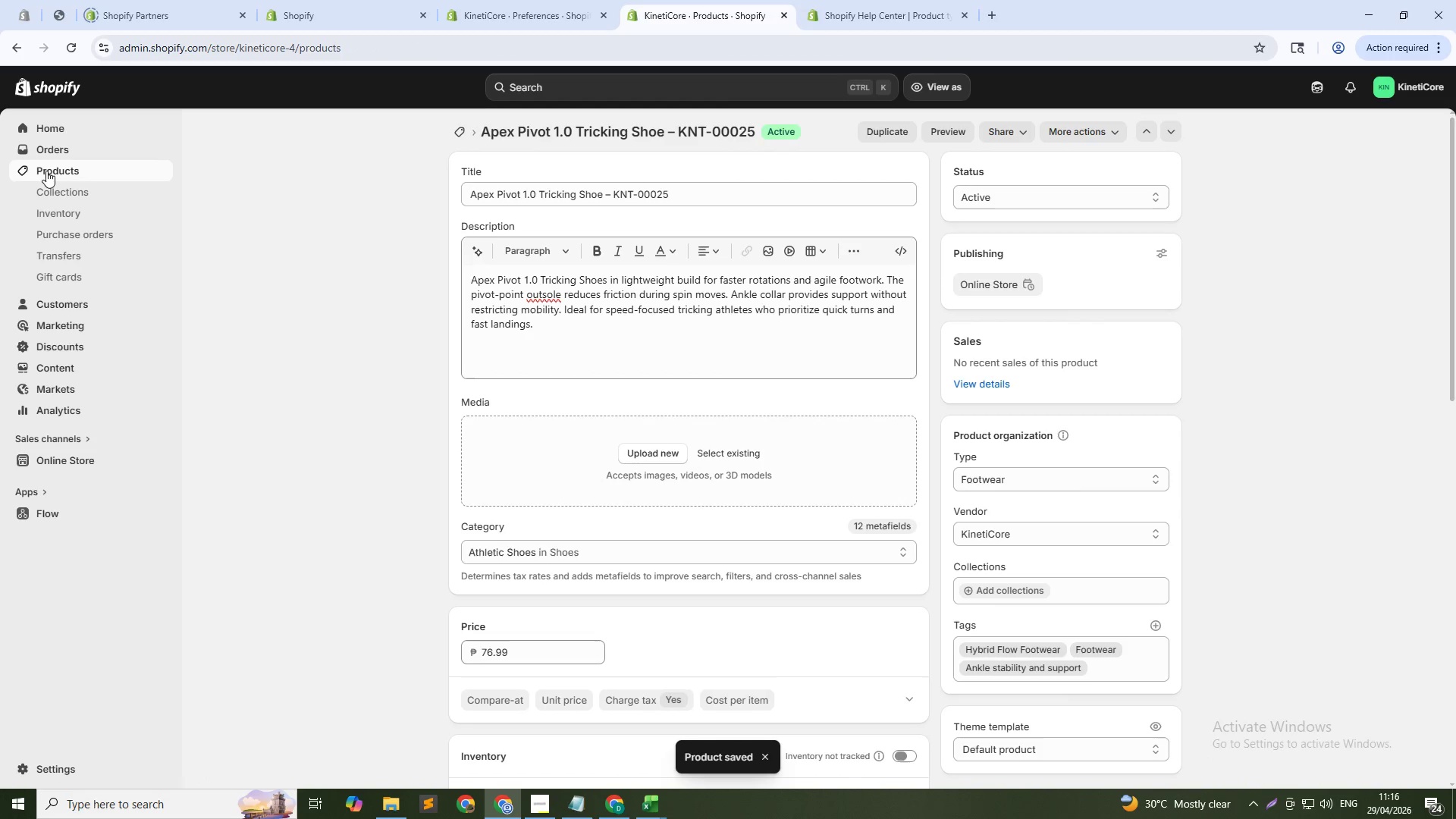 
left_click([290, 167])
 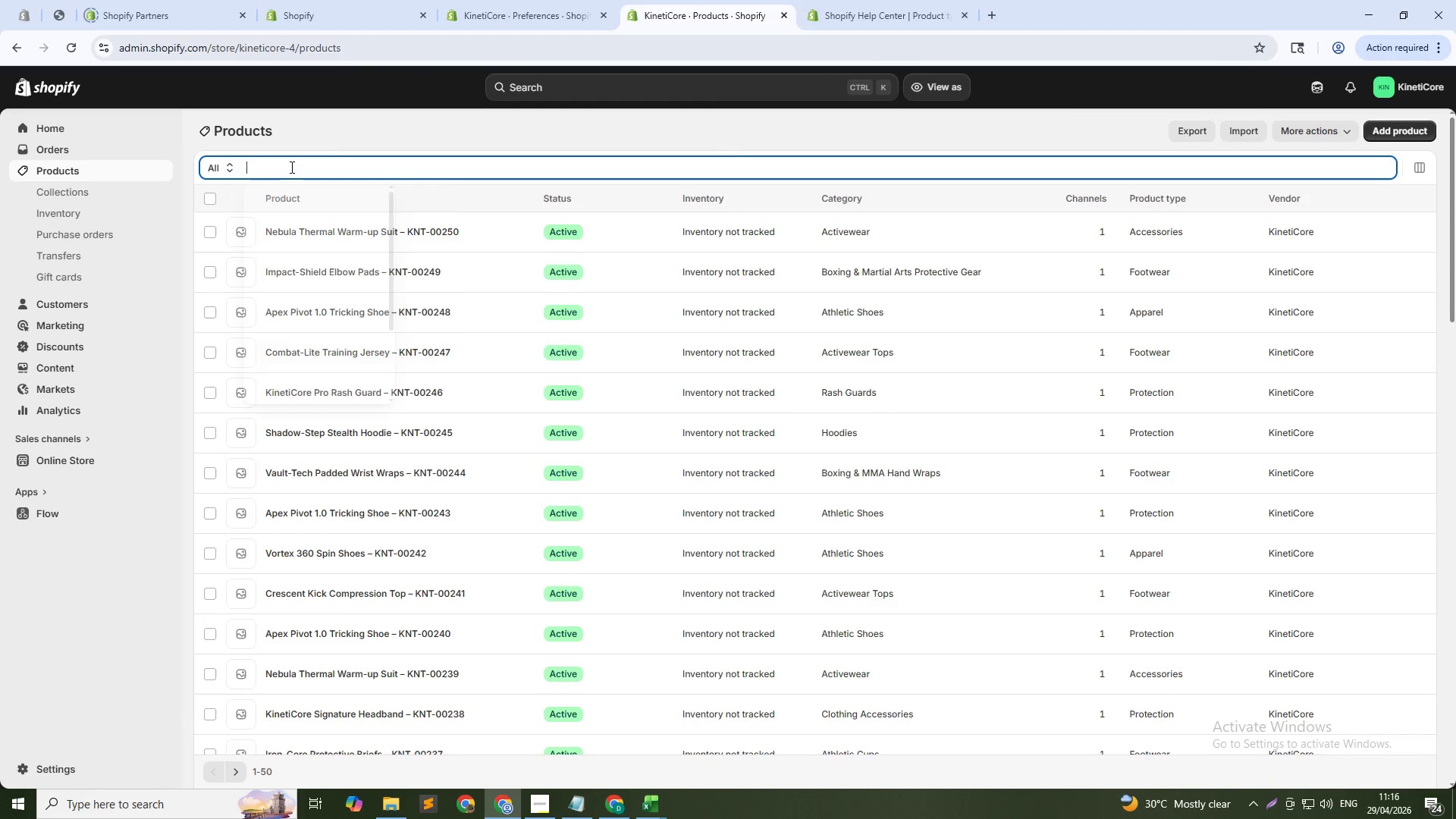 
type(apex)
 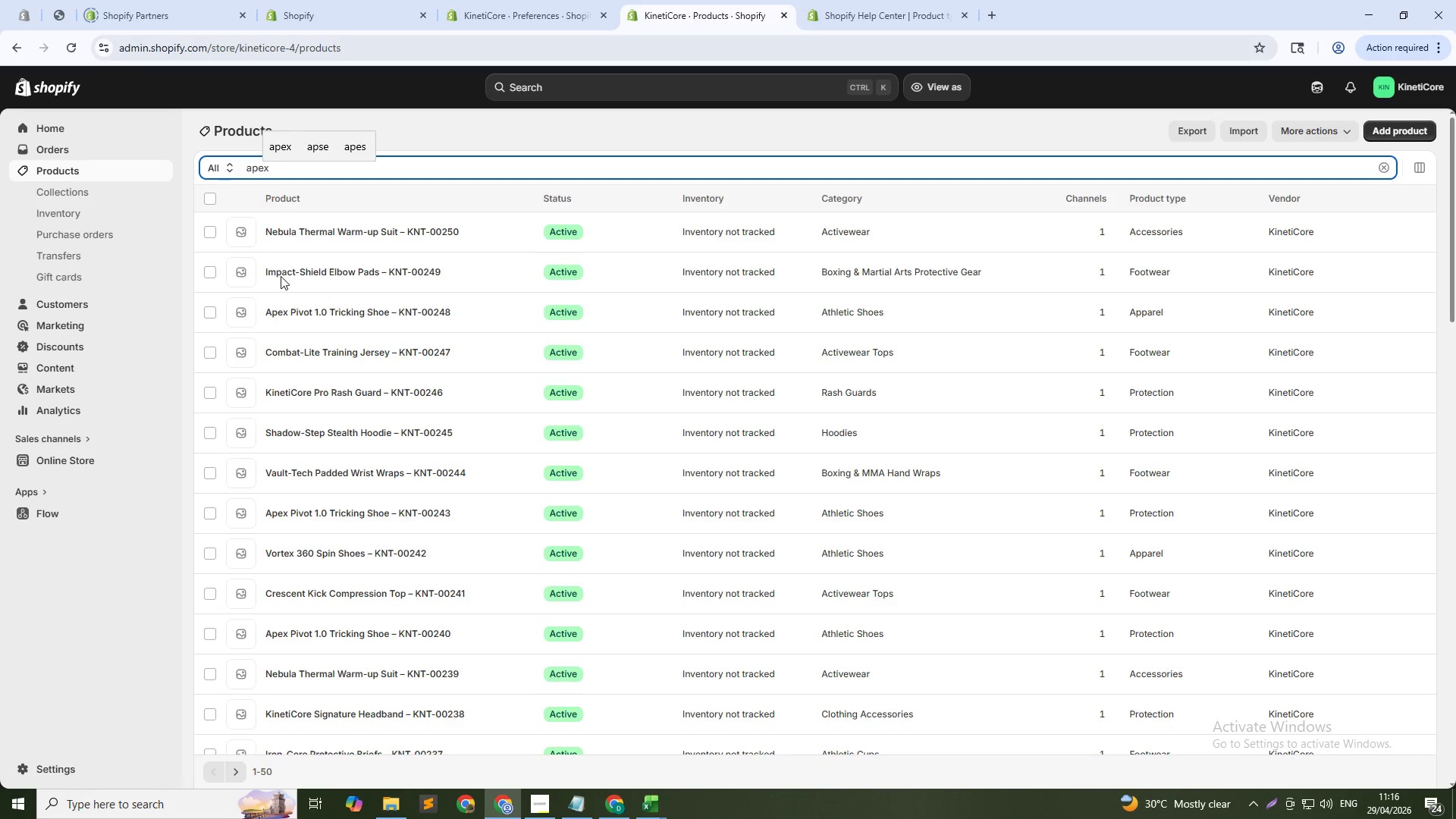 
scroll: coordinate [347, 641], scroll_direction: down, amount: 19.0
 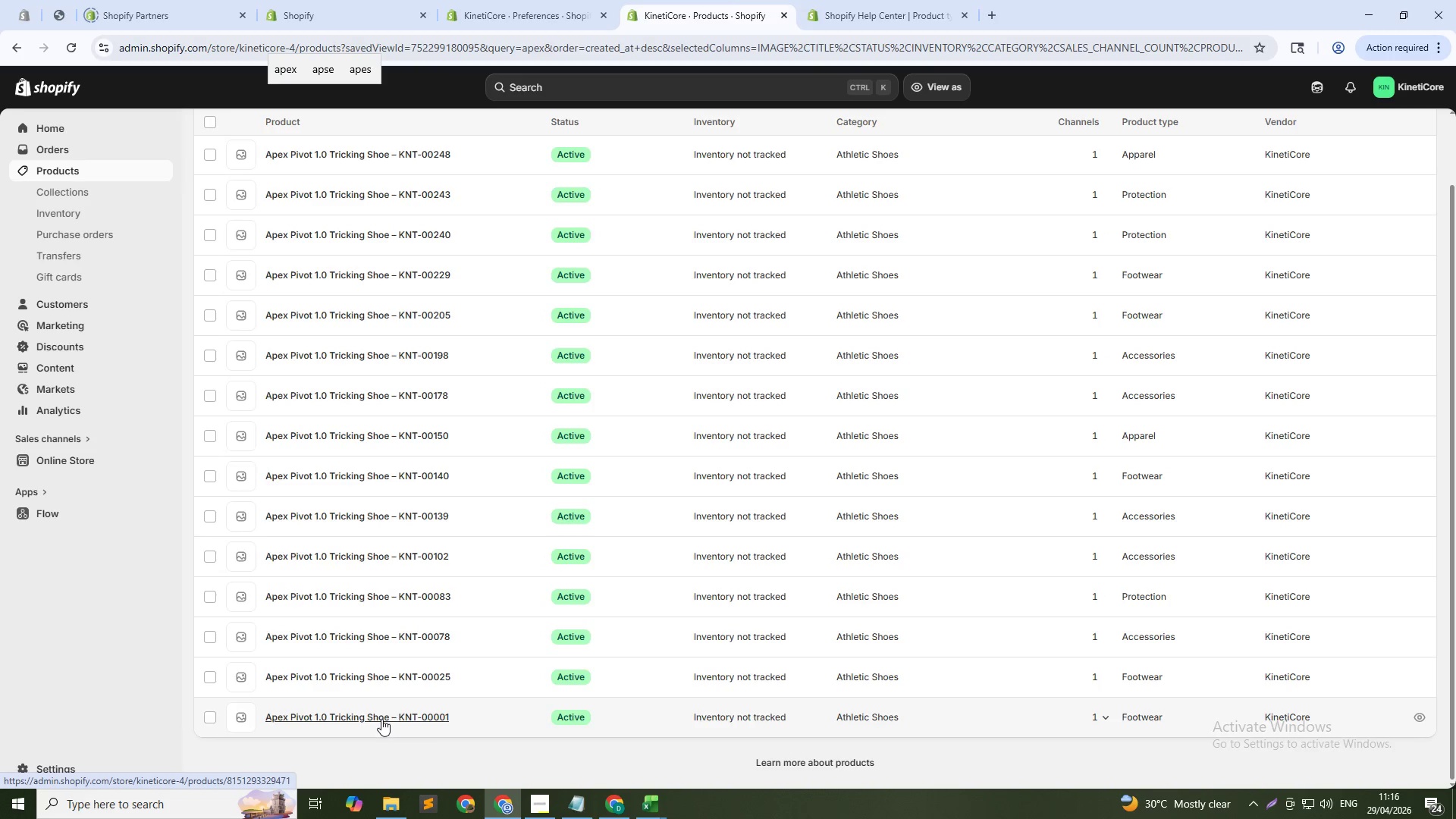 
left_click([381, 719])
 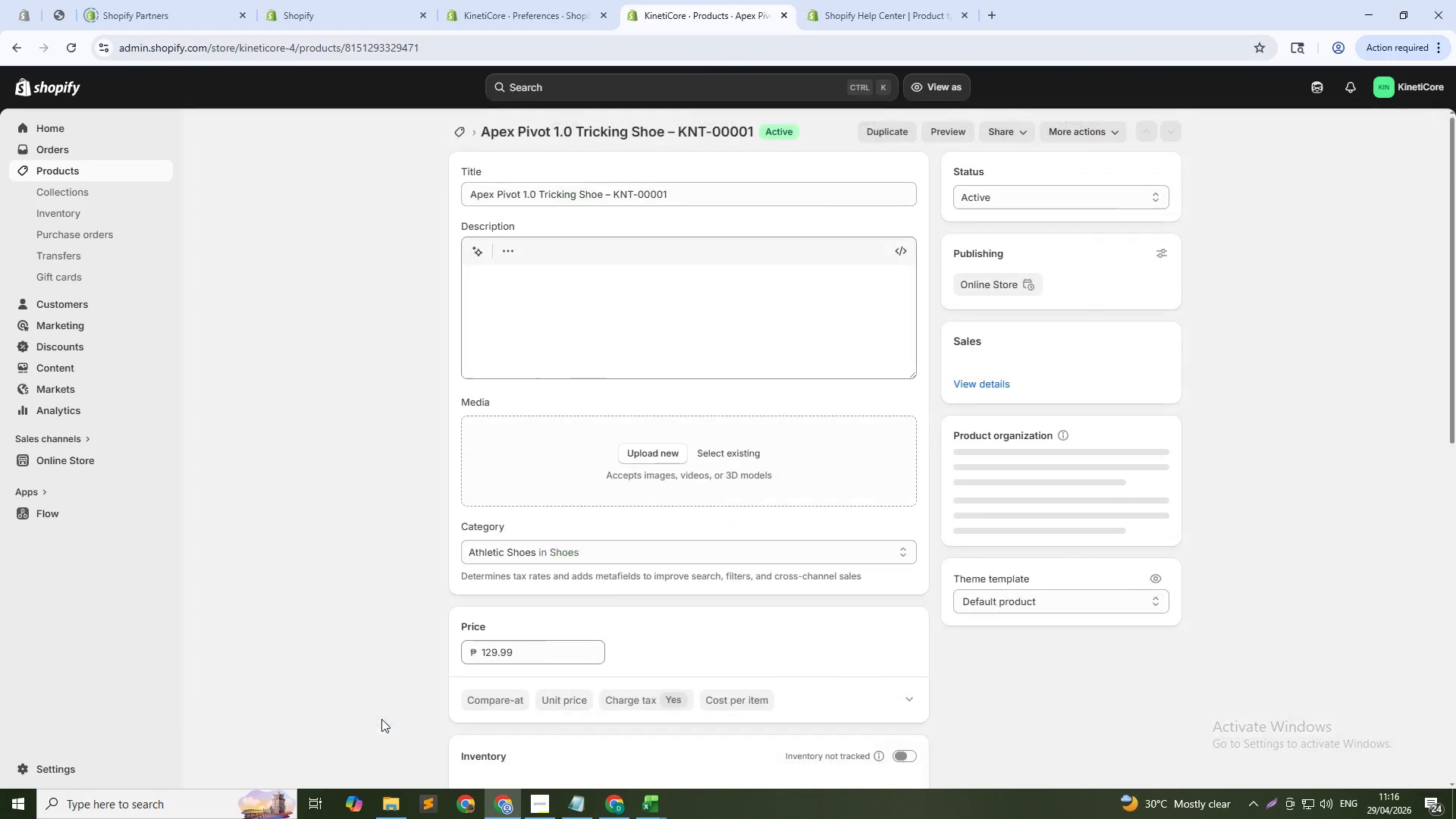 
scroll: coordinate [672, 535], scroll_direction: down, amount: 35.0
 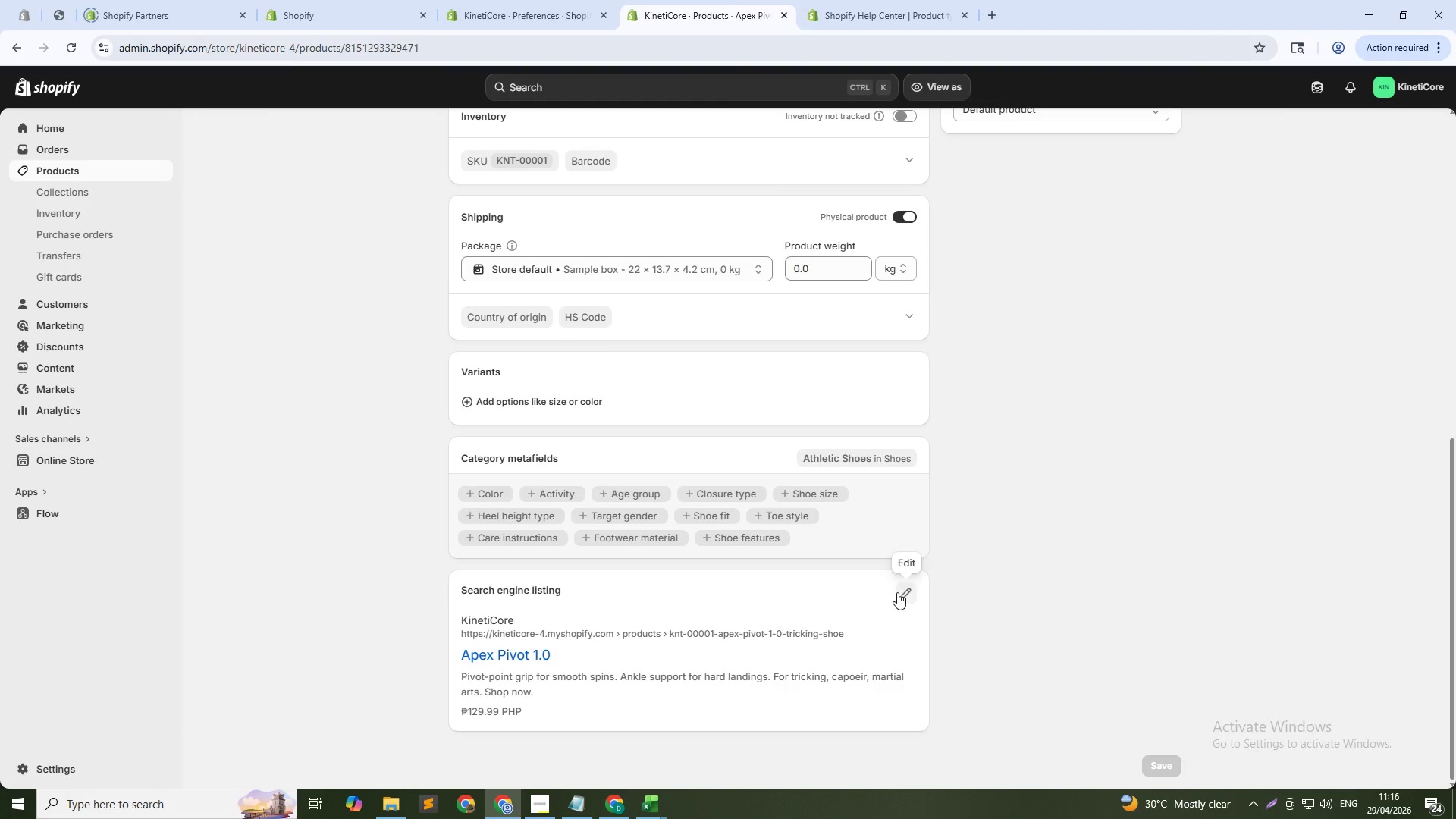 
left_click([897, 592])
 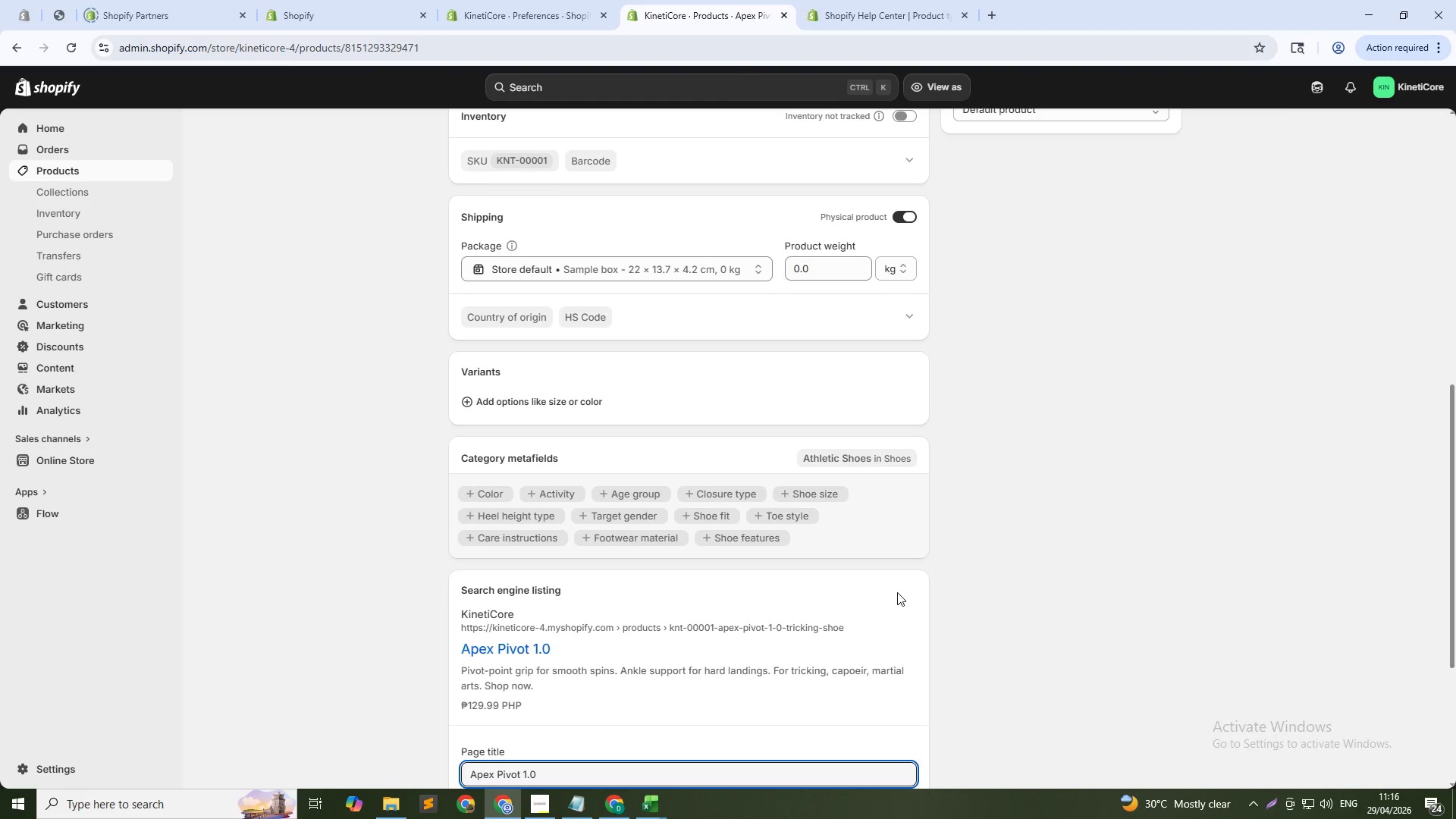 
scroll: coordinate [897, 592], scroll_direction: down, amount: 12.0
 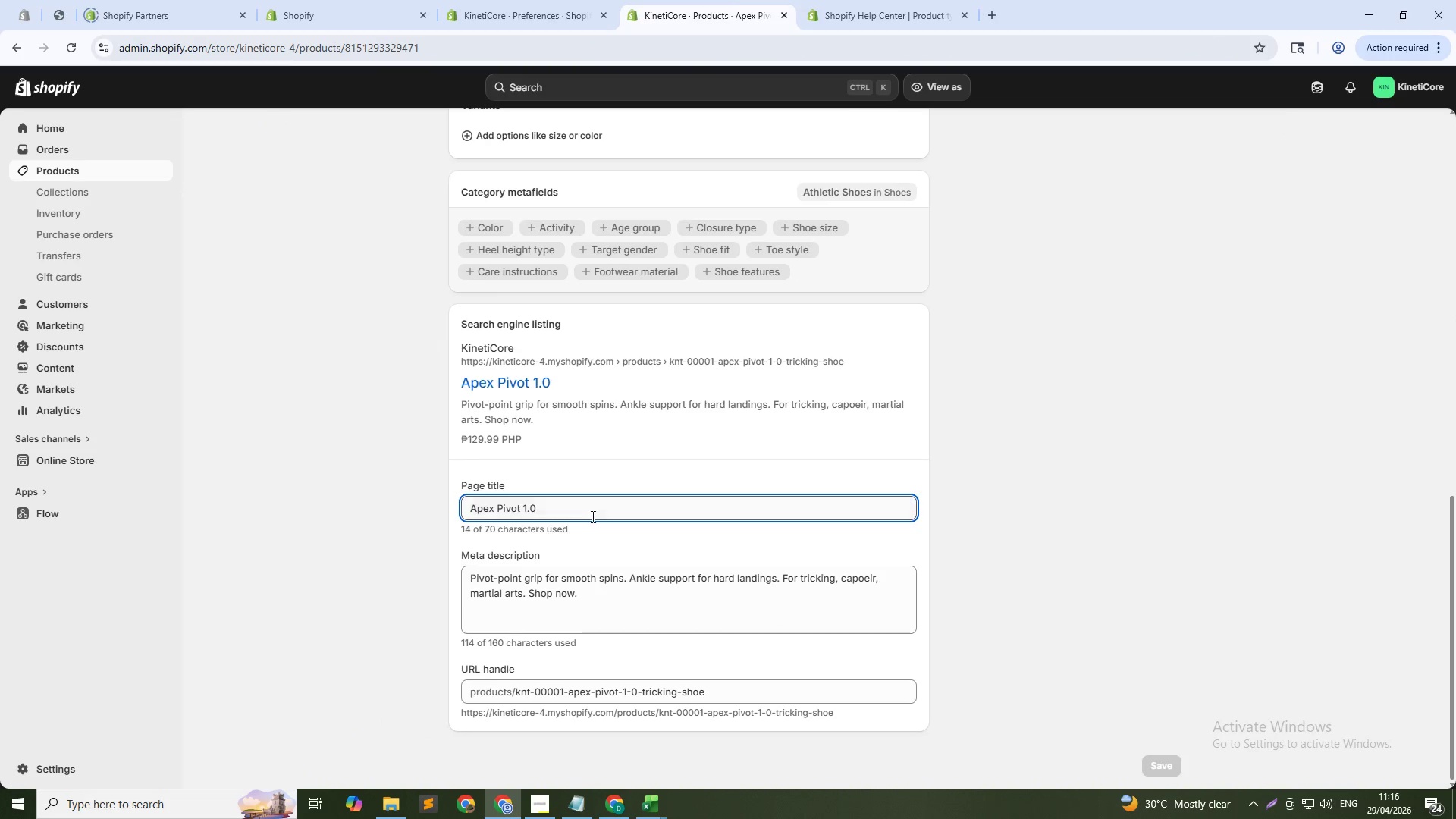 
left_click([591, 507])
 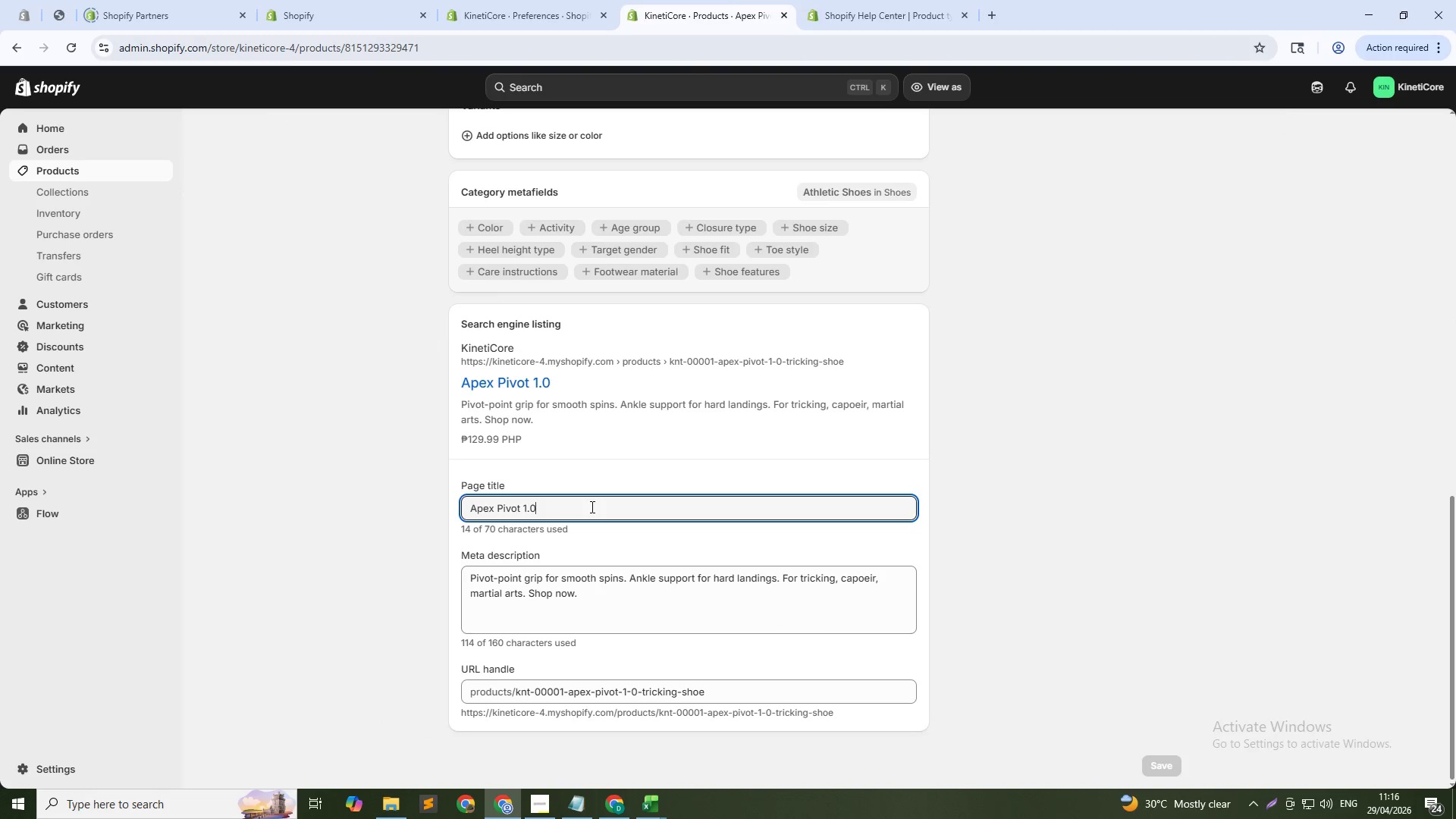 
type( Tricking Shoes for 360s & Landings)
 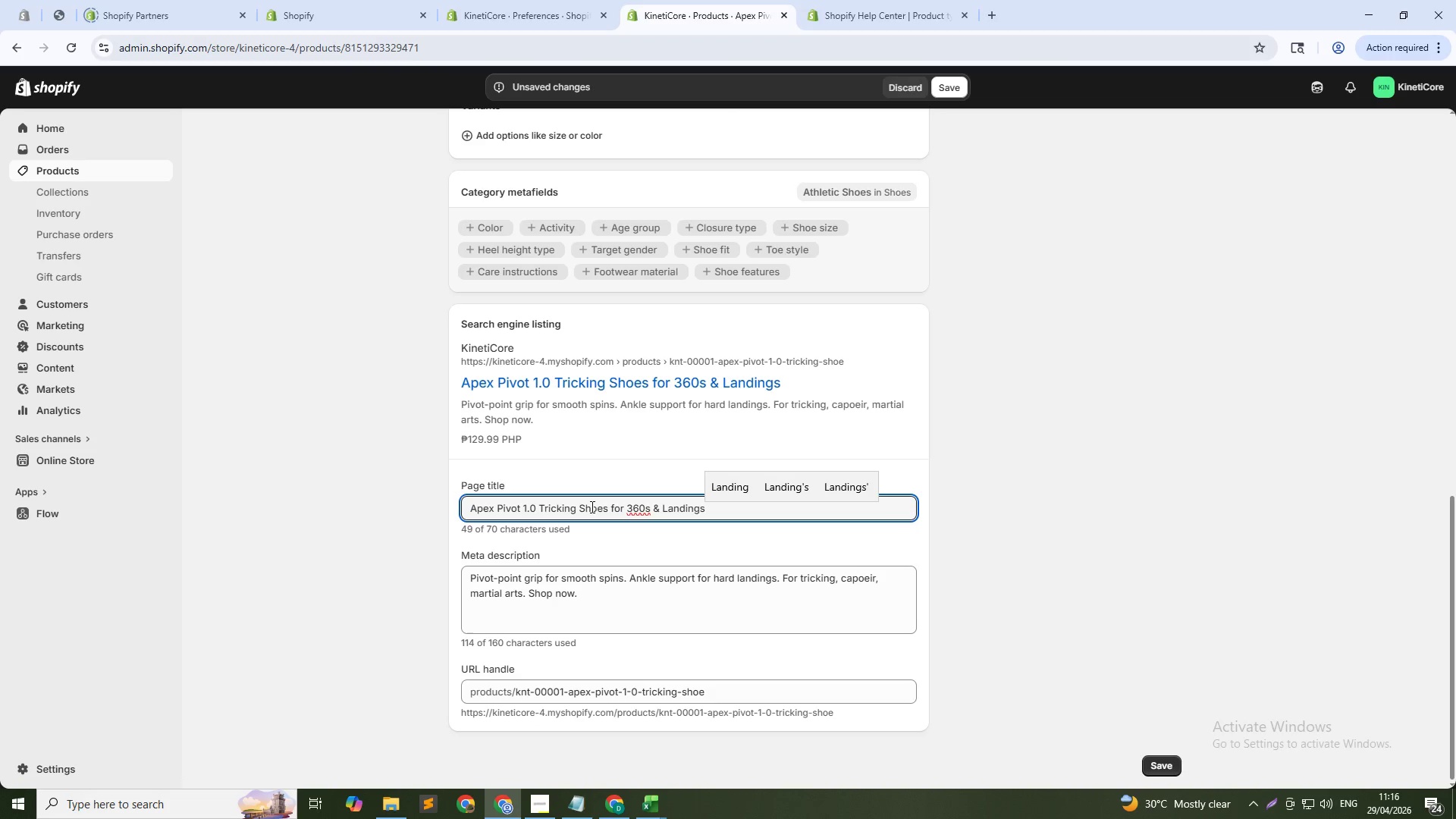 
left_click([952, 87])
 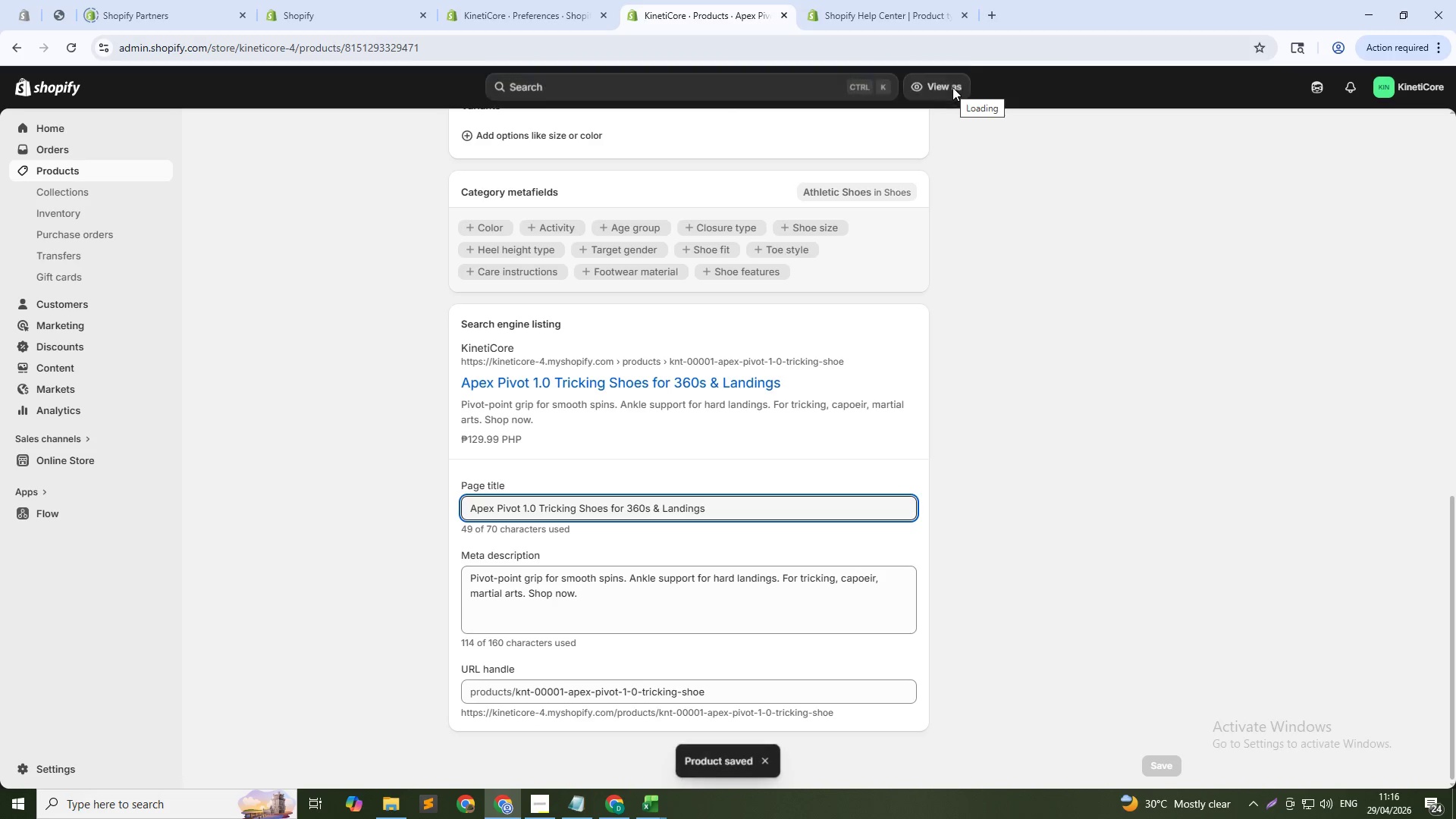 
wait(8.78)
 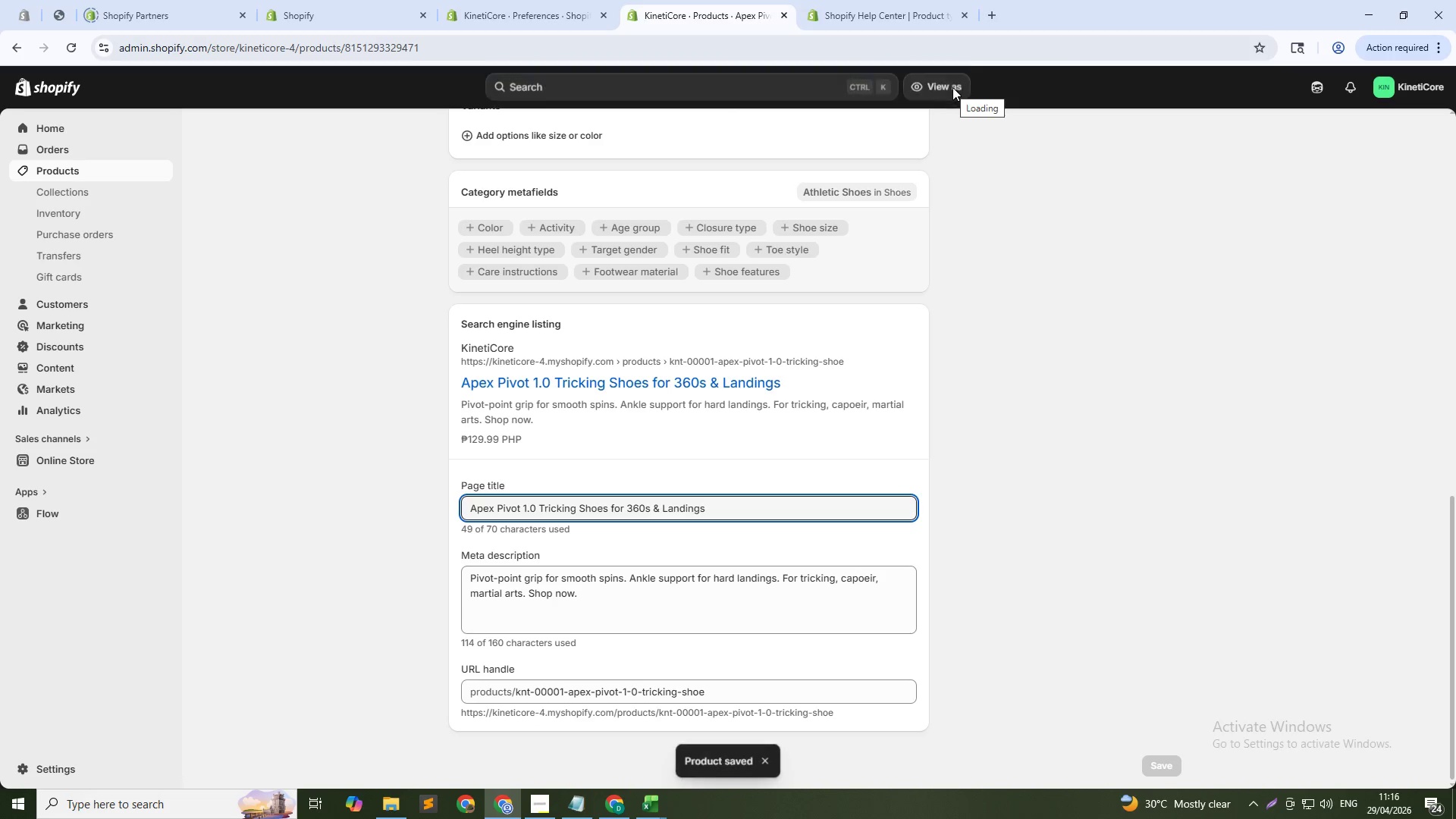 
left_click([75, 169])
 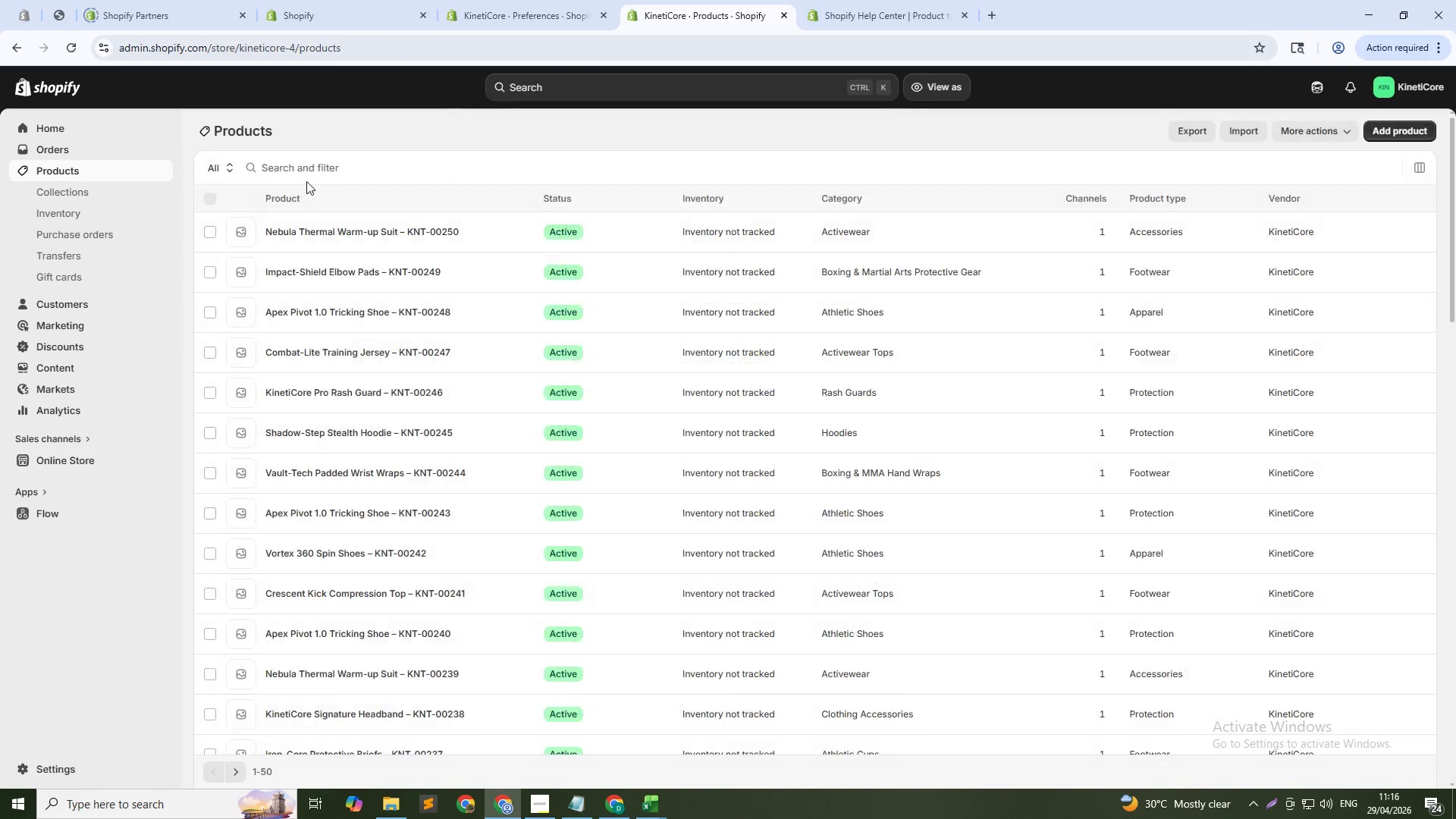 
left_click([314, 173])
 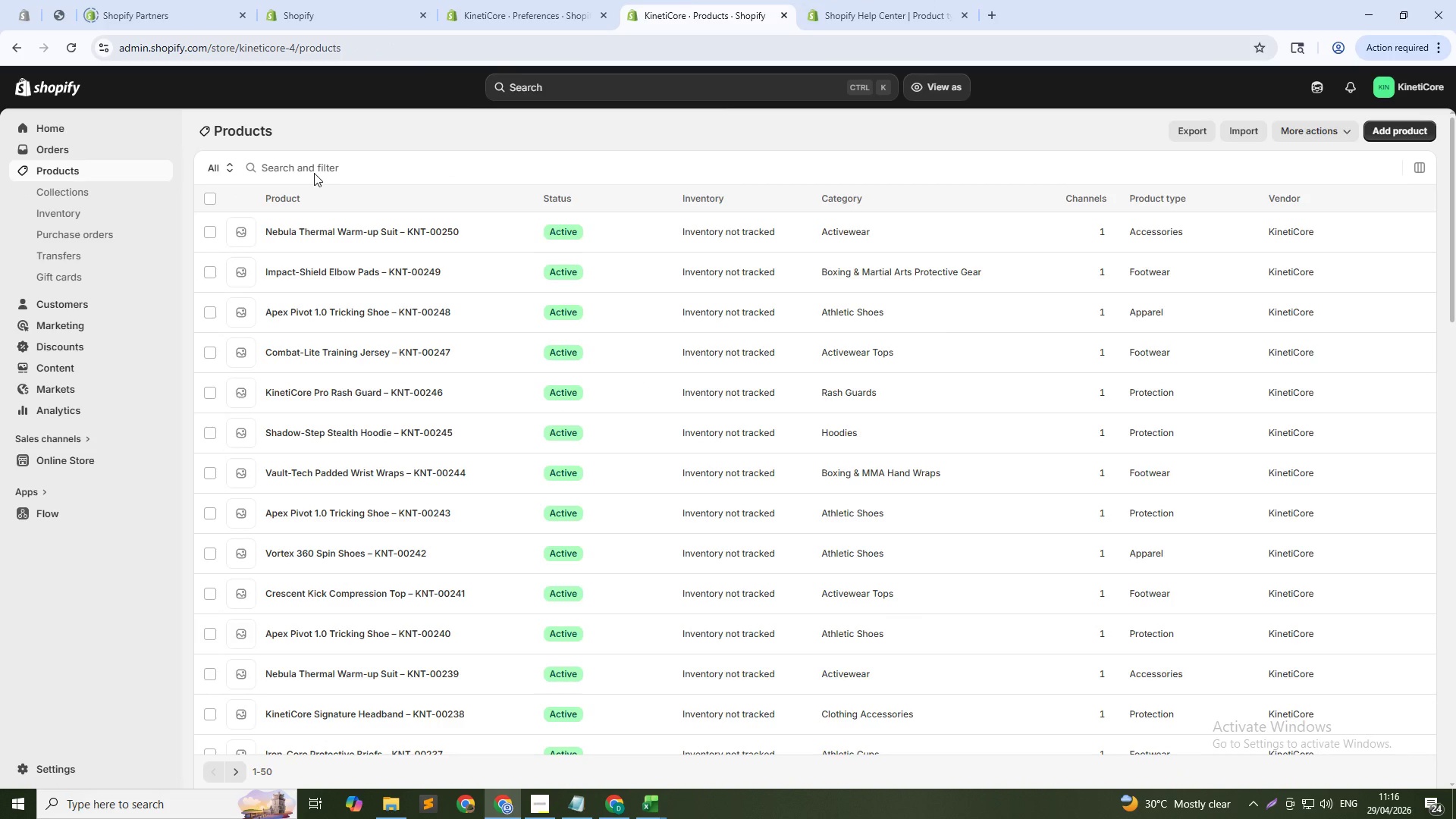 
type(ape)
 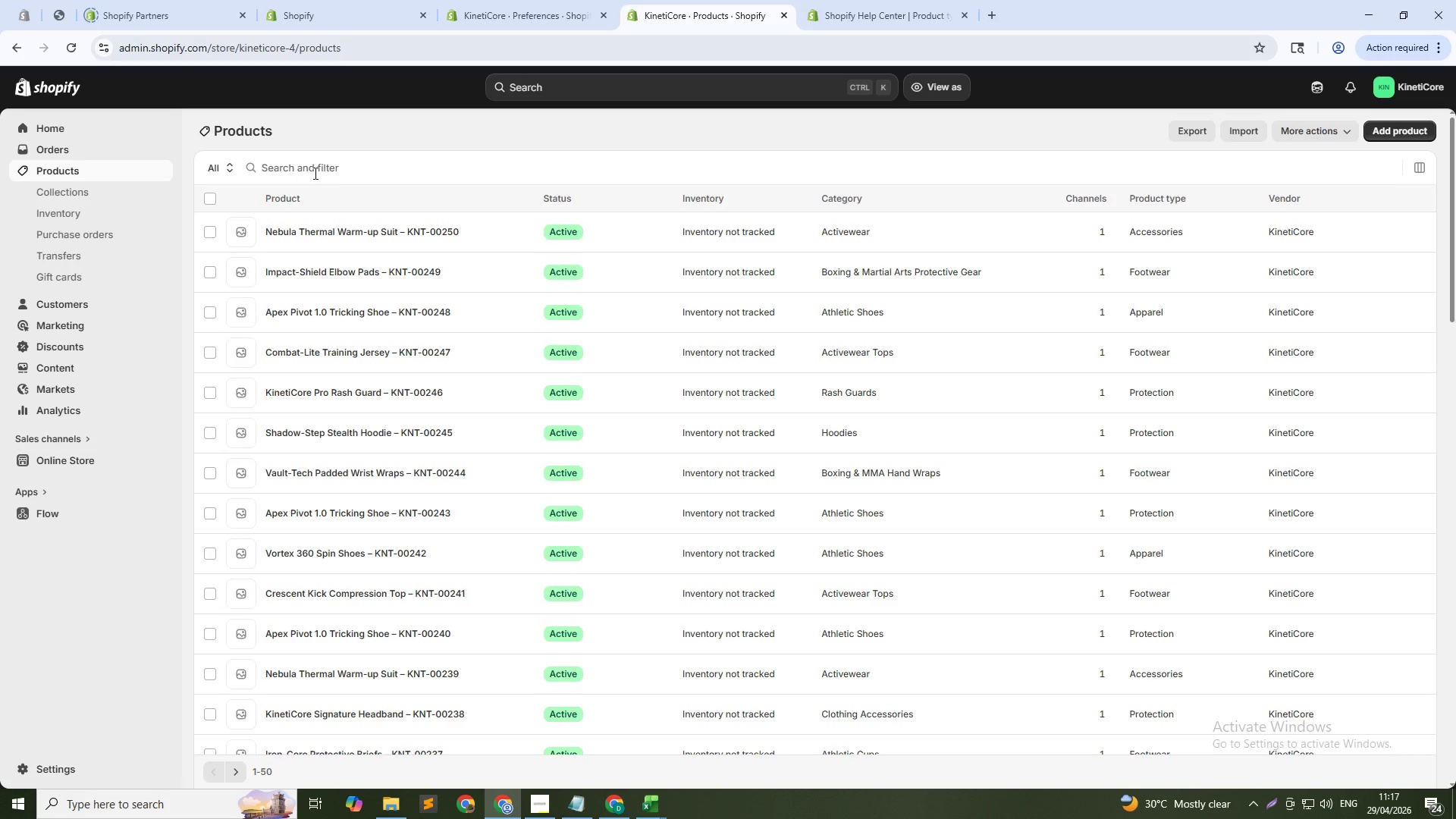 
left_click([314, 173])
 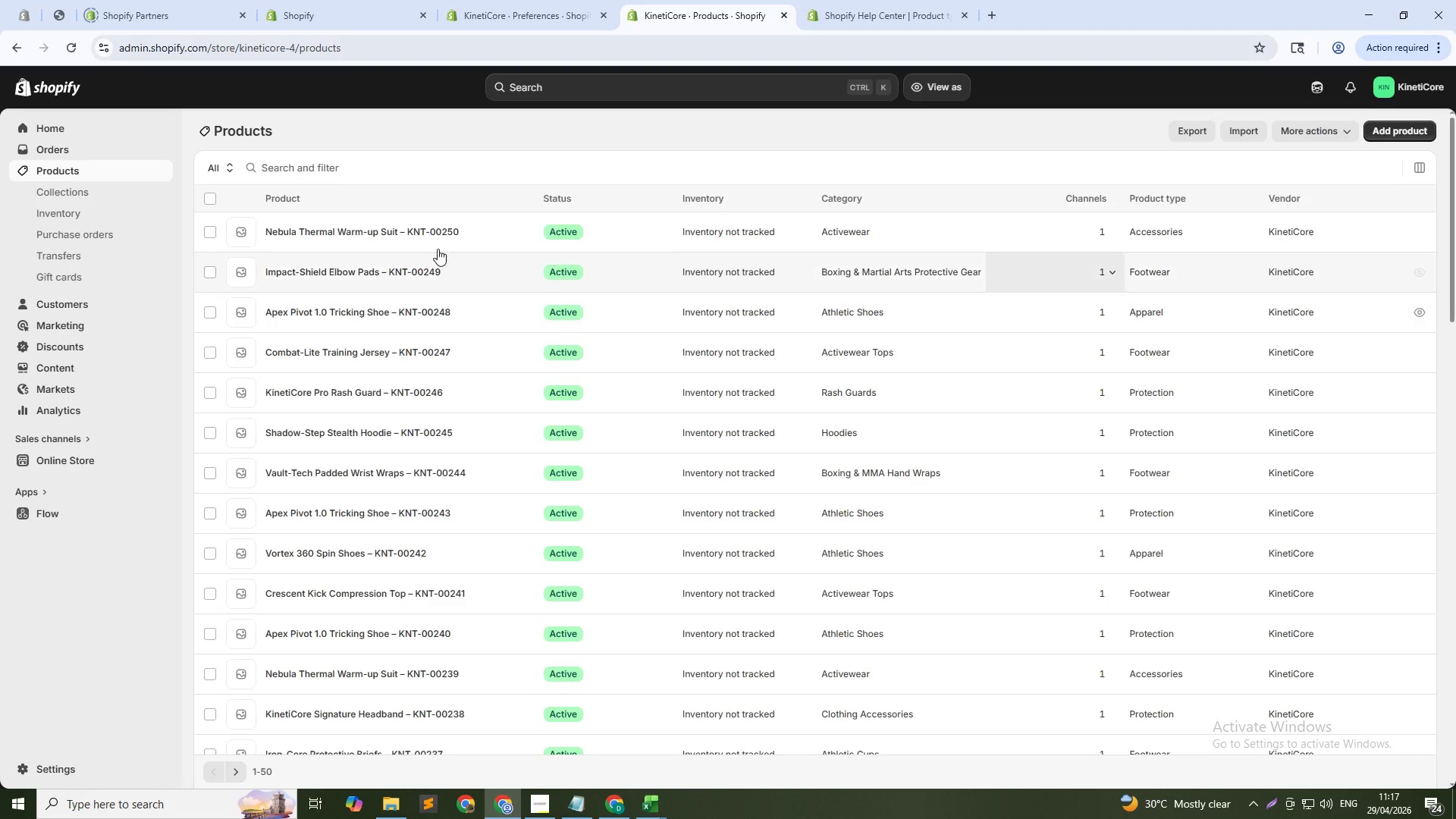 
left_click([313, 174])
 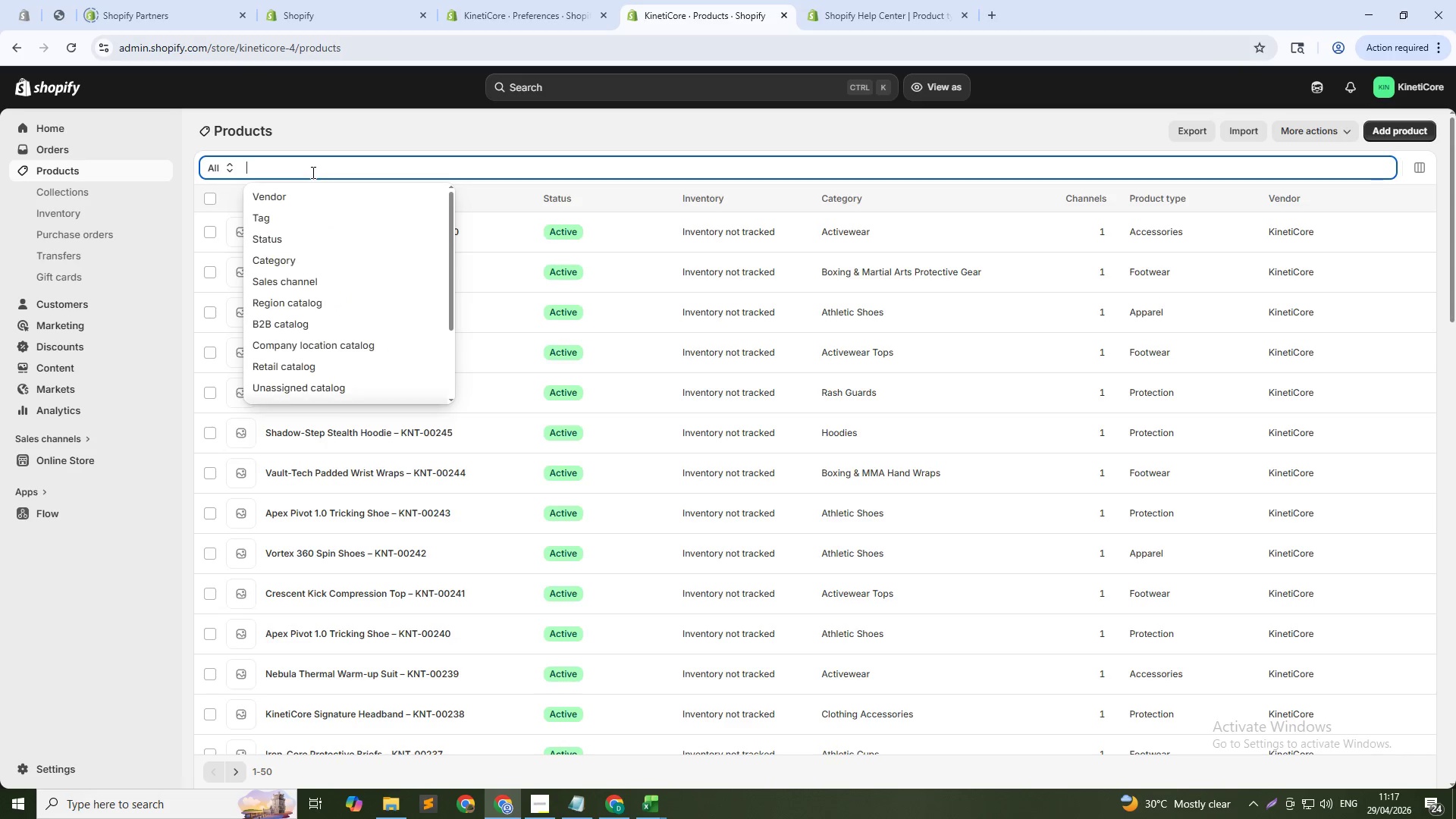 
type(ape)
 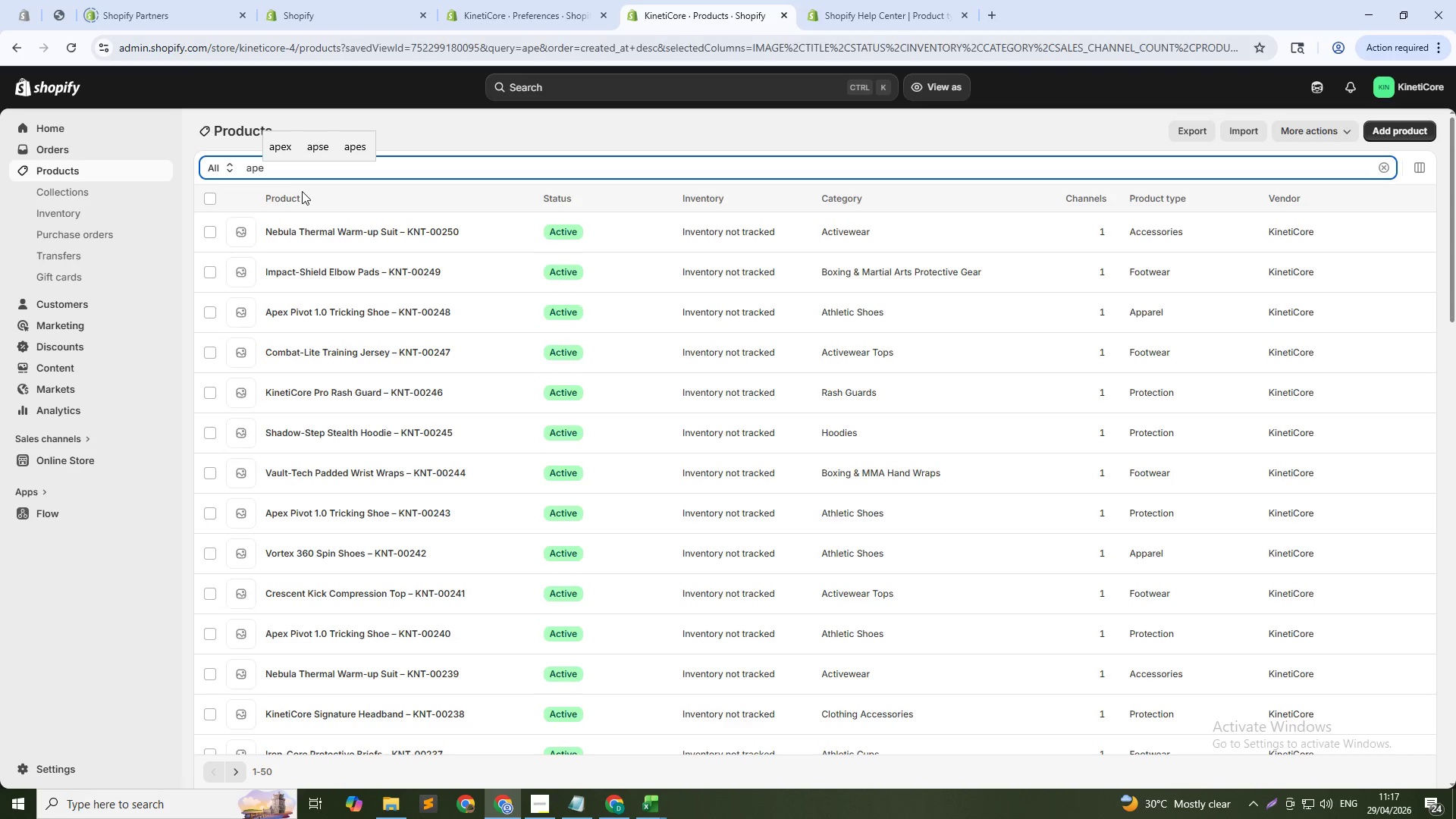 
key(X)
 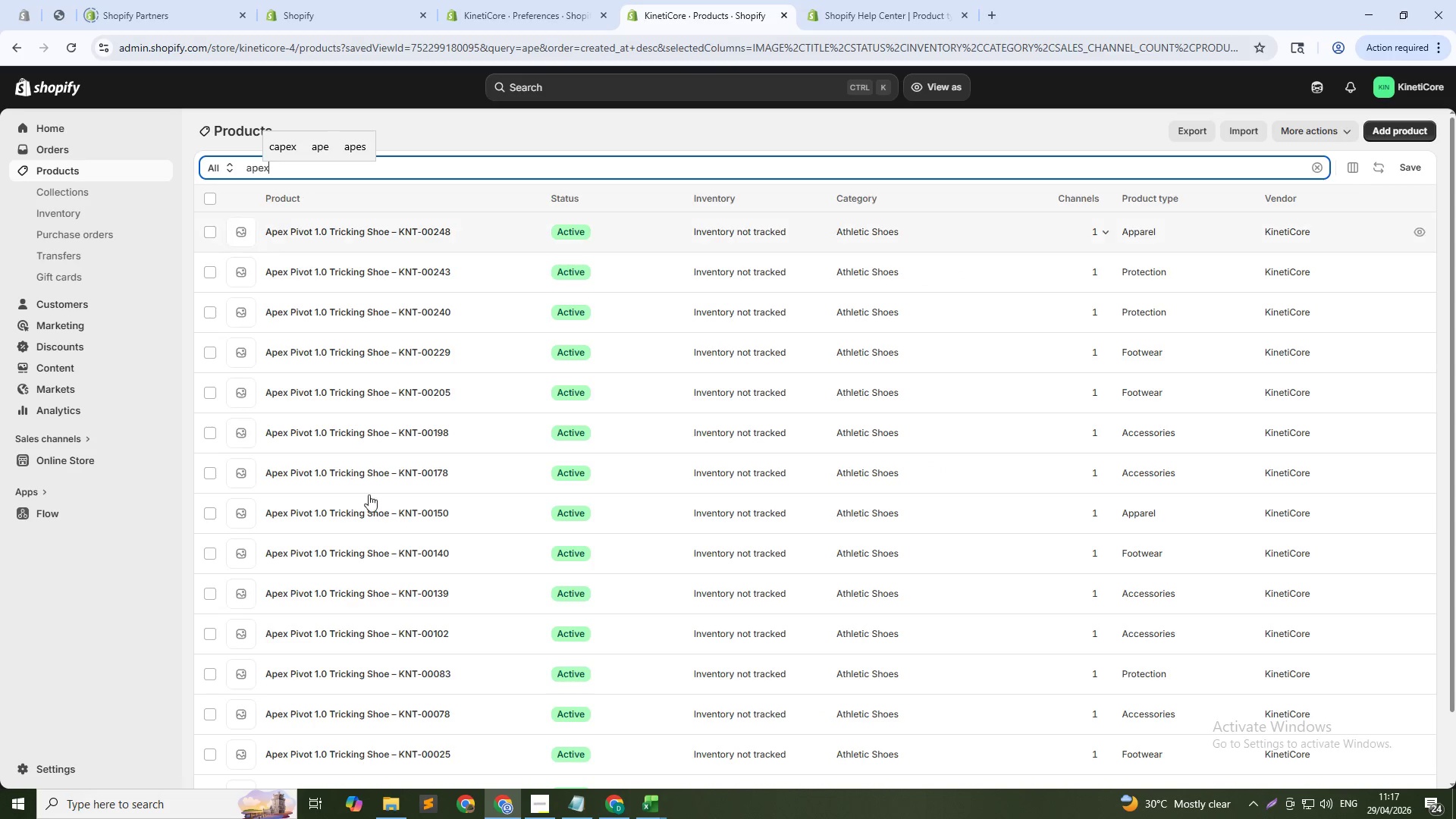 
scroll: coordinate [396, 570], scroll_direction: down, amount: 16.0
 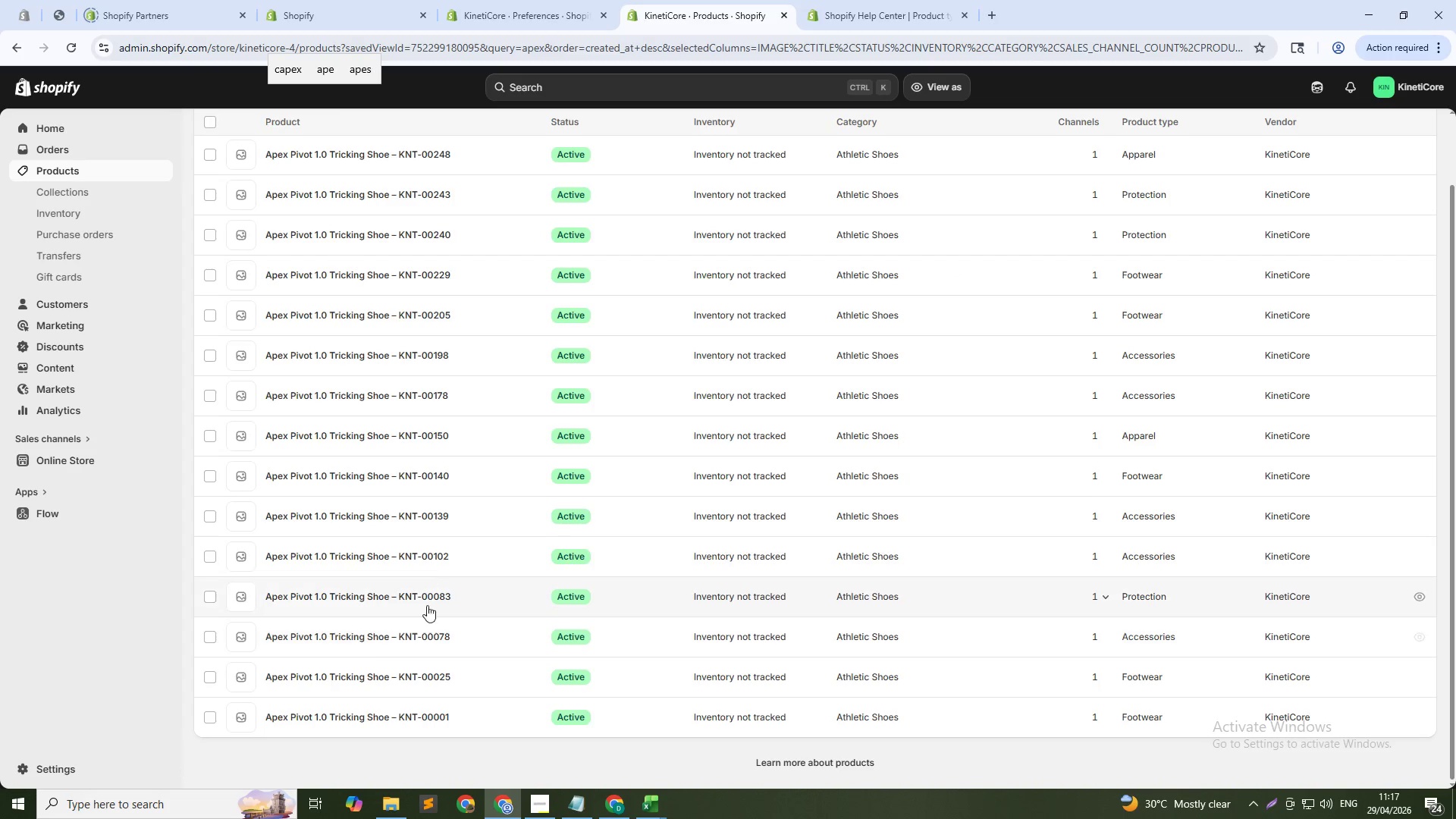 
left_click([431, 593])
 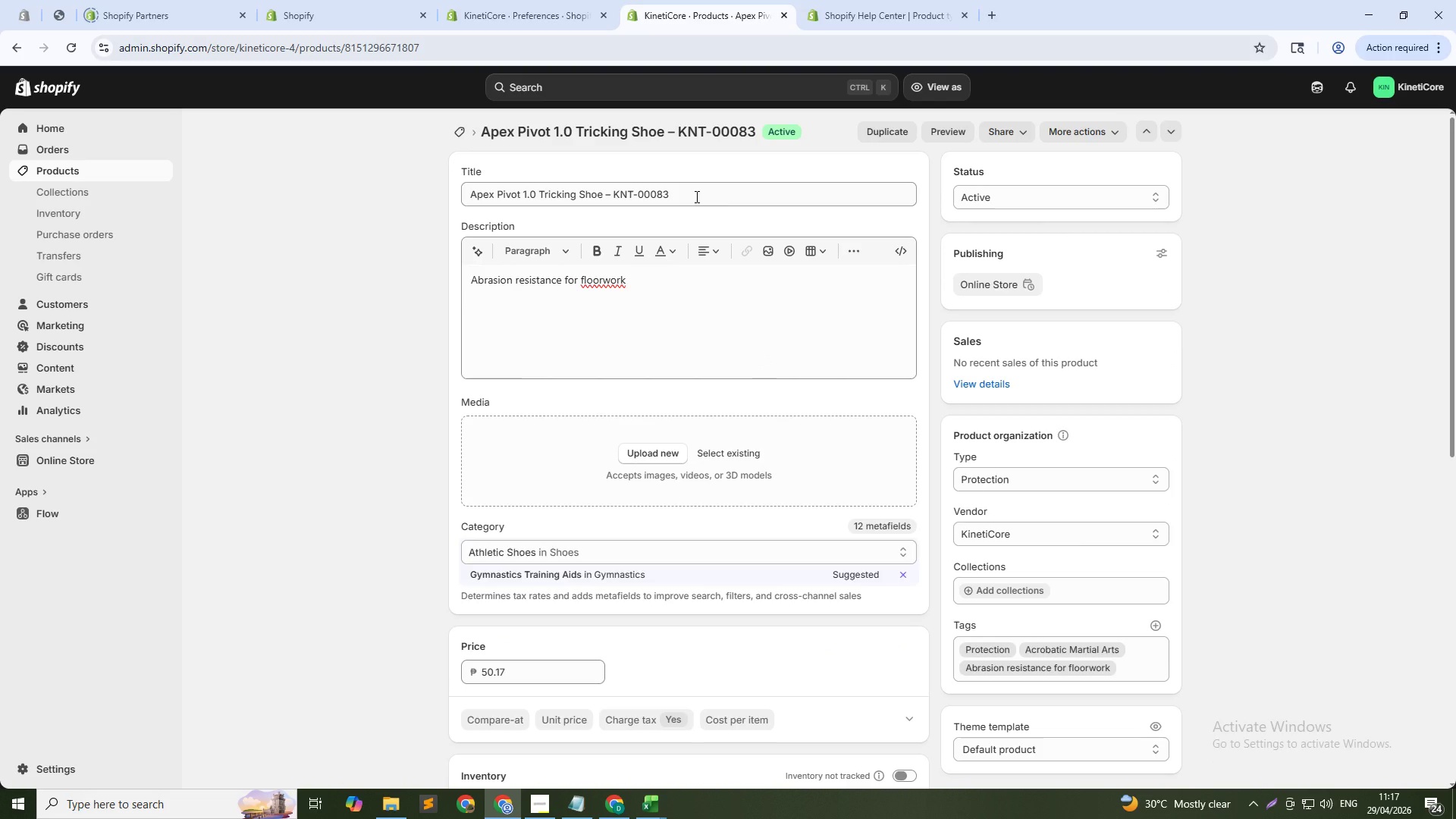 
wait(10.02)
 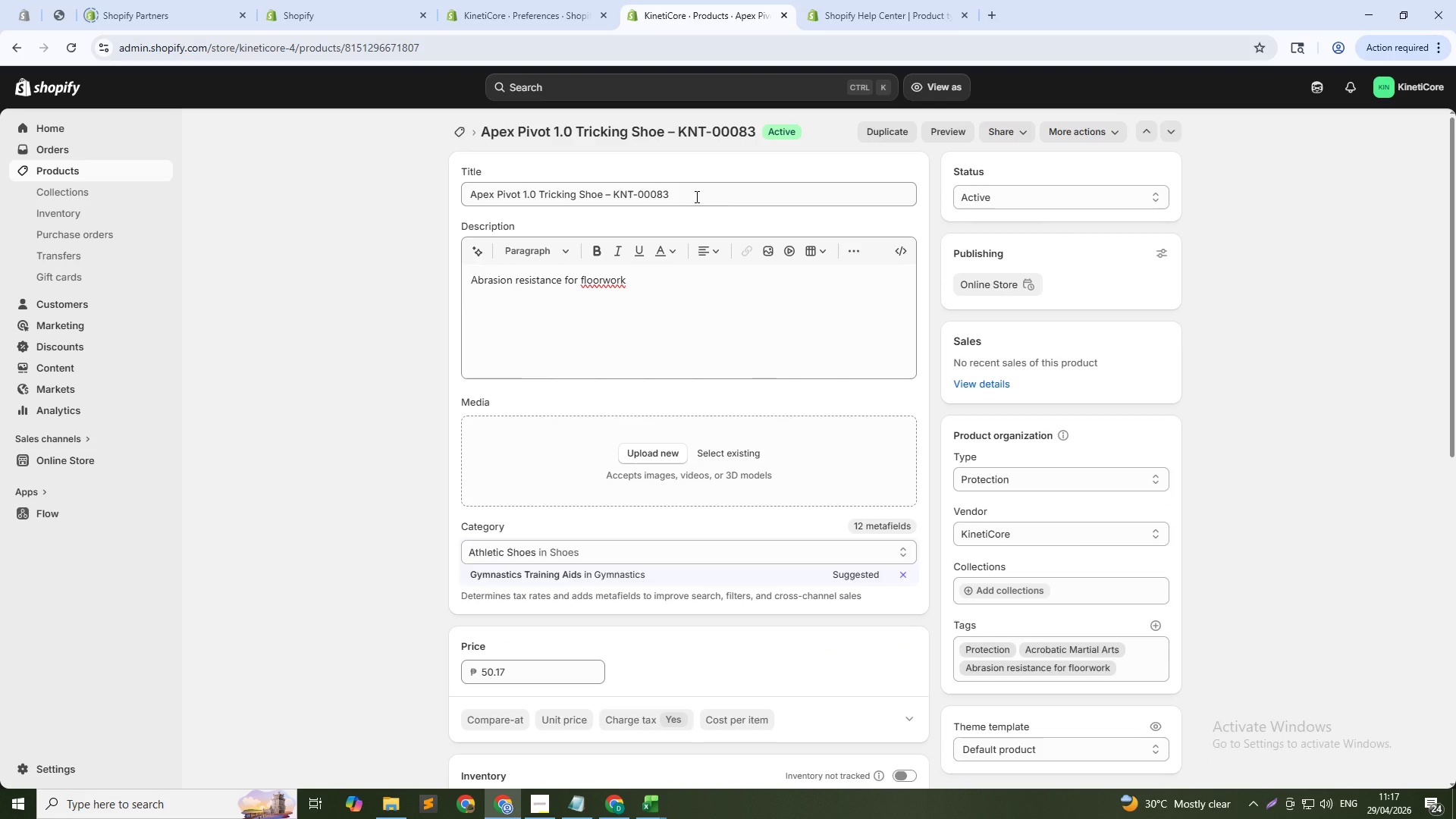 
left_click([996, 595])
 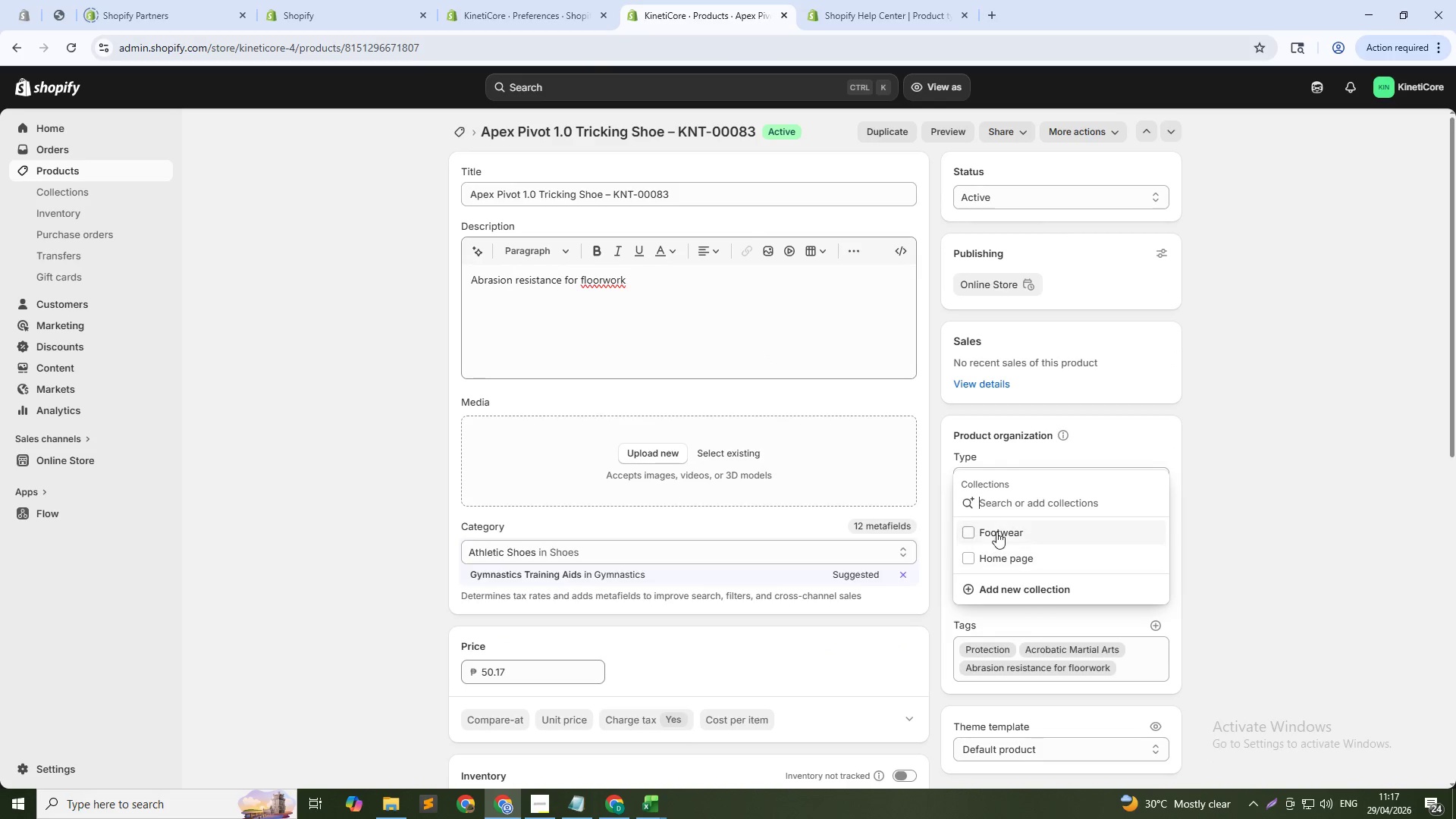 
left_click([996, 532])
 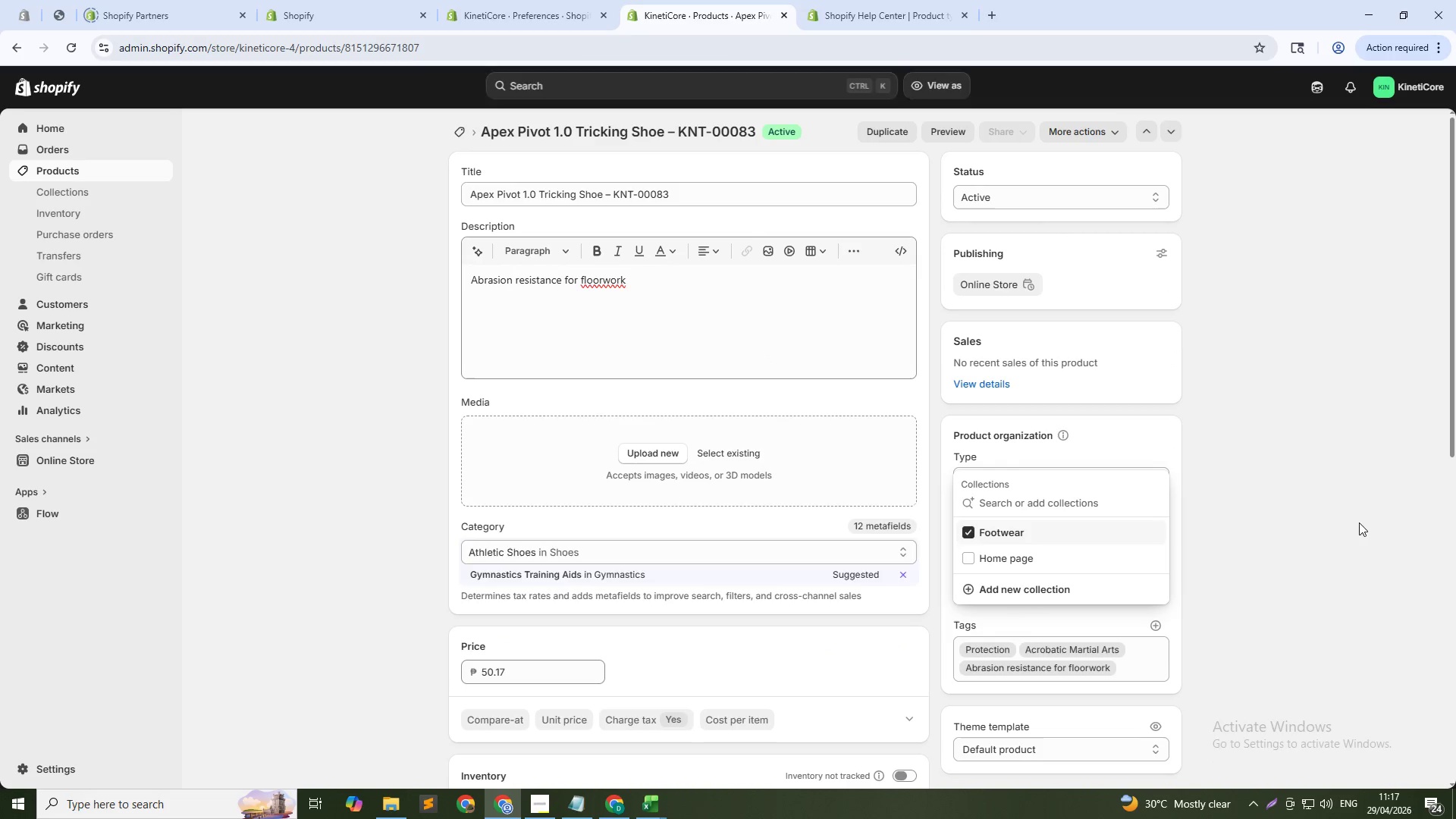 
left_click([1340, 521])
 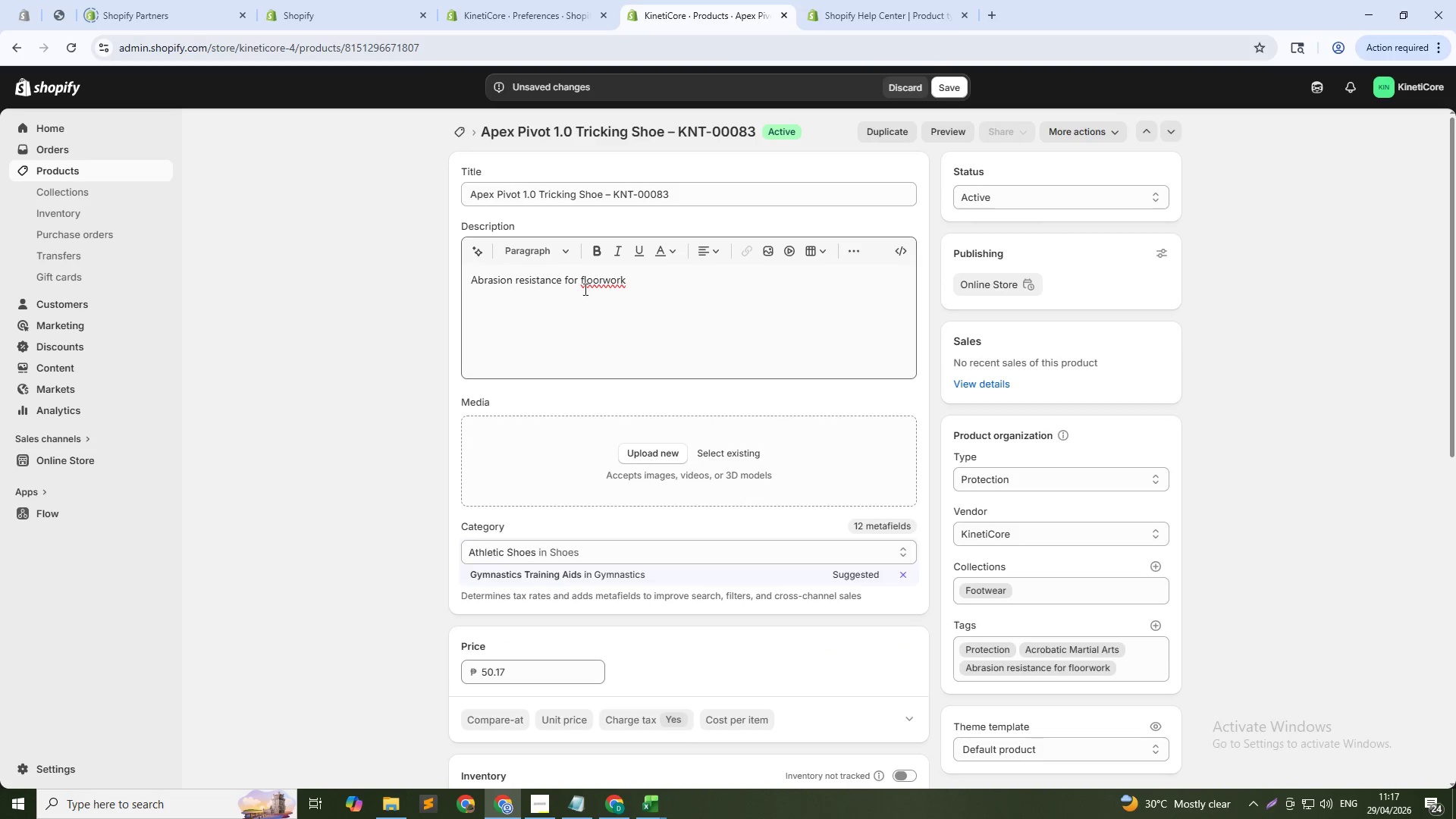 
double_click([556, 278])
 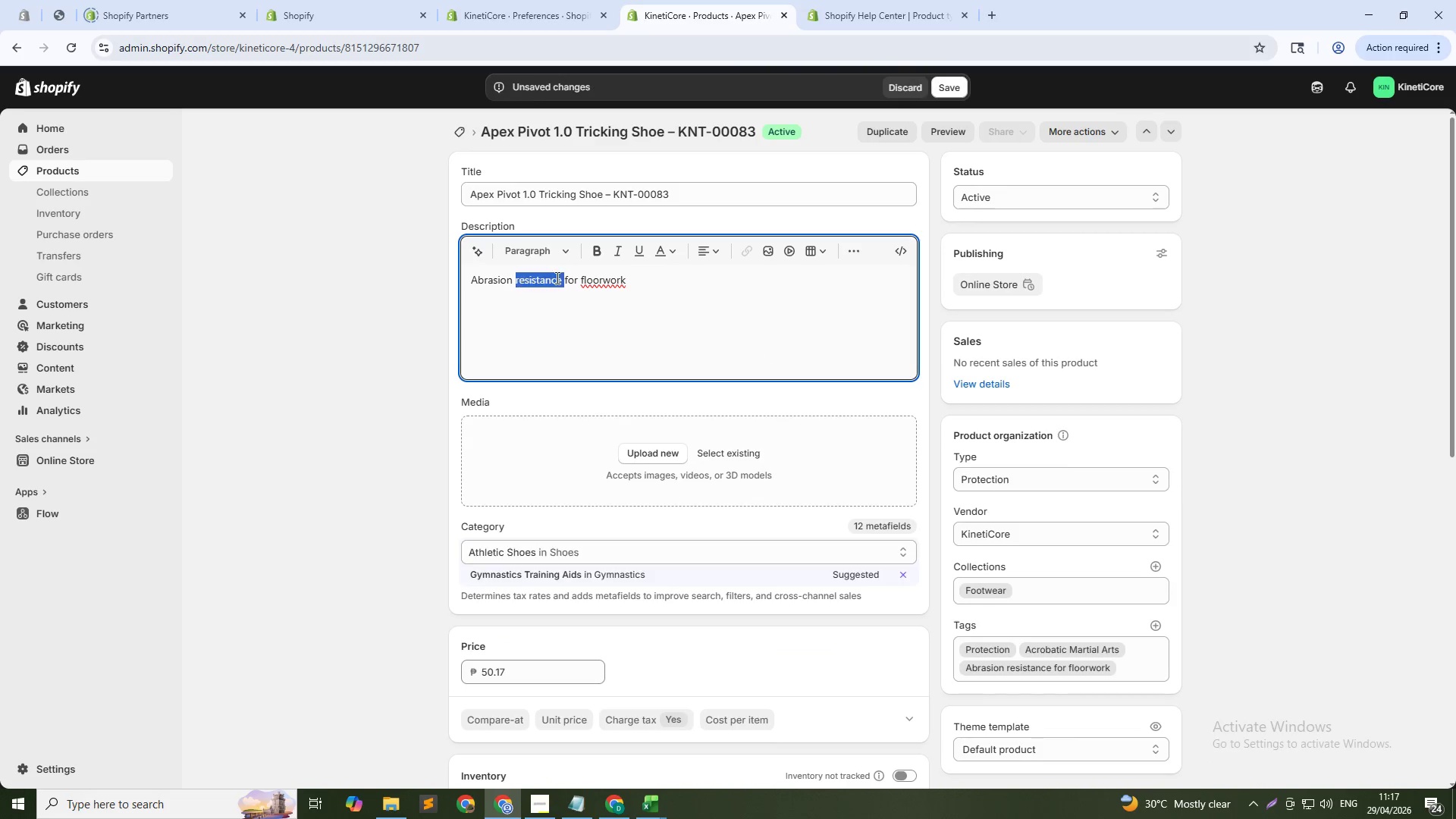 
triple_click([556, 278])
 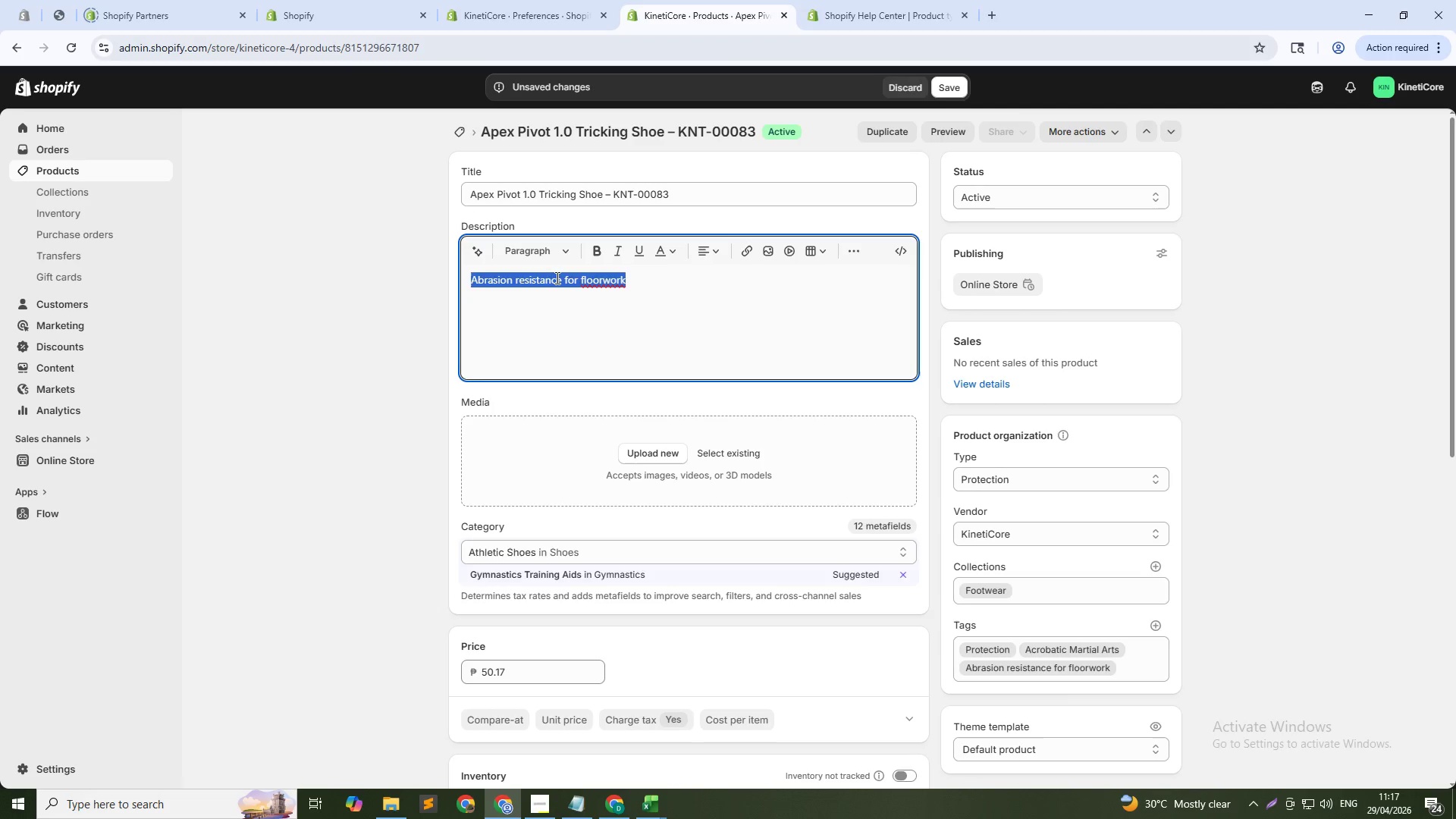 
key(Backspace)
 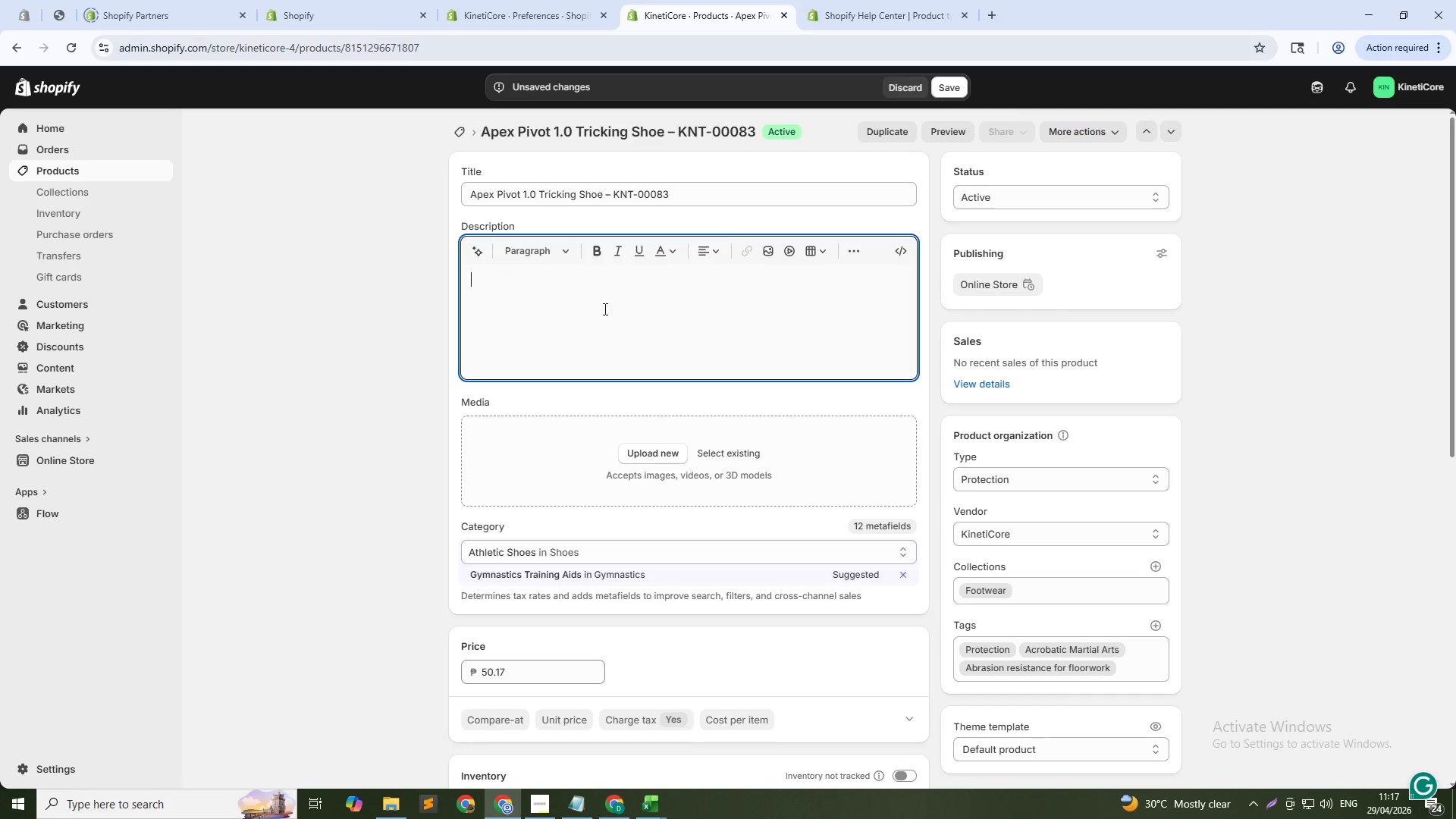 
wait(6.3)
 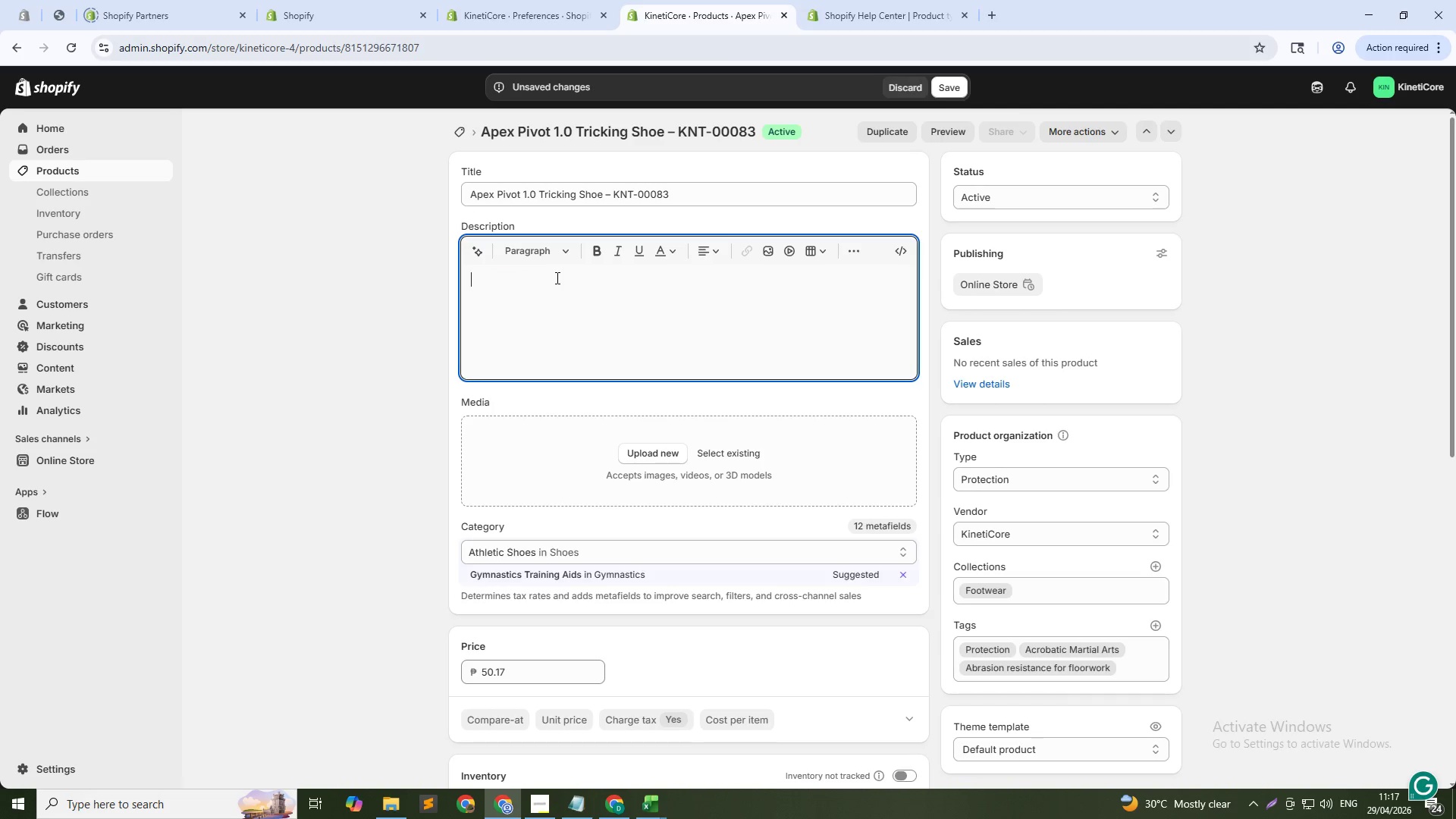 
type(Apex Pivot 1.0 Tricking Shoes )
key(Backspace)
type(- entry-leel model)
 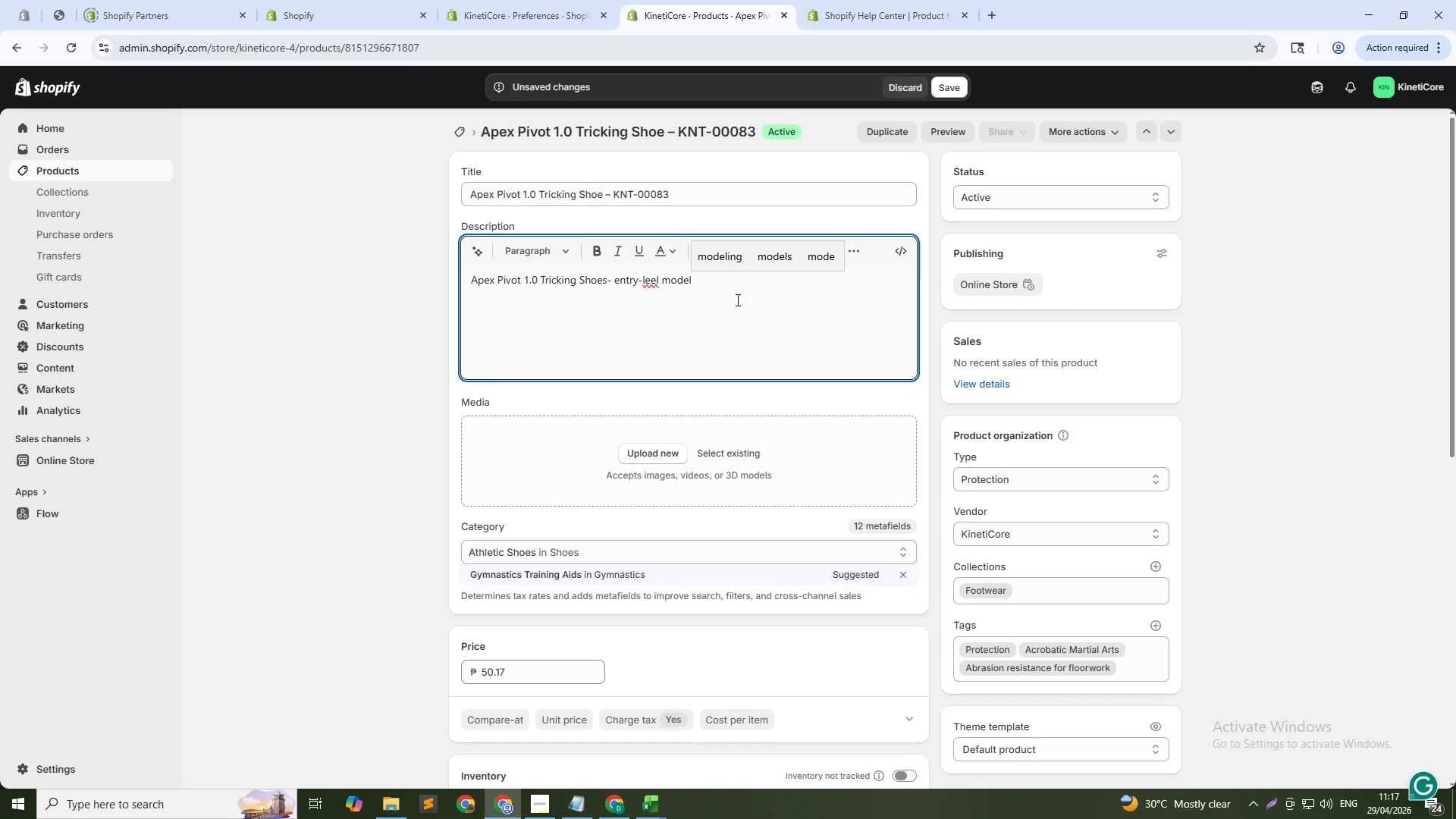 
left_click([655, 275])
 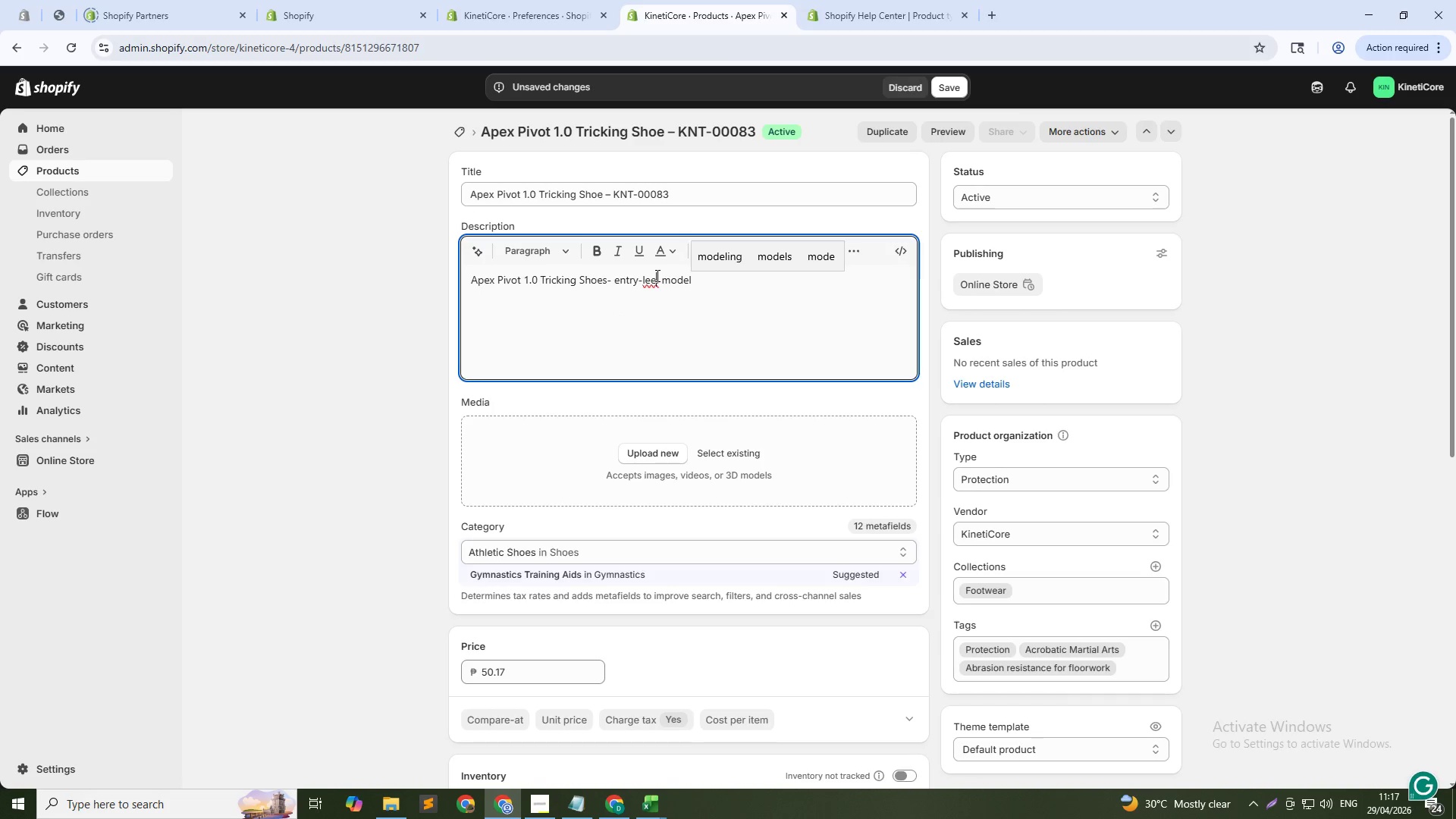 
key(ArrowRight)
 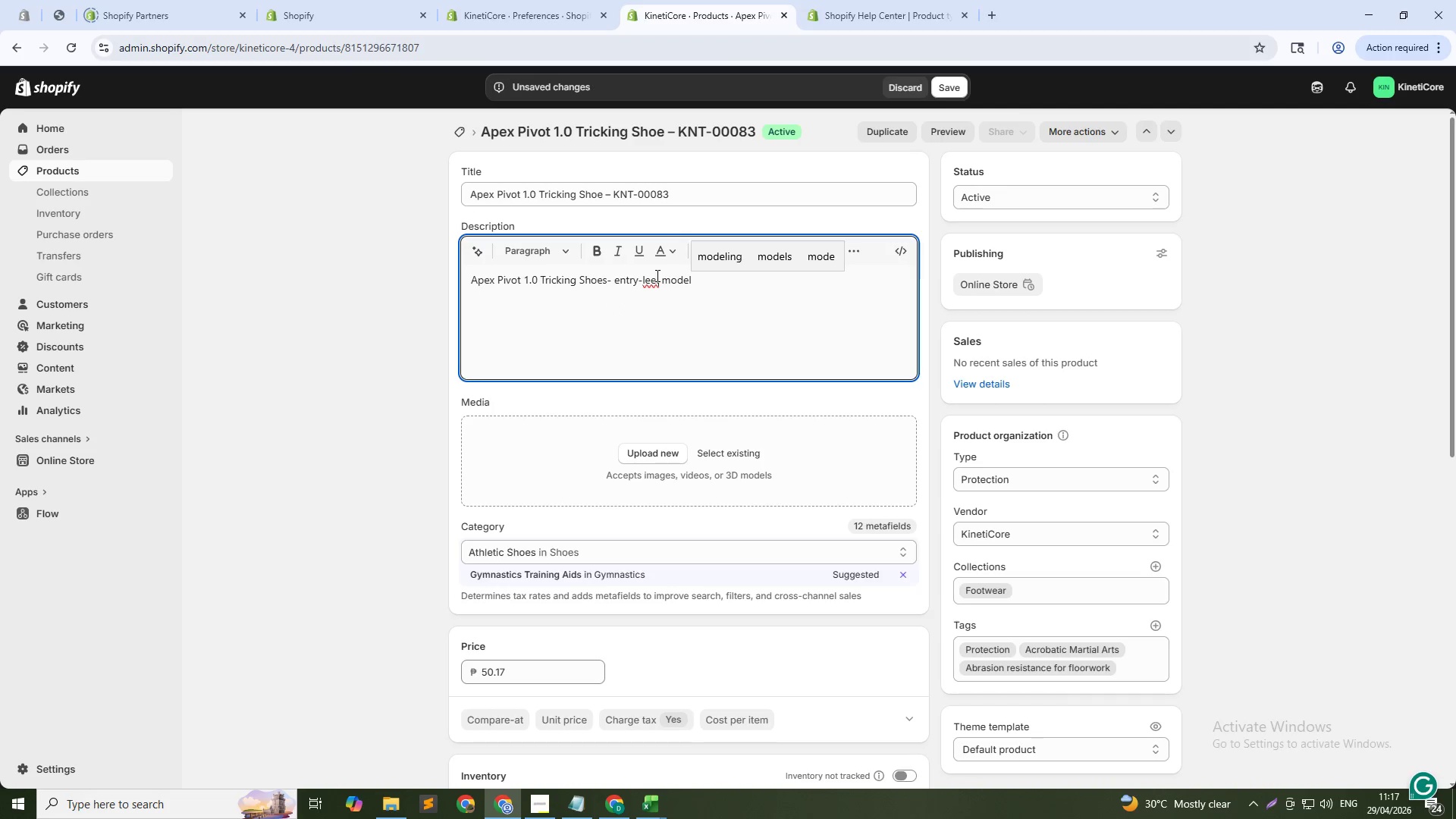 
key(Backspace)
key(Backspace)
type(vel)
 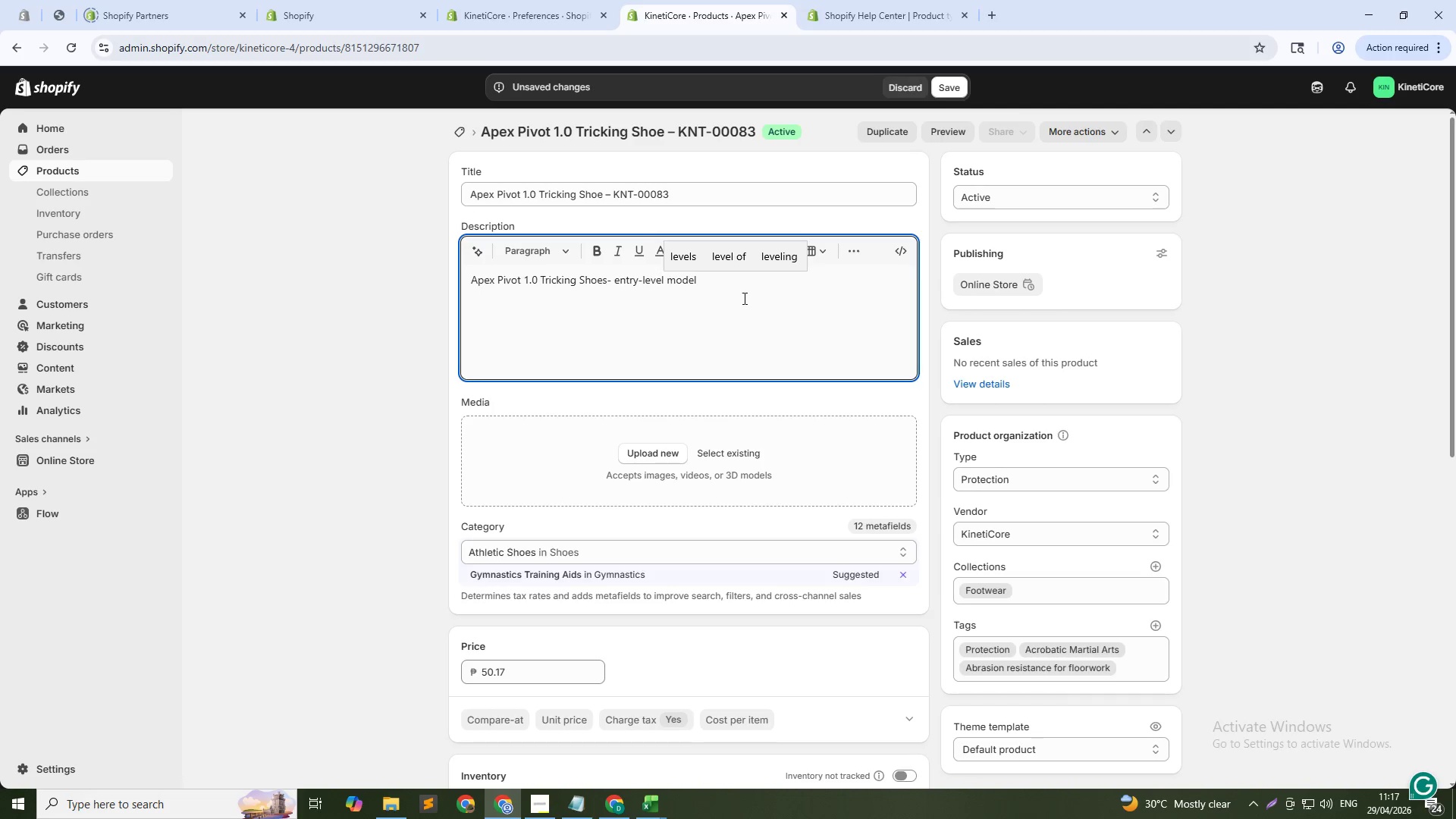 
left_click([745, 298])
 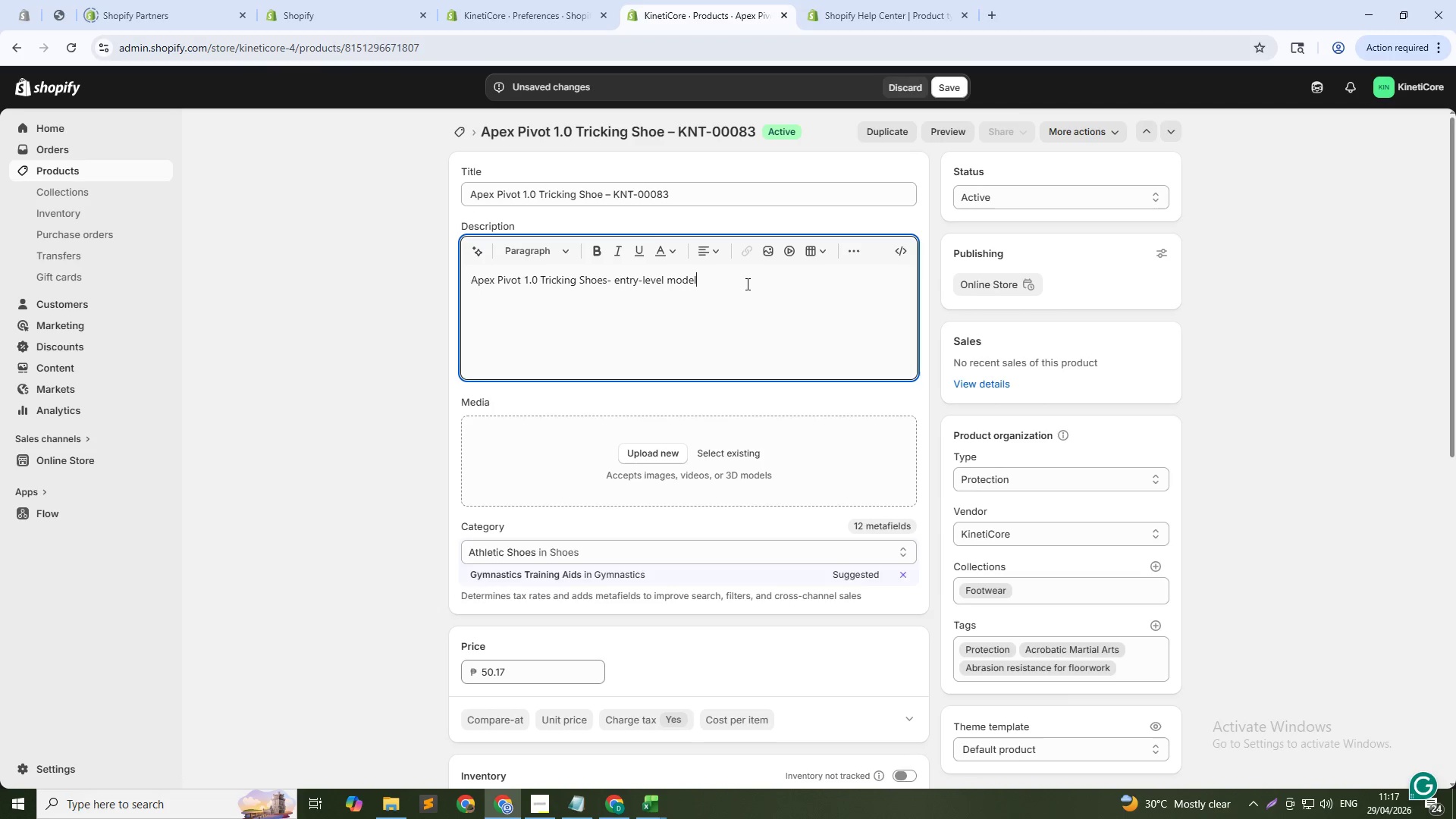 
type( for beig)
key(Backspace)
key(Backspace)
type(ginners learining)
key(Backspace)
key(Backspace)
key(Backspace)
key(Backspace)
key(Backspace)
type(ning the basics of tricking and martial)
 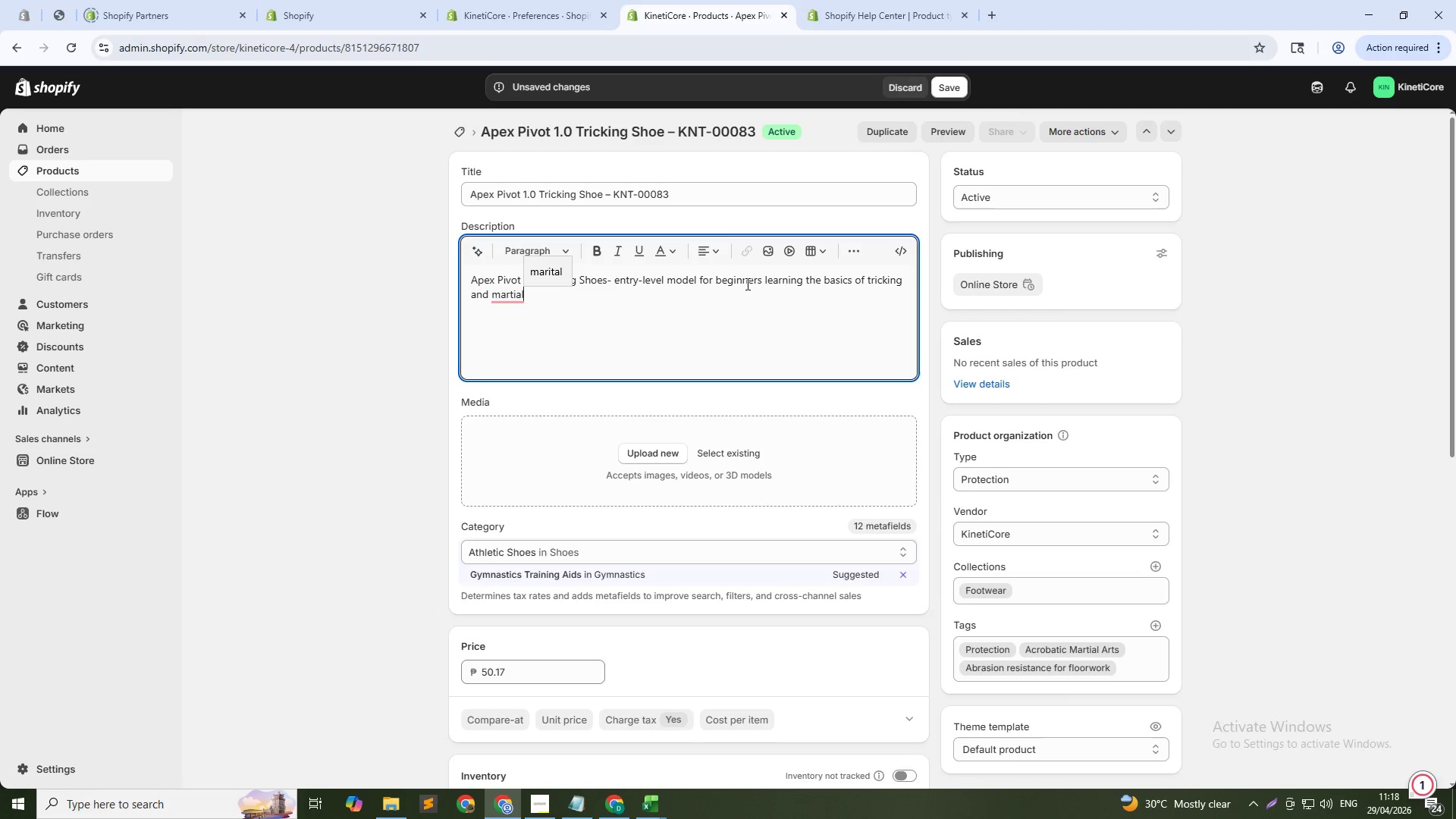 
wait(5.92)
 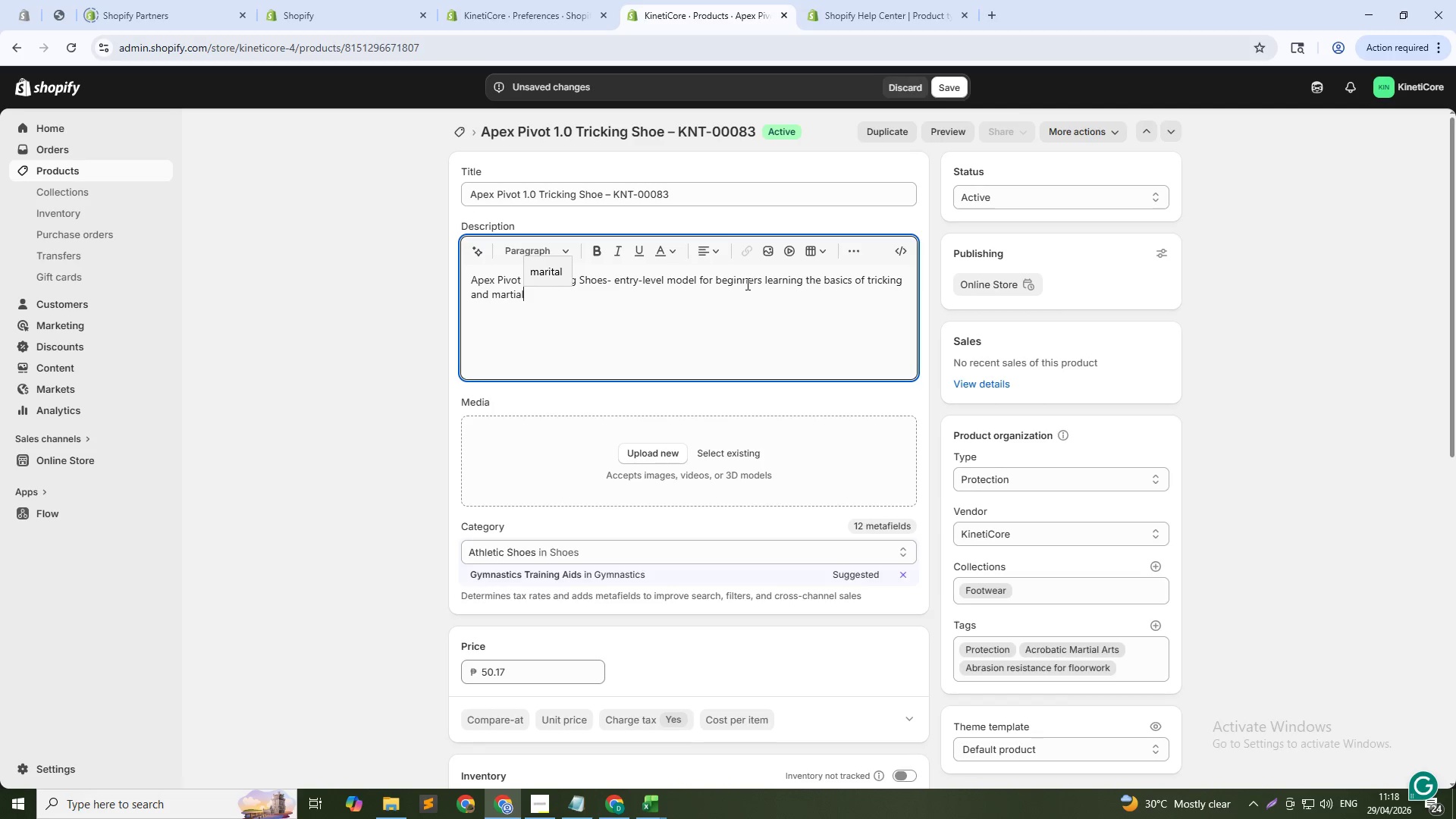 
key(Backspace)
key(Backspace)
key(Backspace)
key(Backspace)
type(tial arts. Pivt)
key(Backspace)
type(ot-point grip for lear)
 